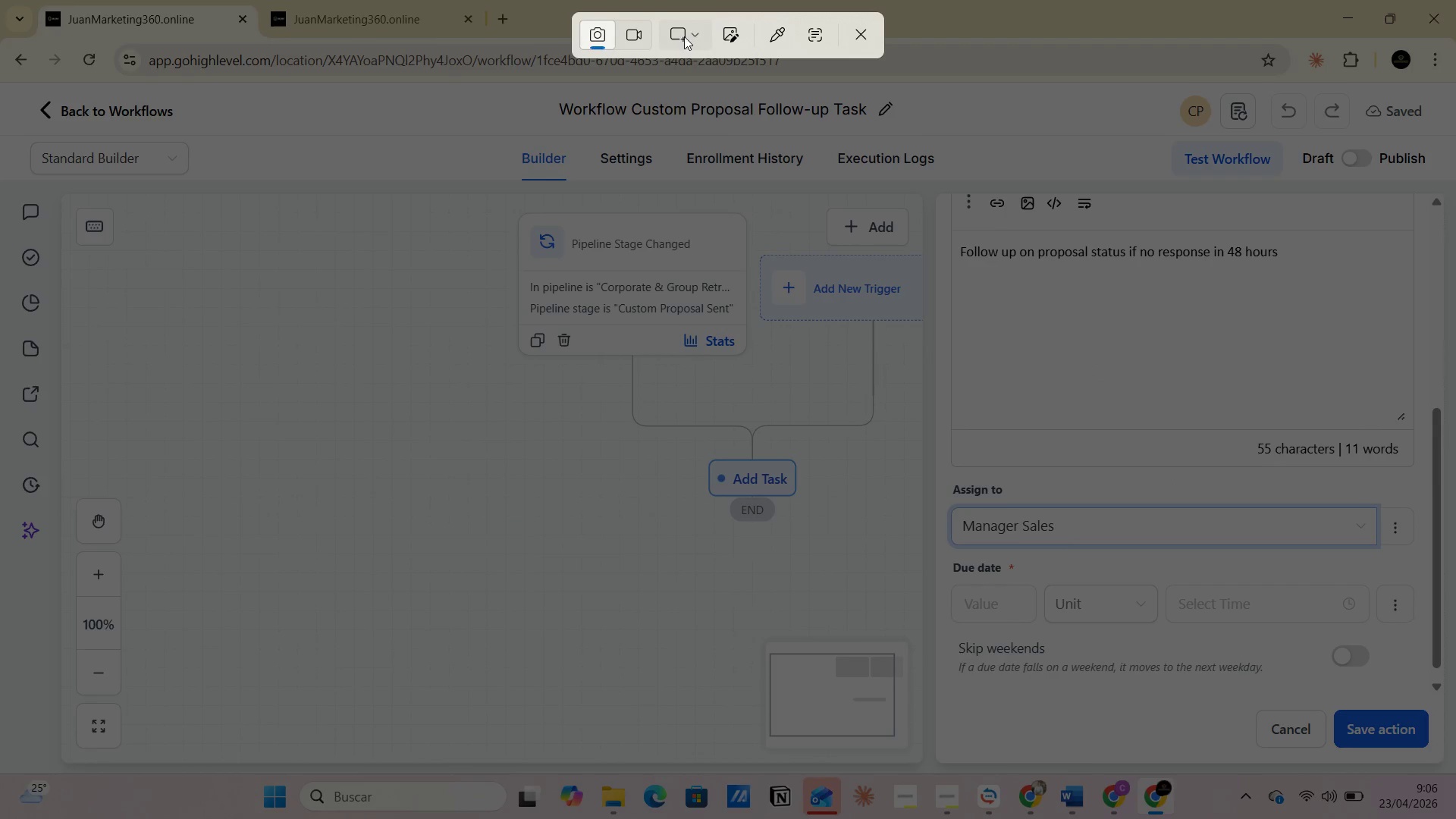 
left_click([704, 36])
 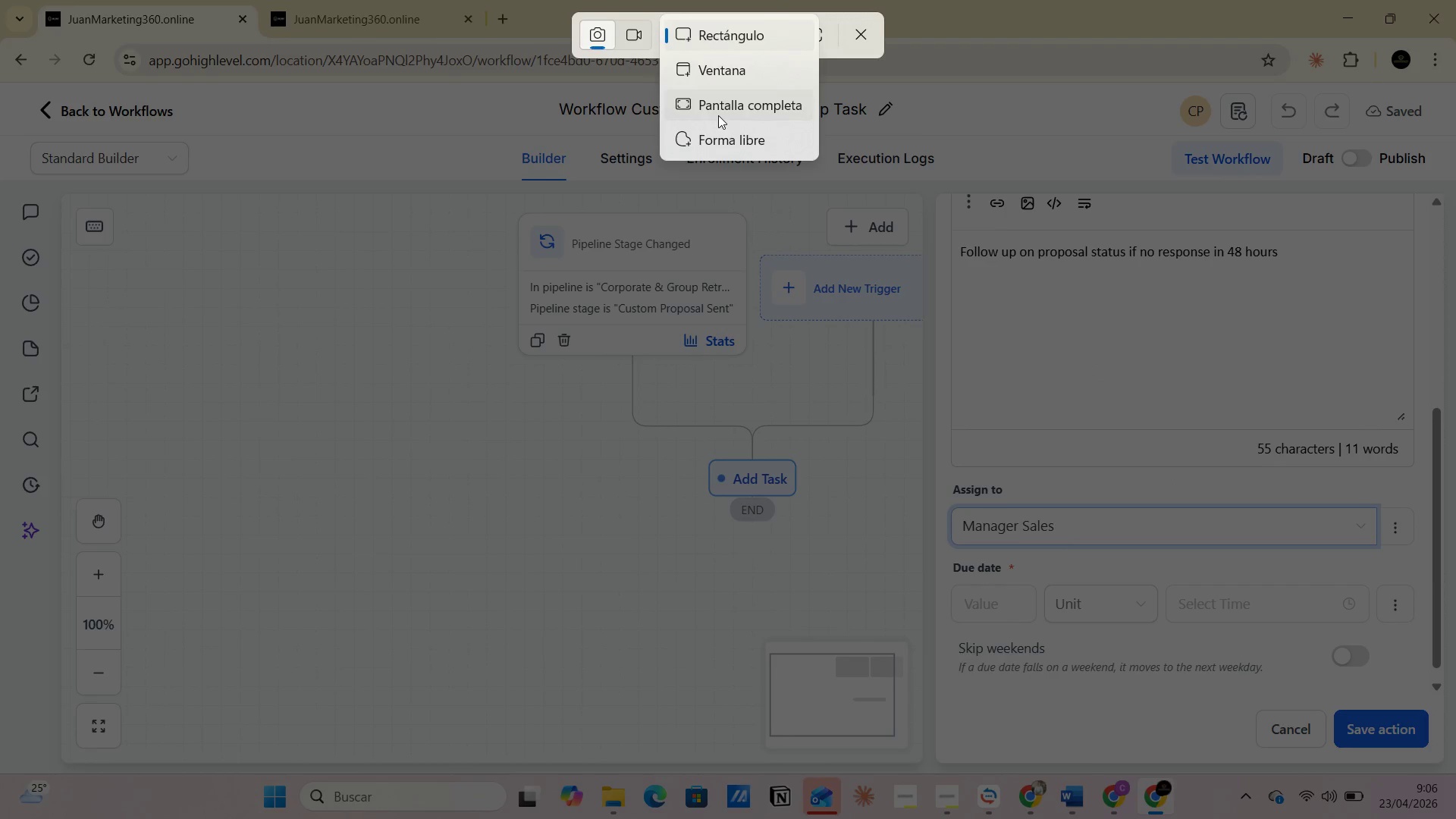 
left_click([718, 115])
 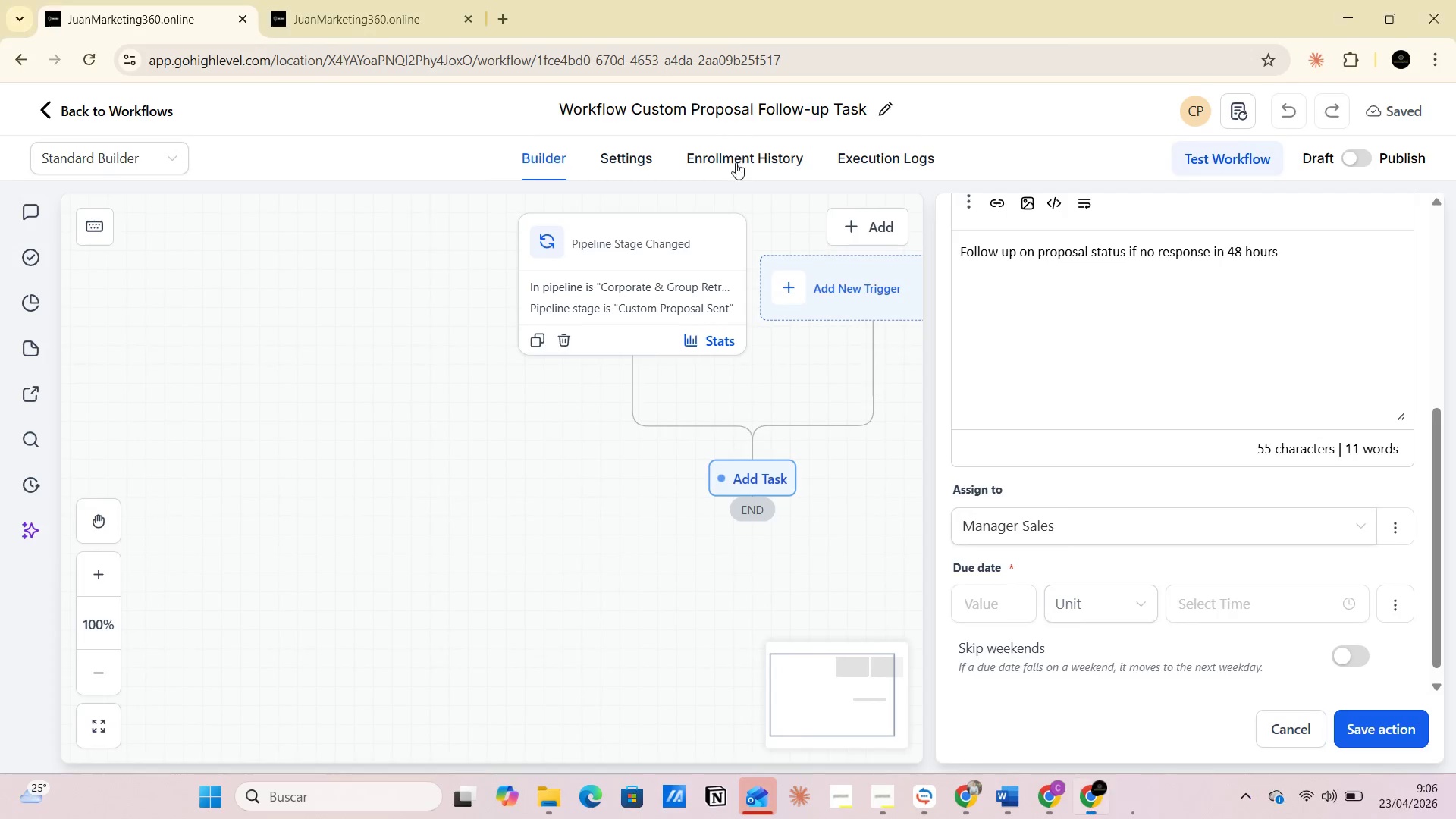 
key(Alt+AltLeft)
 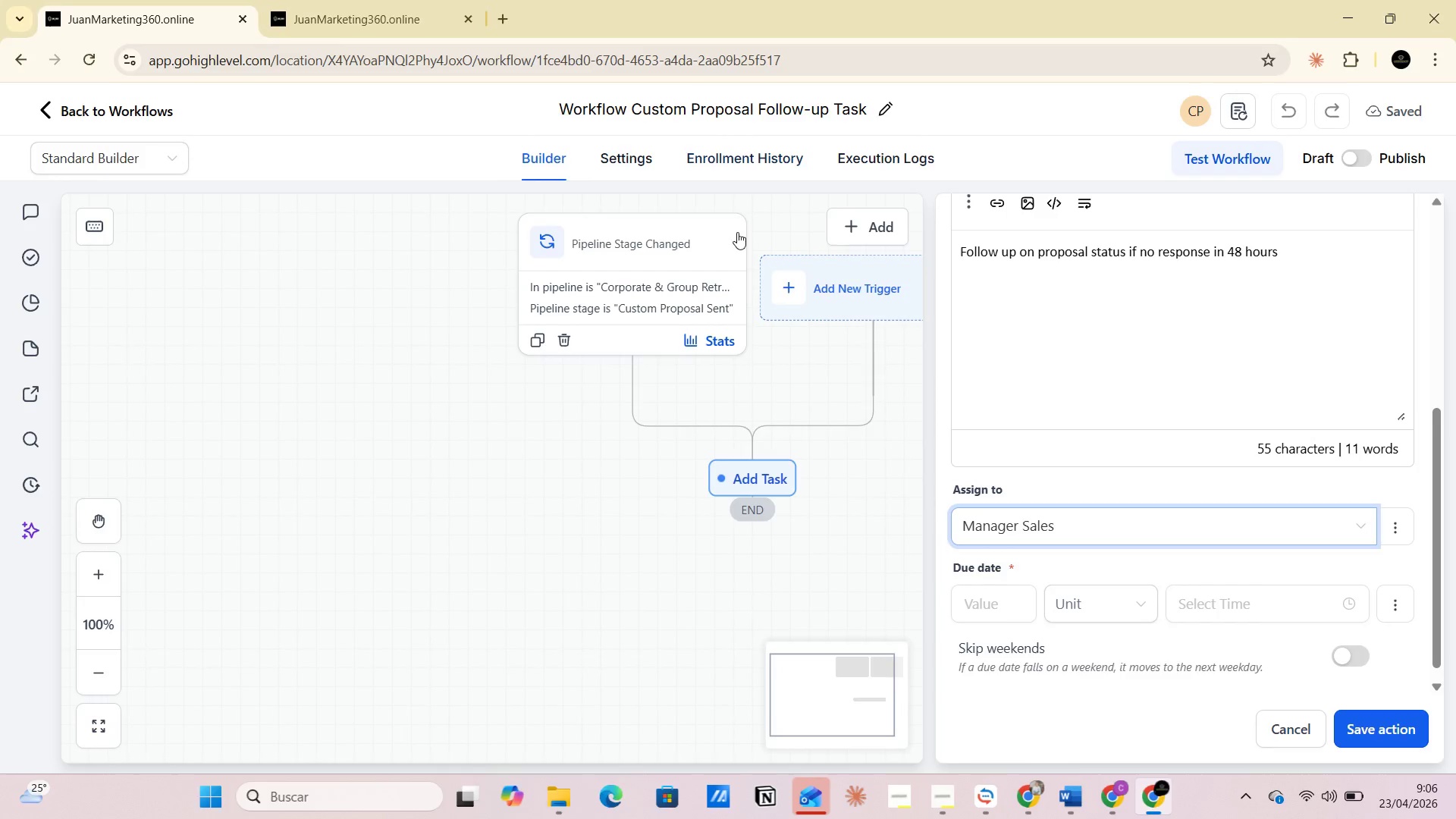 
key(Alt+Tab)
 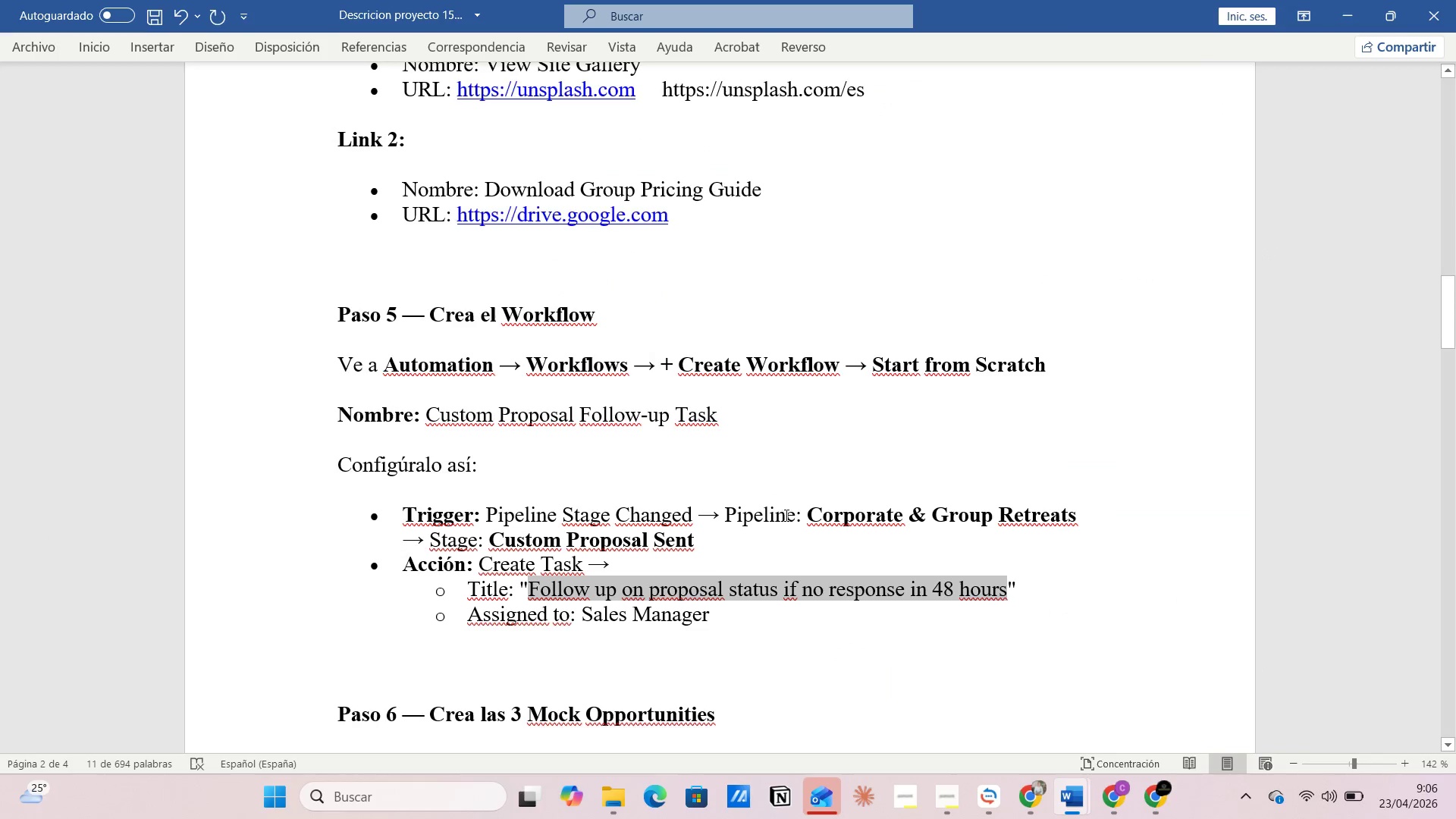 
key(Alt+AltLeft)
 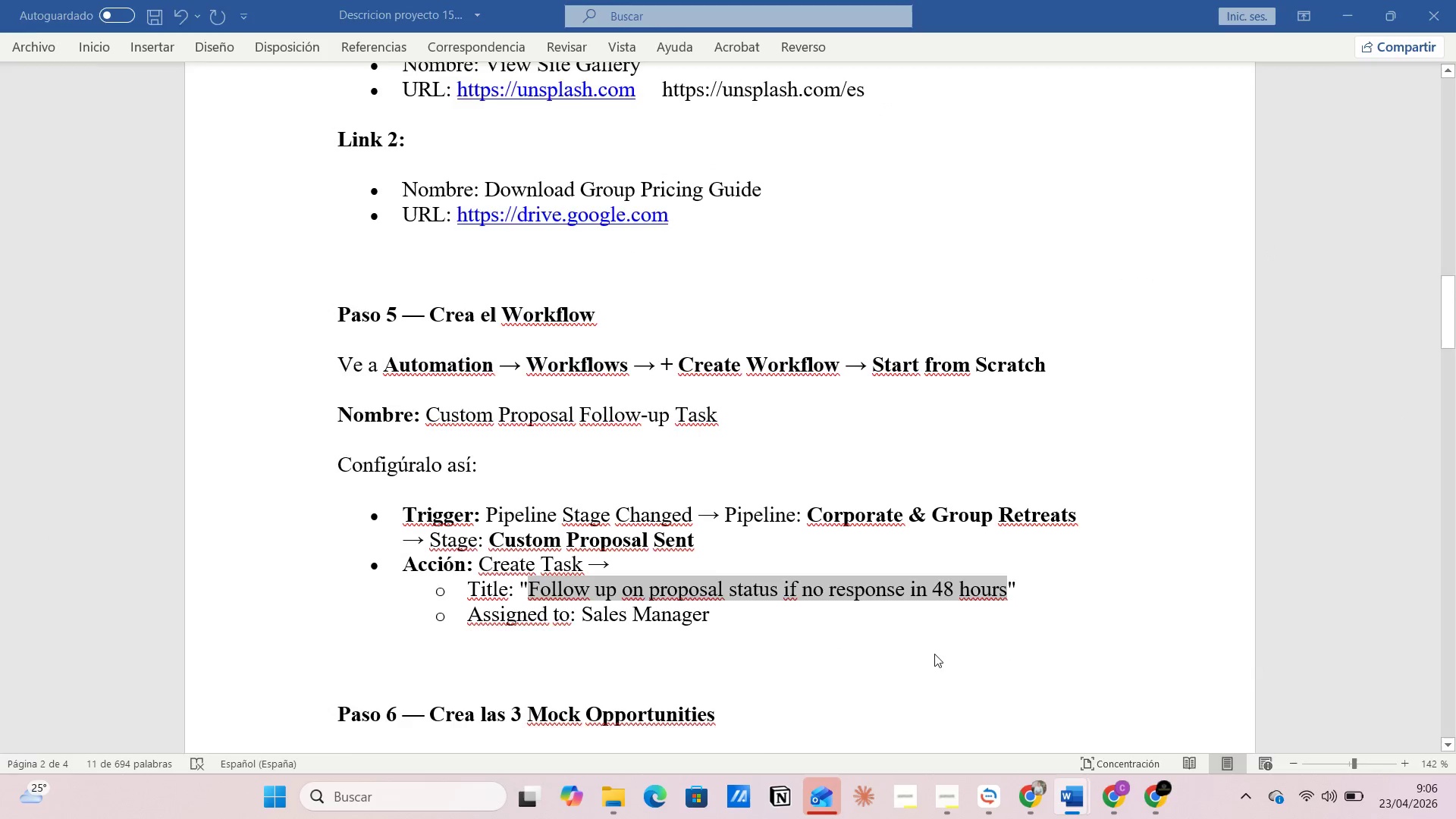 
key(Alt+Tab)
 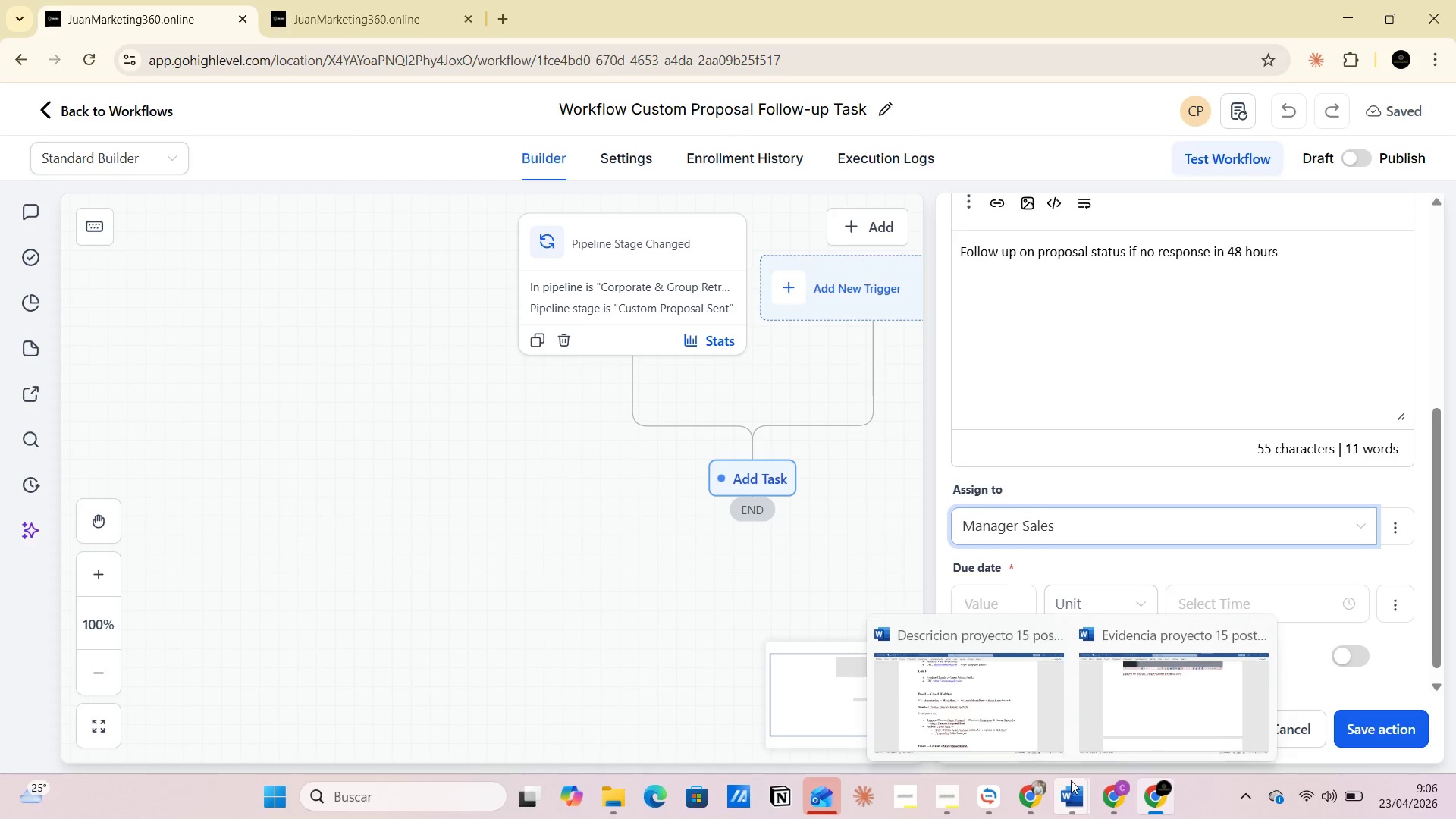 
left_click([1116, 722])
 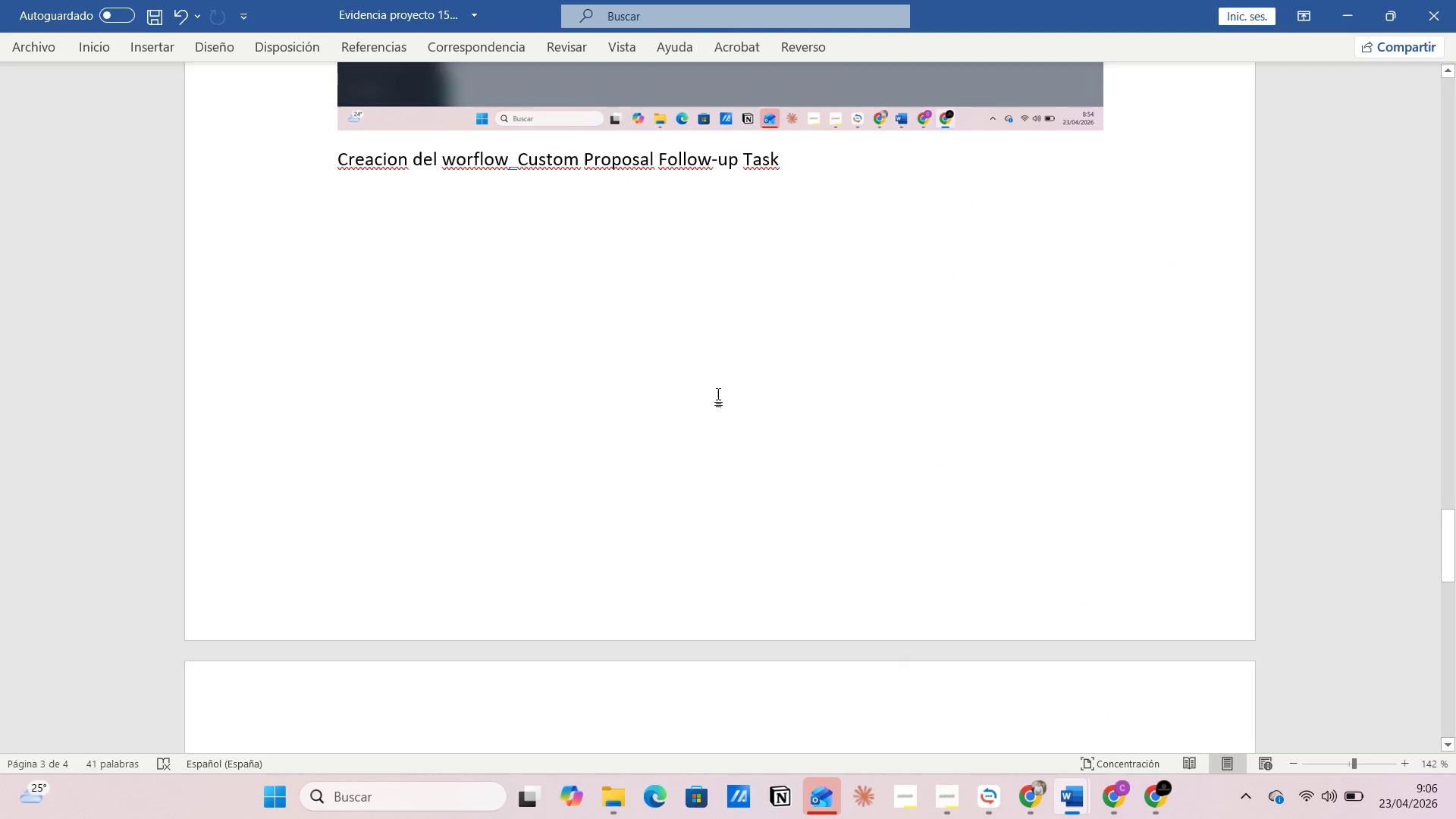 
scroll: coordinate [1117, 552], scroll_direction: down, amount: 15.0
 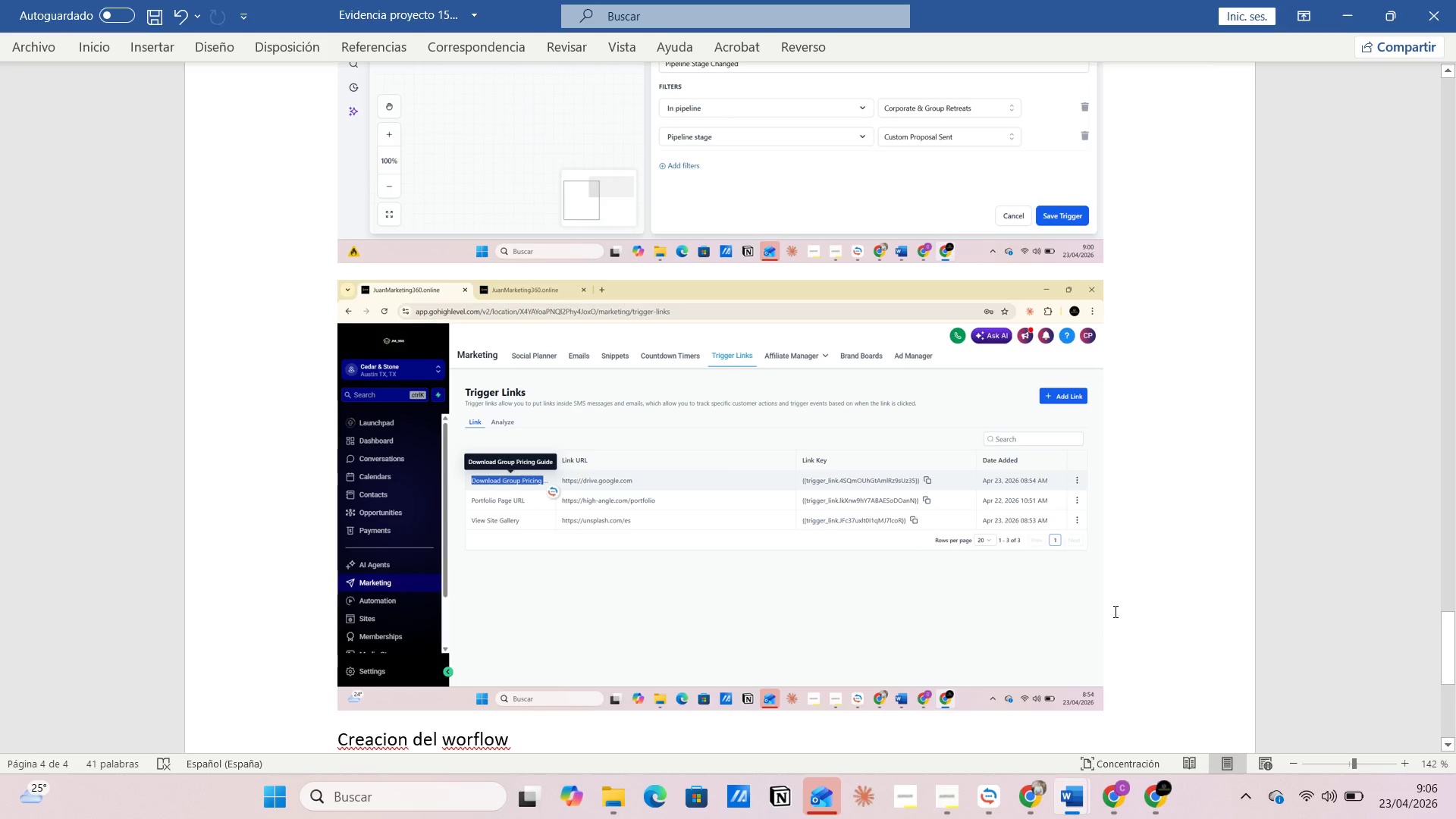 
key(Enter)
 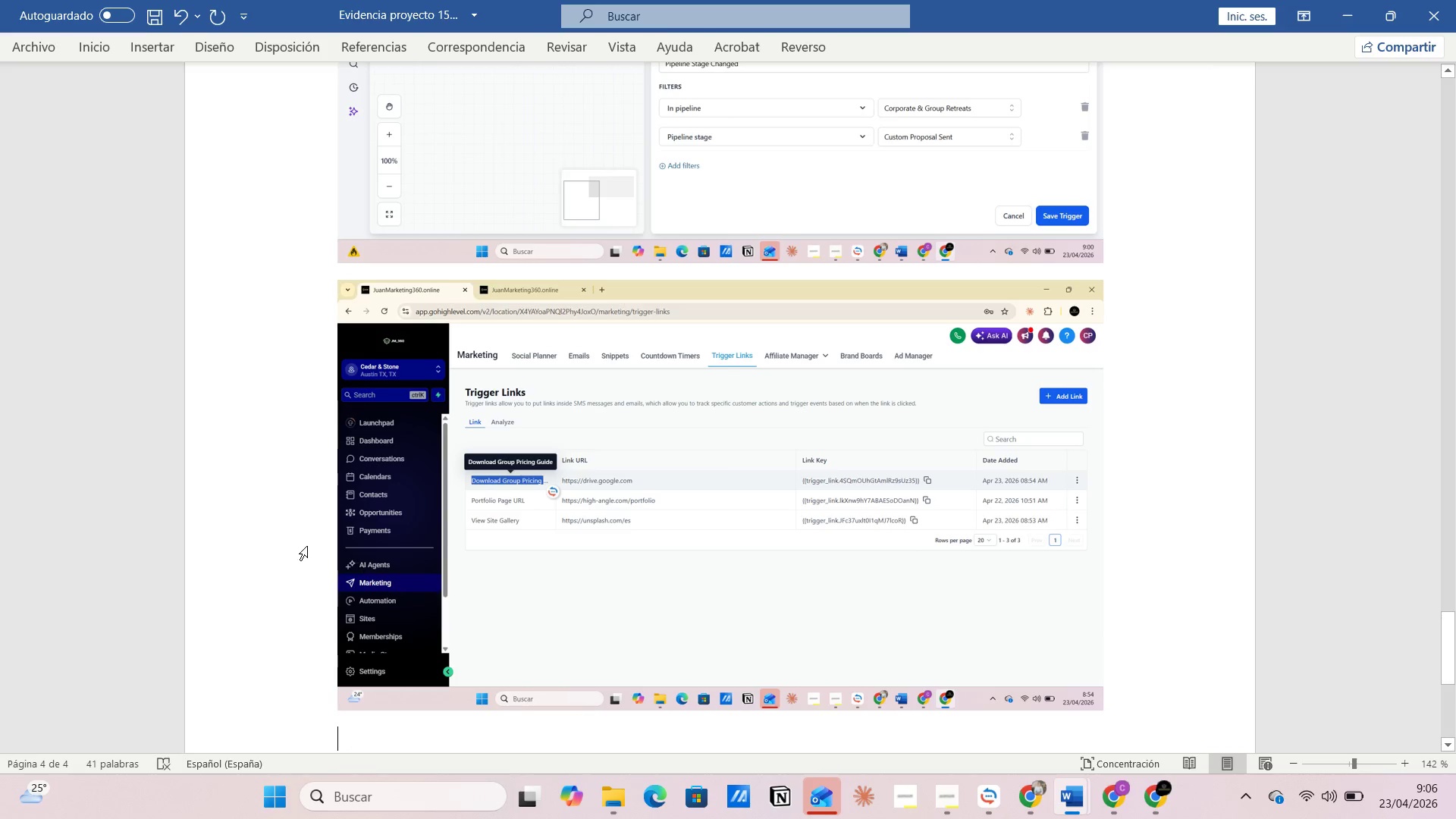 
key(Control+V)
 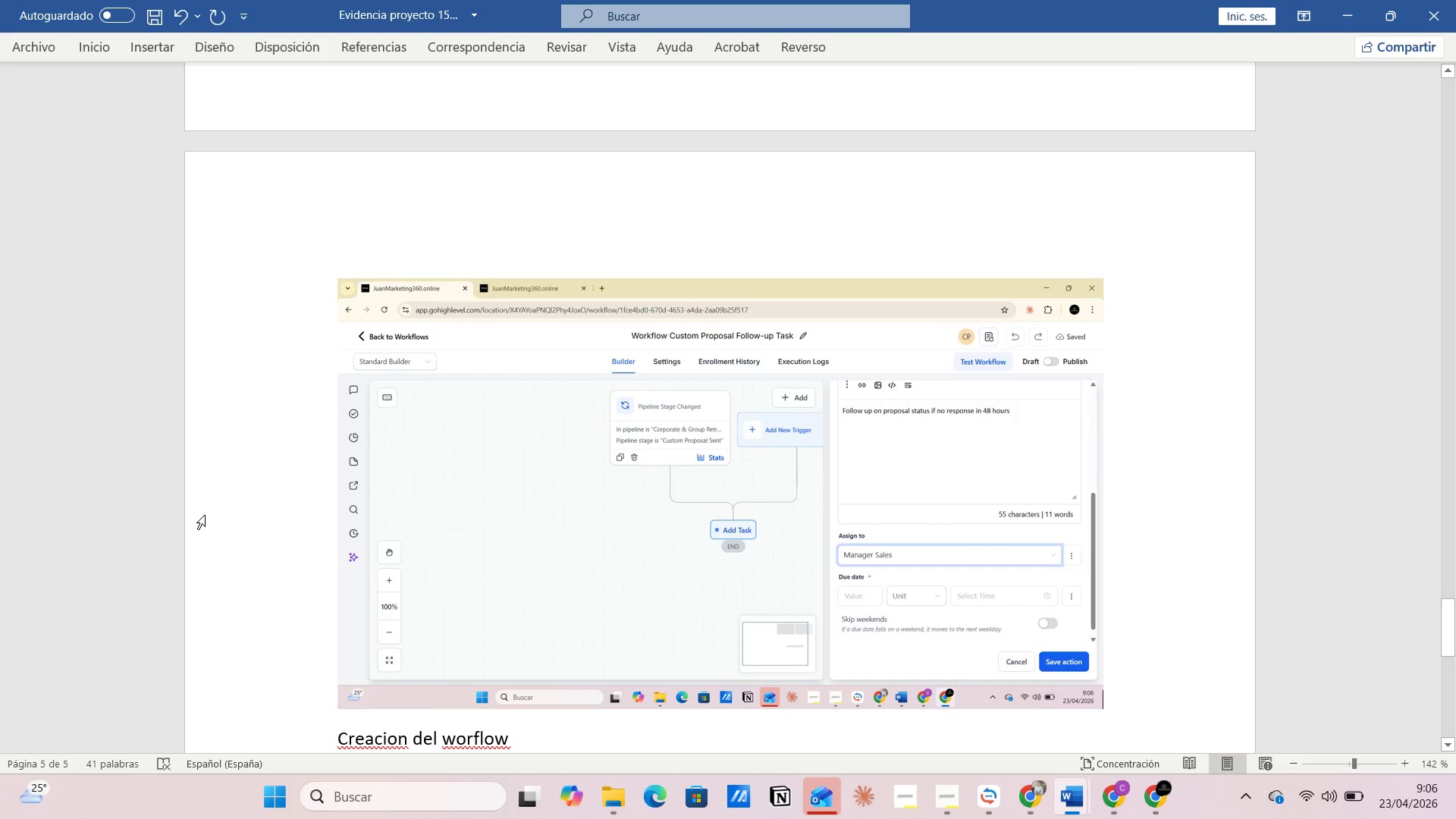 
scroll: coordinate [337, 510], scroll_direction: up, amount: 22.0
 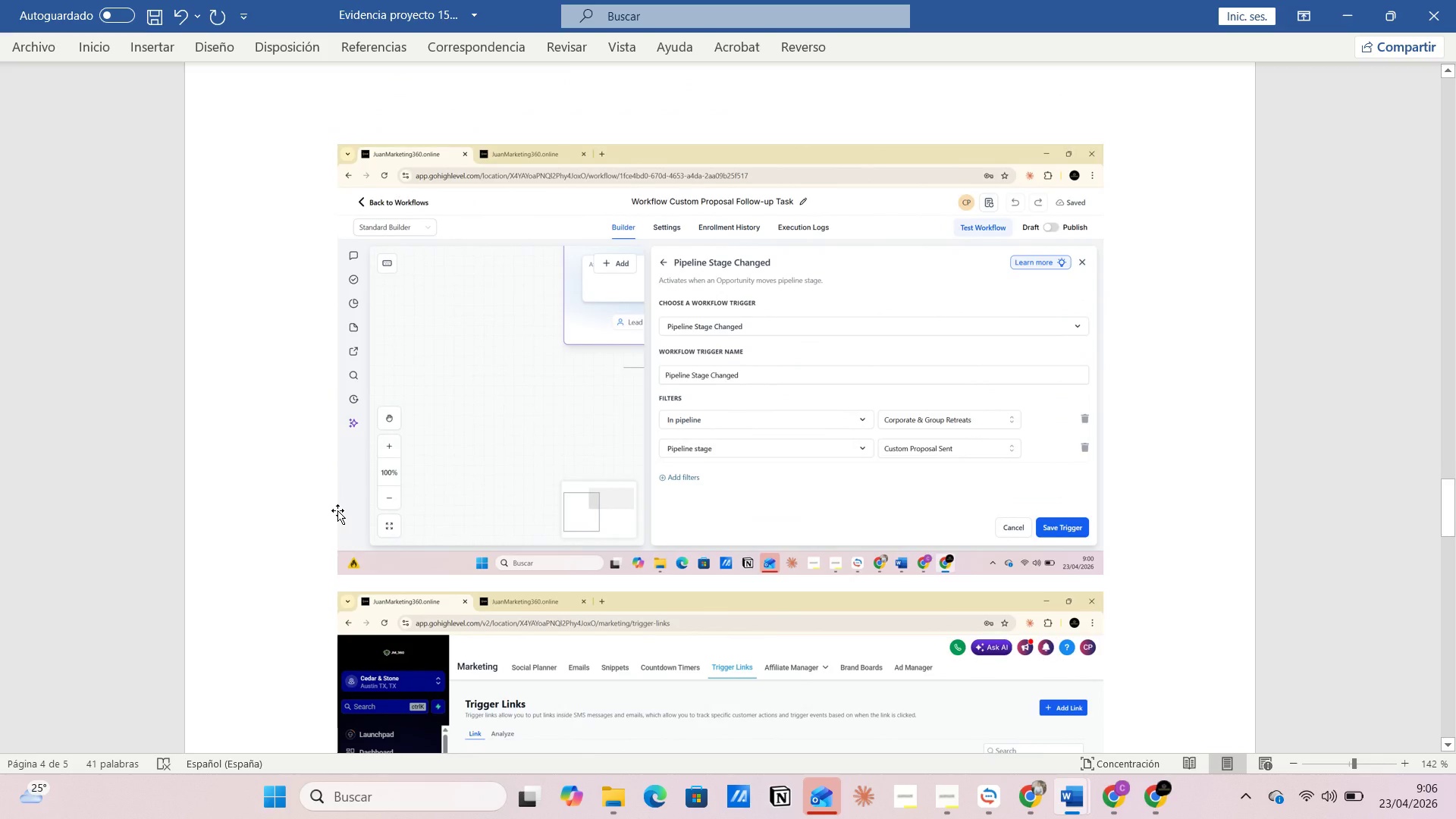 
scroll: coordinate [335, 514], scroll_direction: down, amount: 5.0
 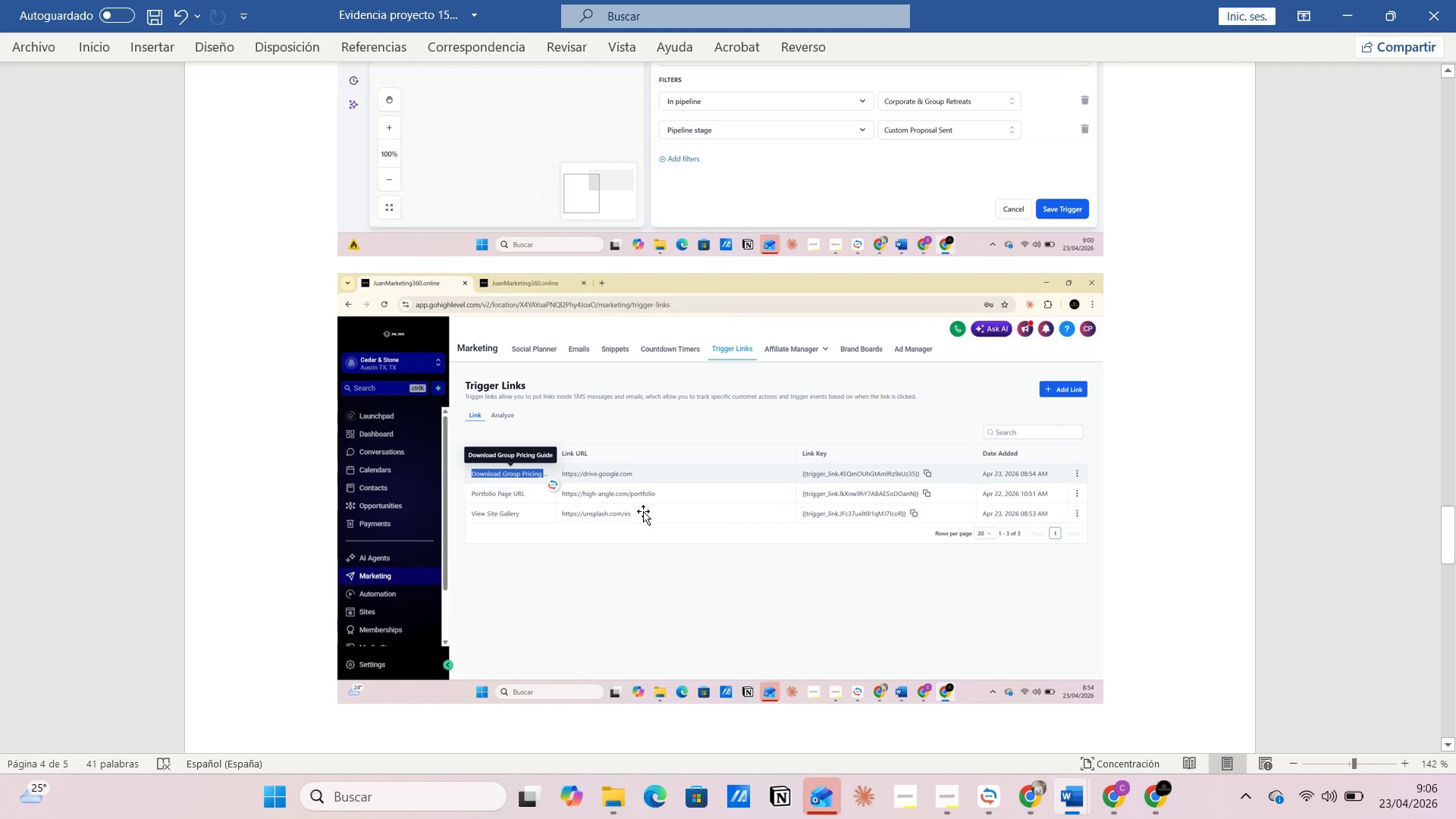 
left_click([667, 197])
 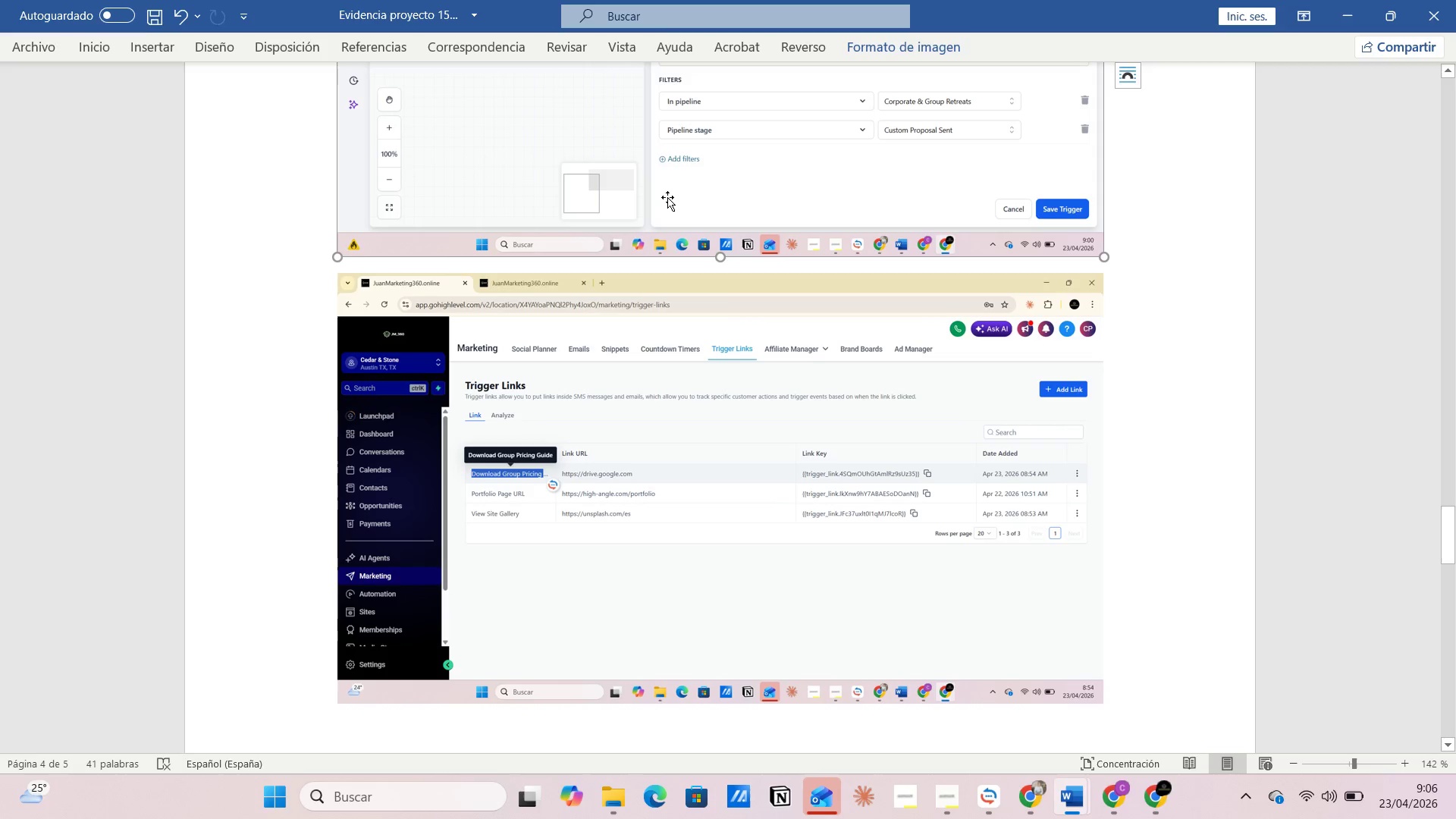 
key(Control+C)
 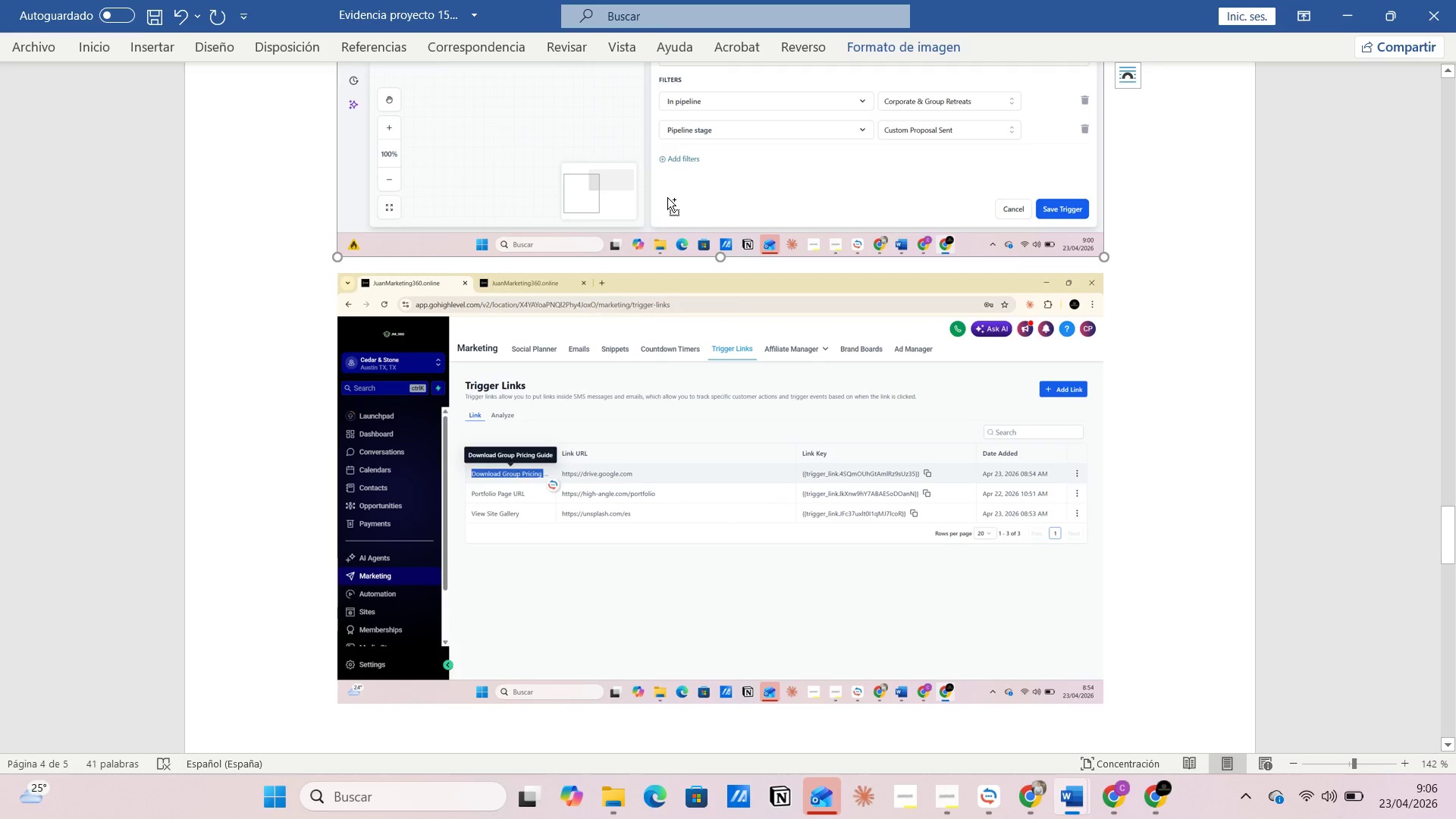 
key(Control+X)
 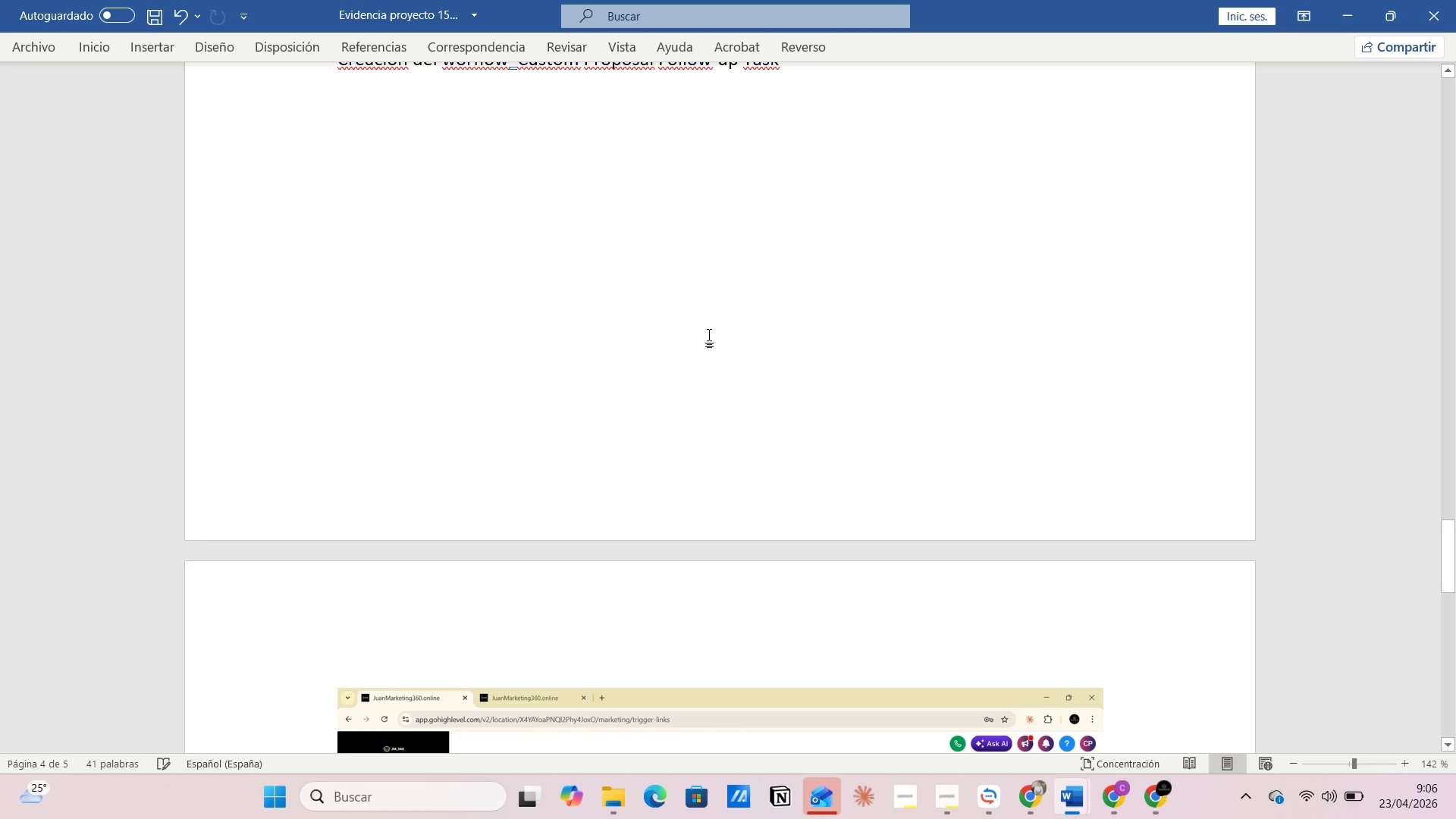 
scroll: coordinate [790, 431], scroll_direction: down, amount: 17.0
 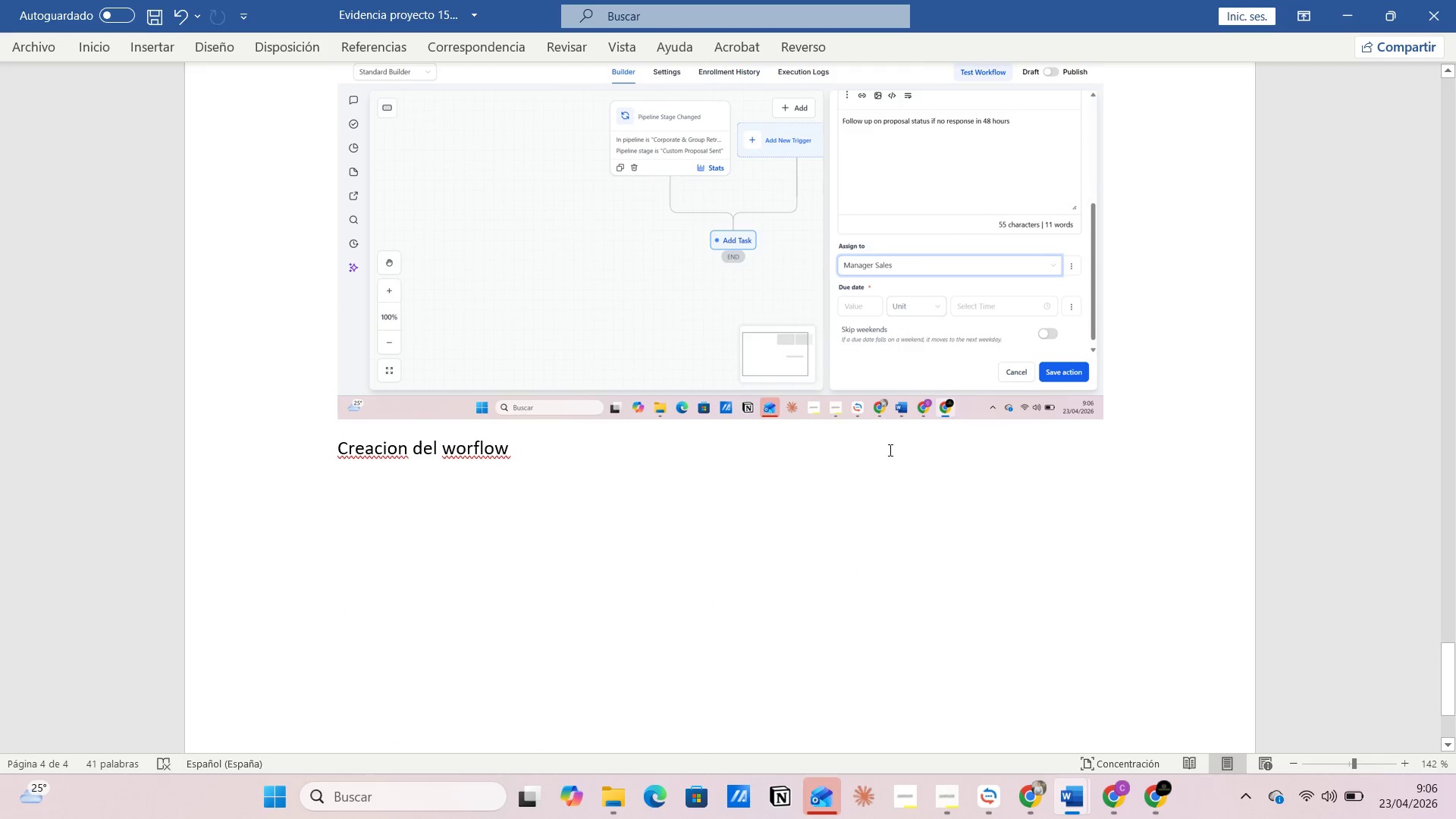 
left_click([679, 455])
 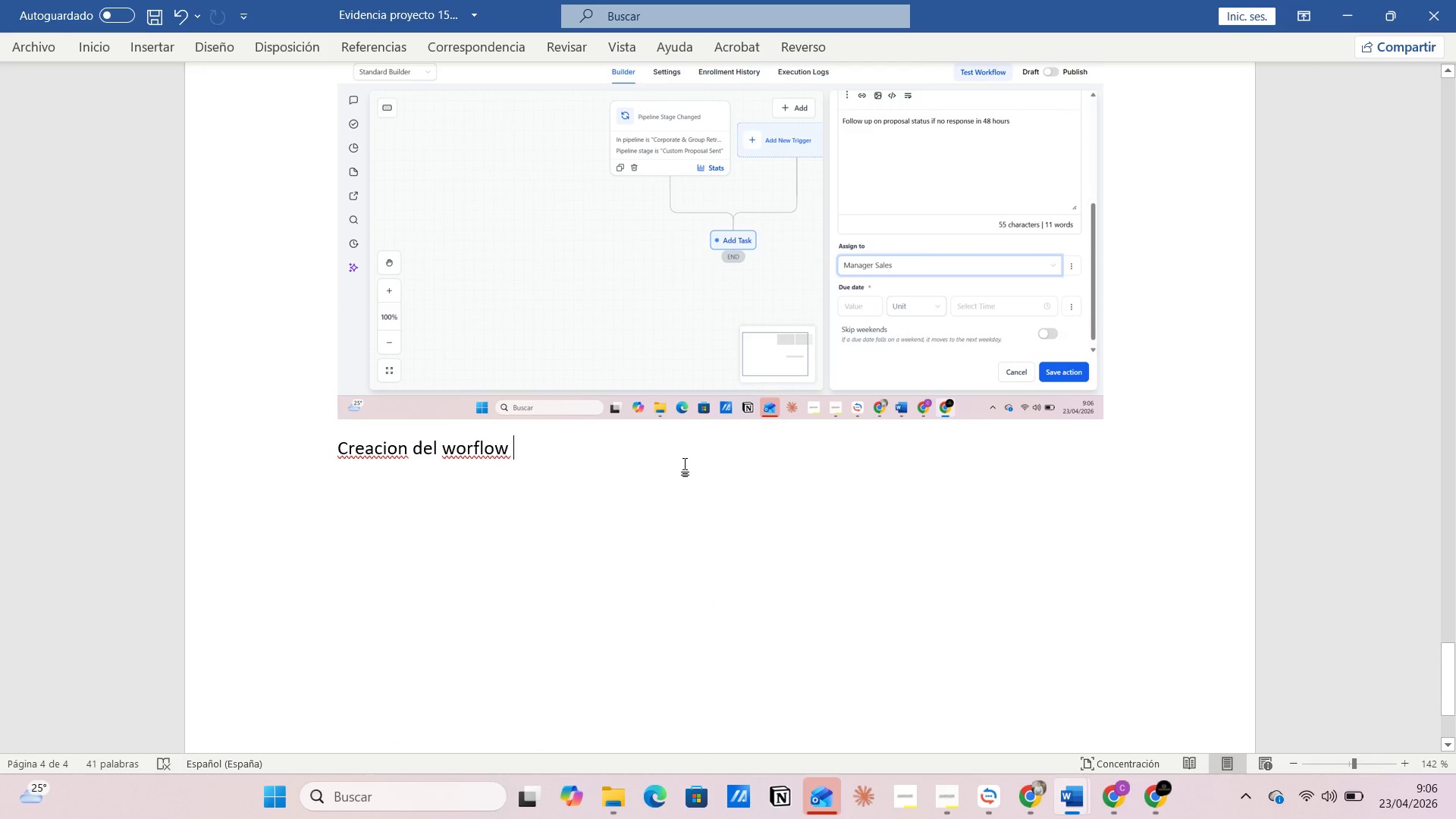 
key(Enter)
 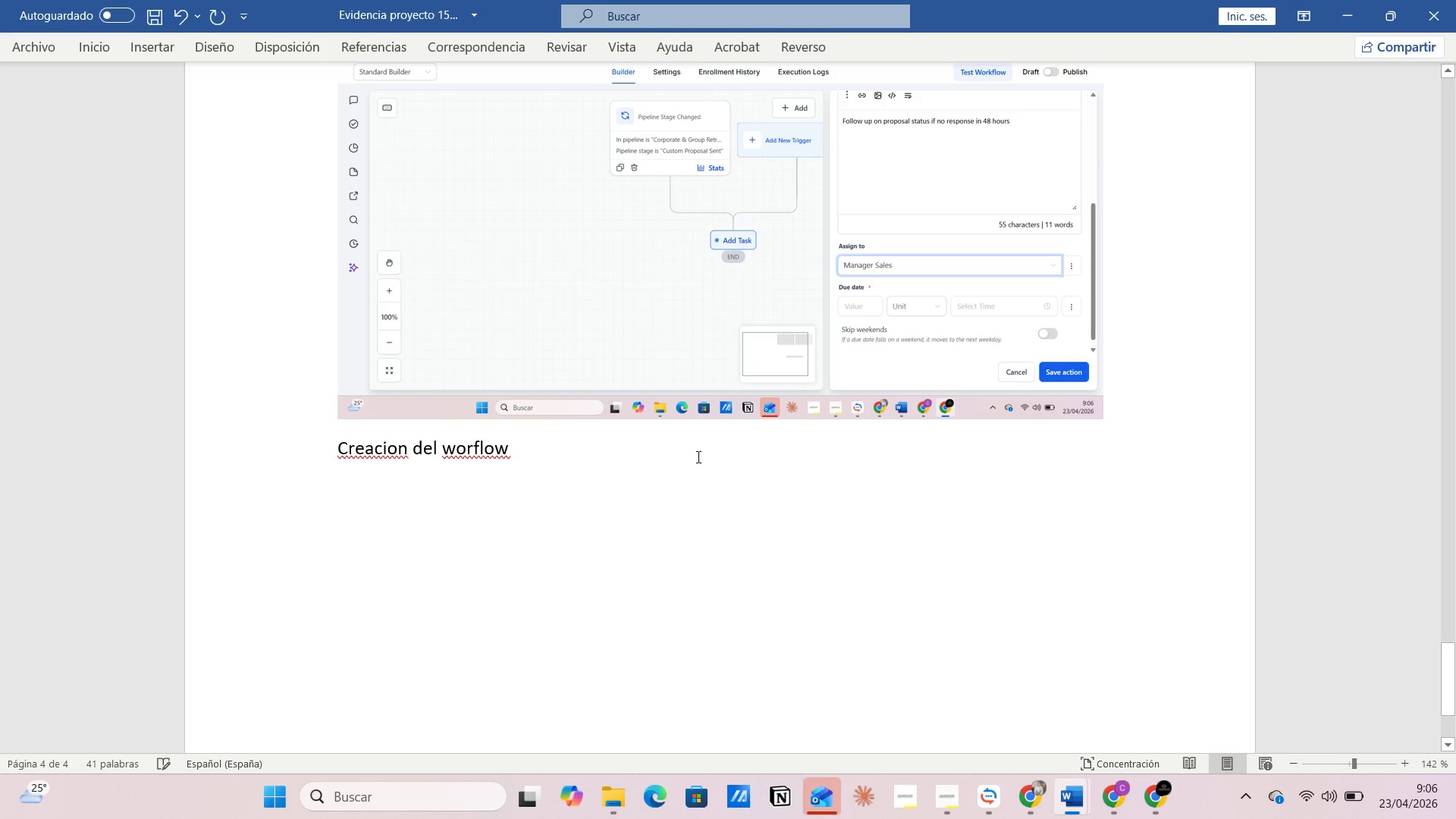 
key(Control+V)
 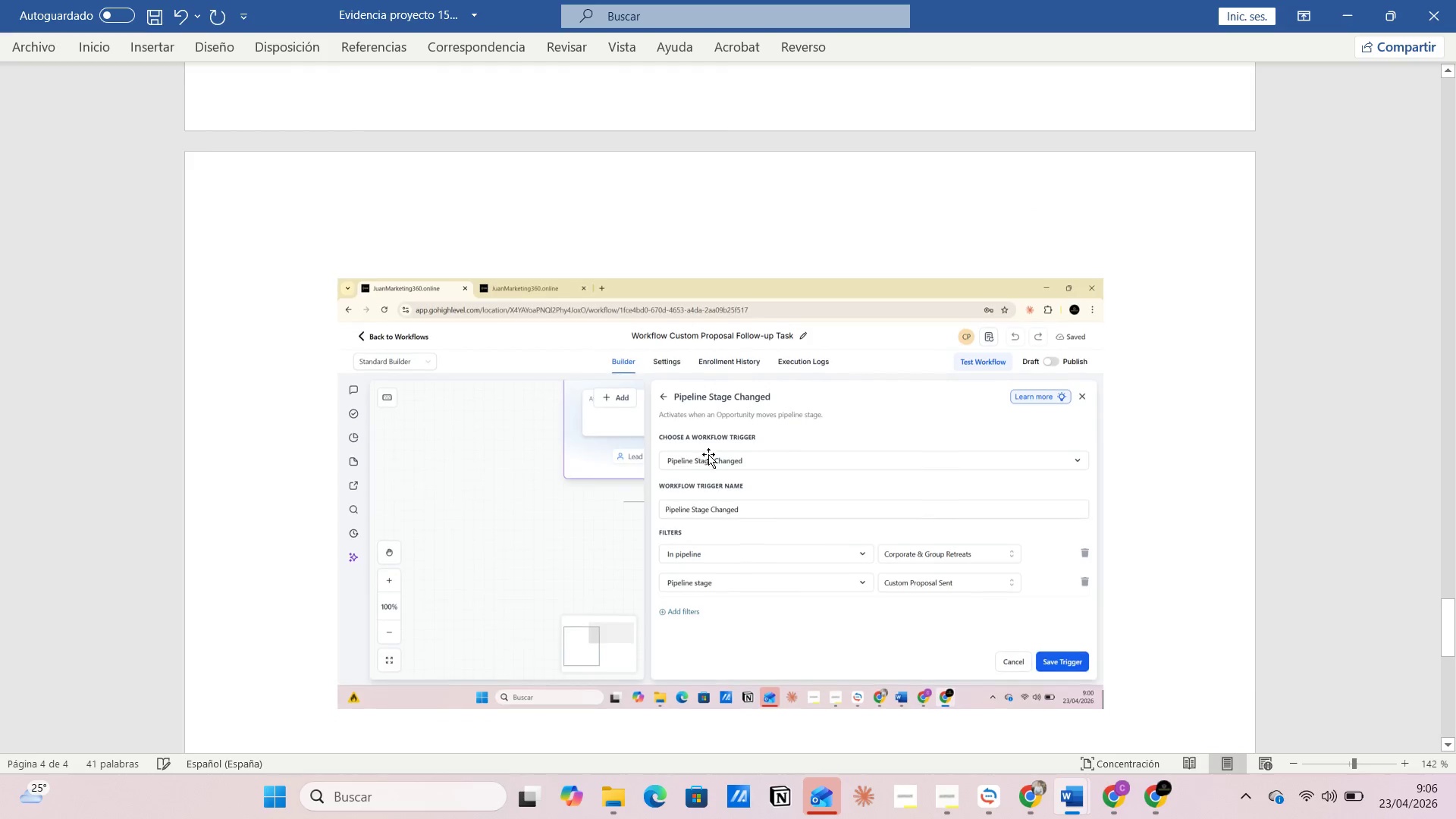 
left_click([664, 323])
 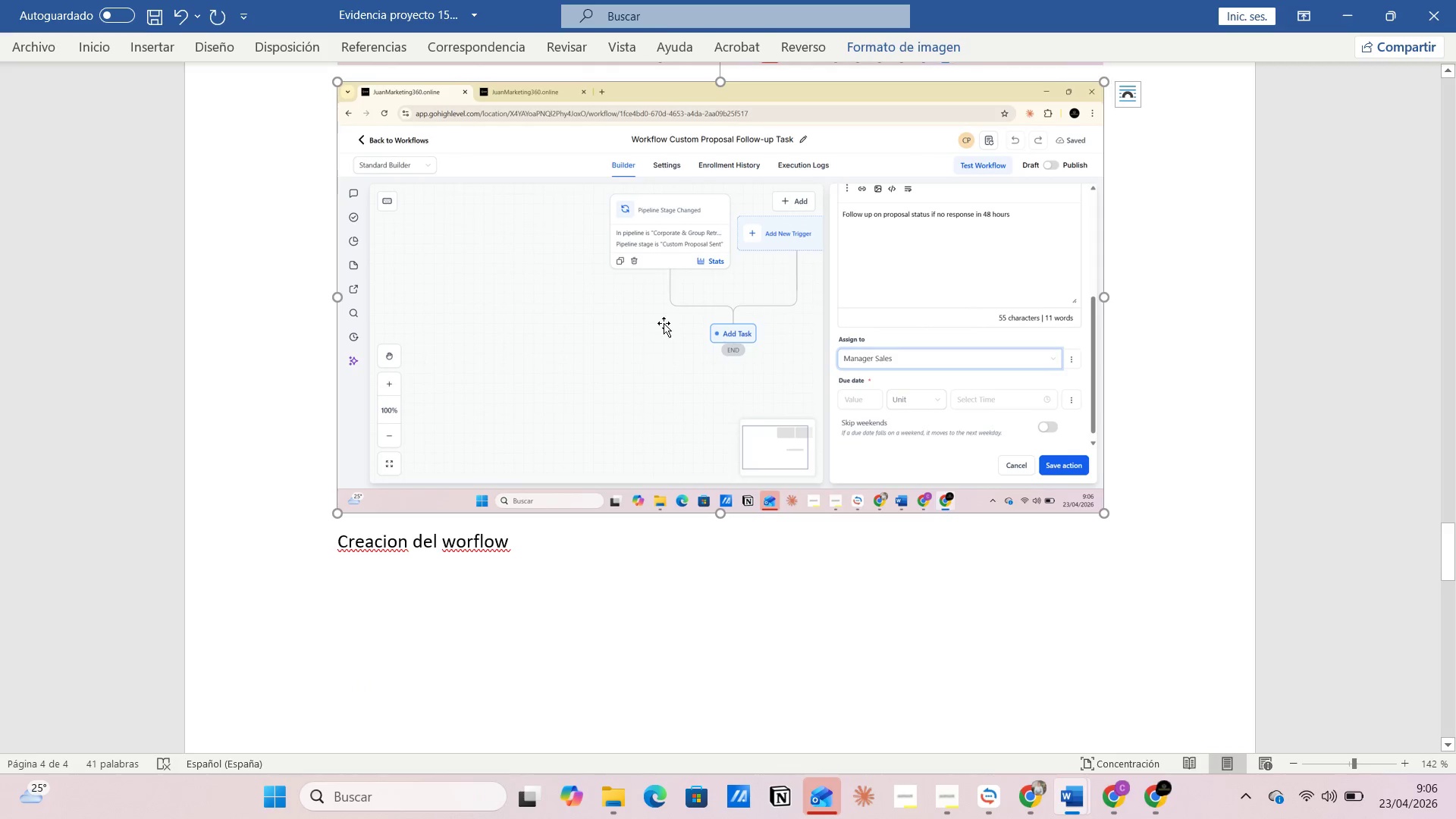 
scroll: coordinate [678, 378], scroll_direction: up, amount: 14.0
 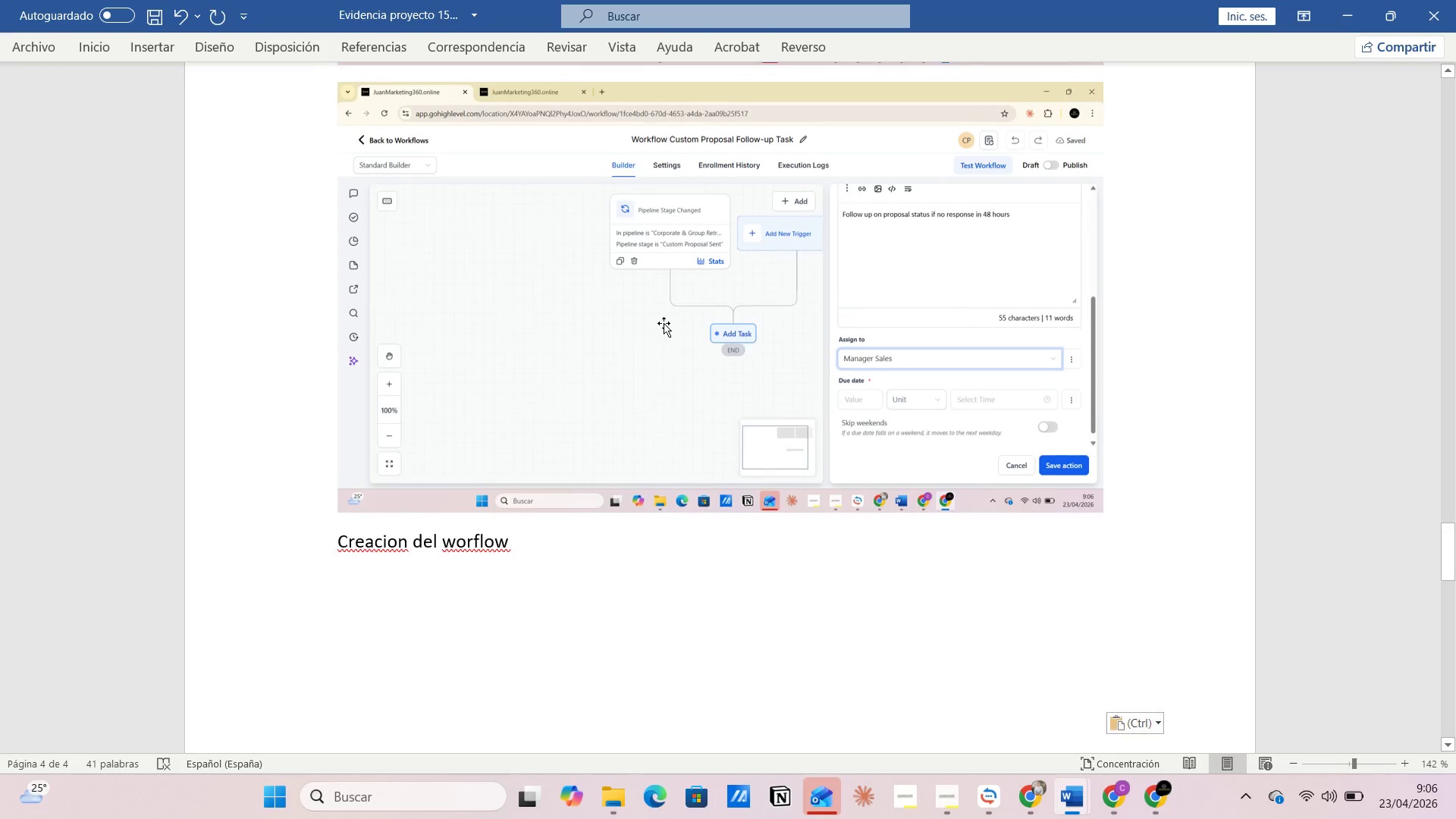 
key(Control+C)
 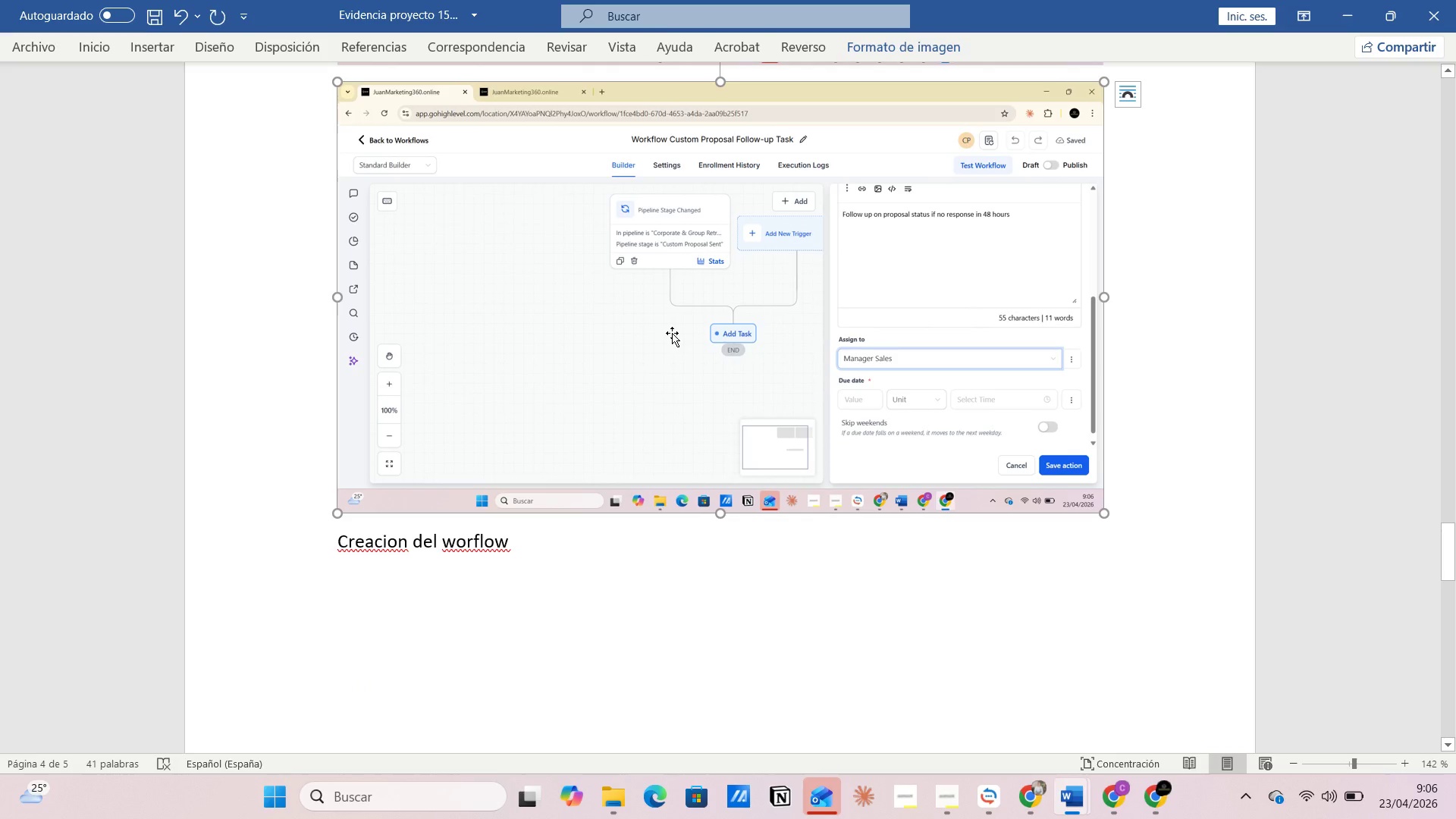 
key(Control+X)
 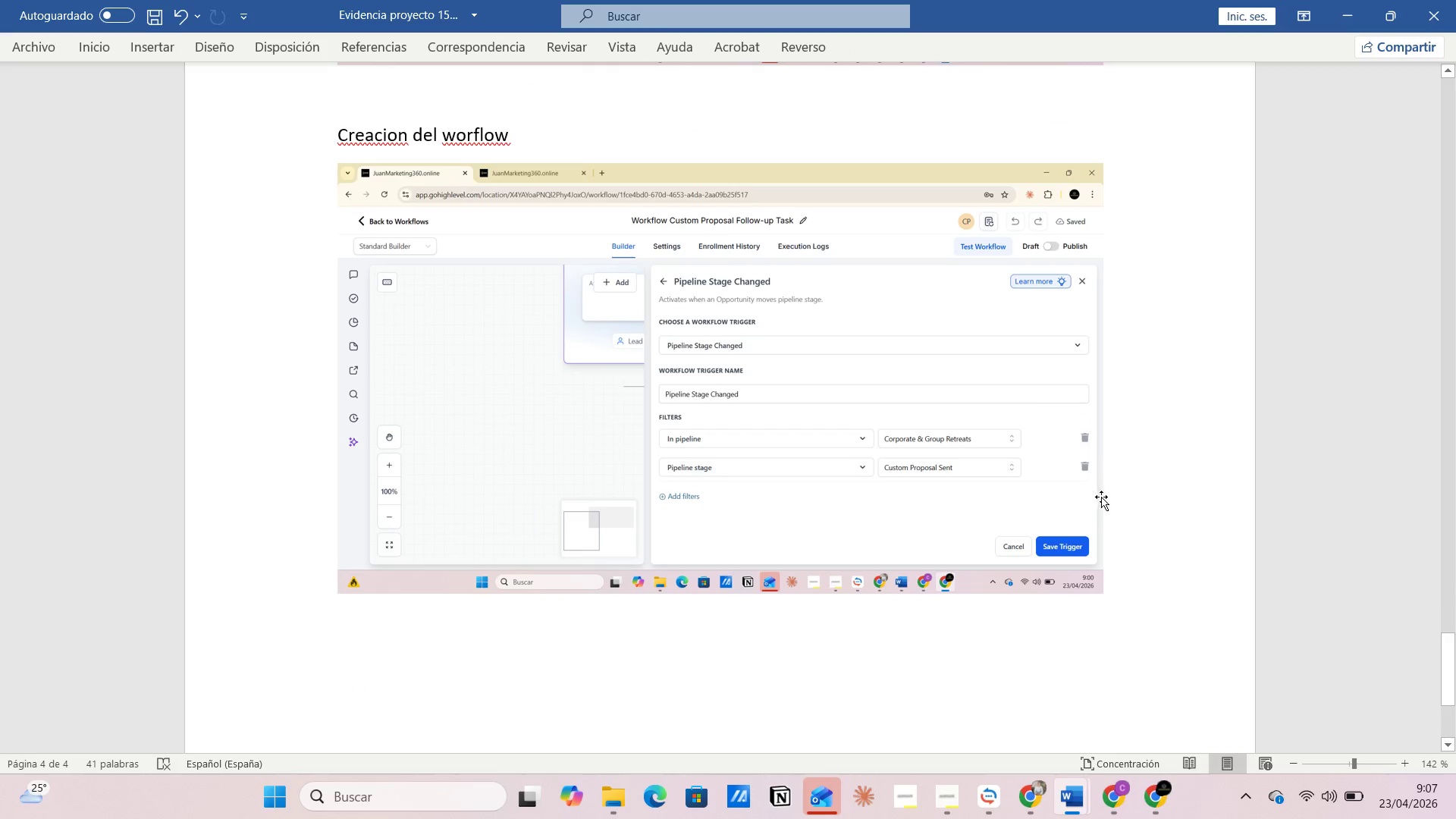 
left_click([561, 135])
 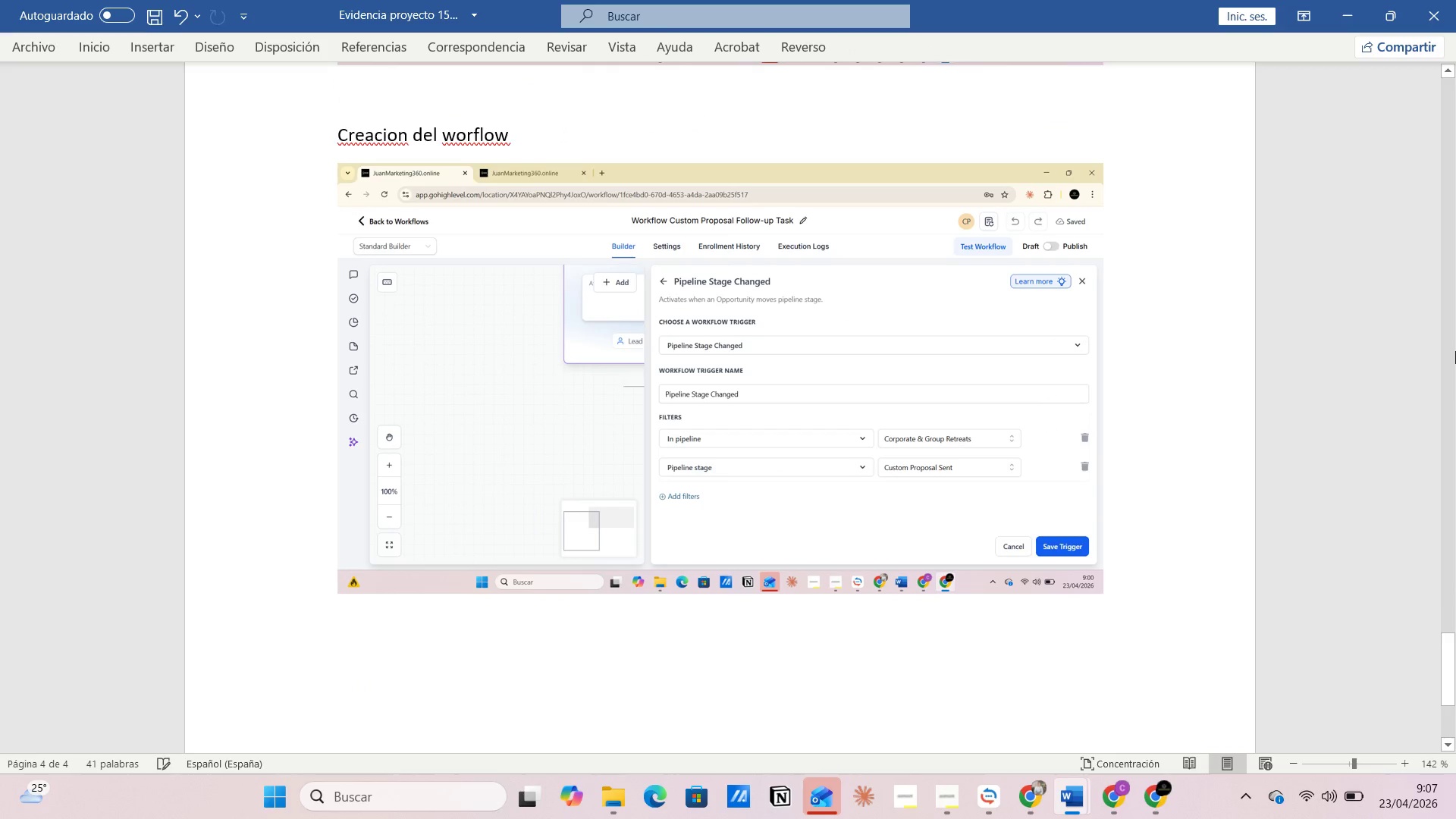 
key(Enter)
 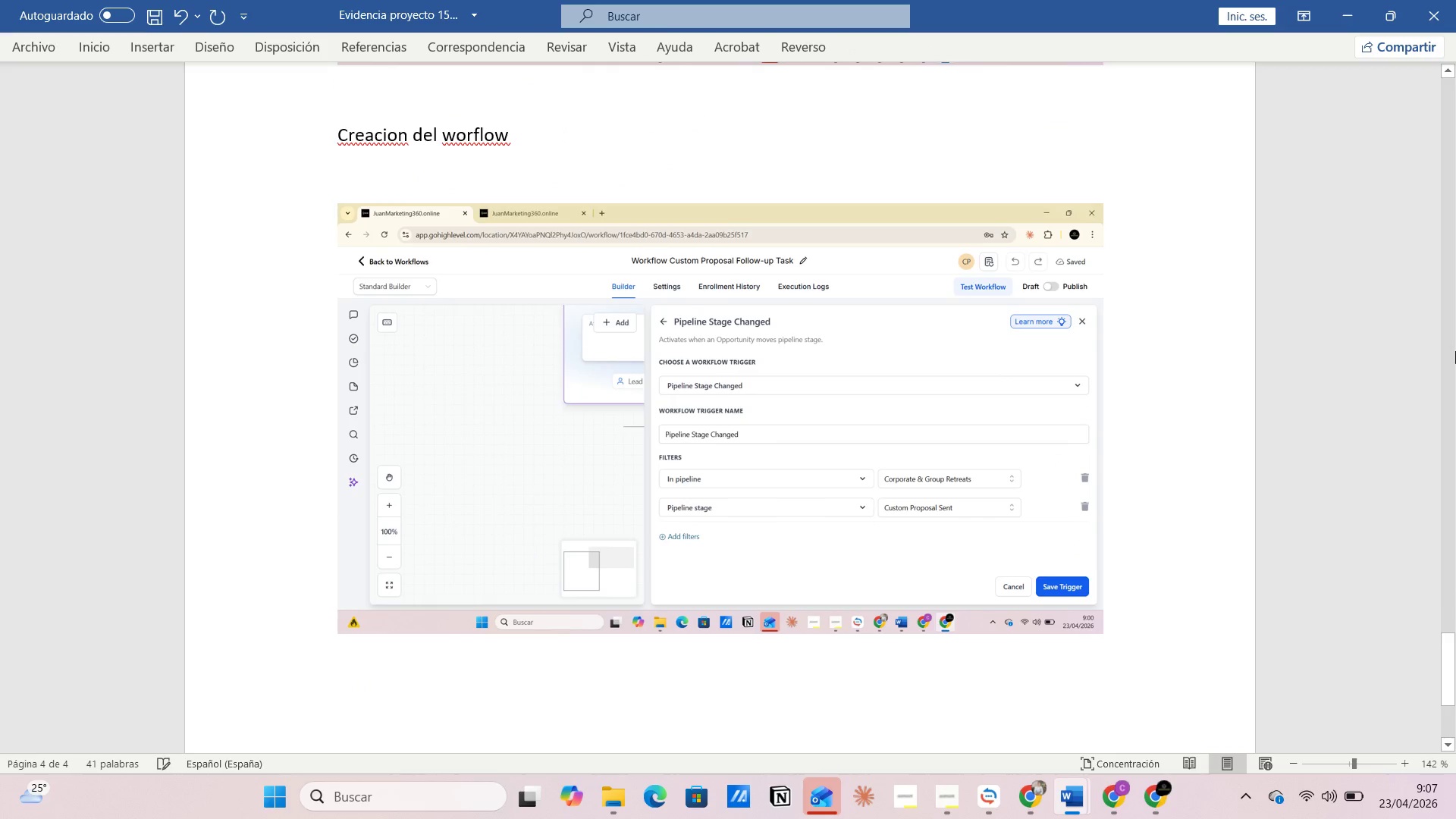 
key(Control+V)
 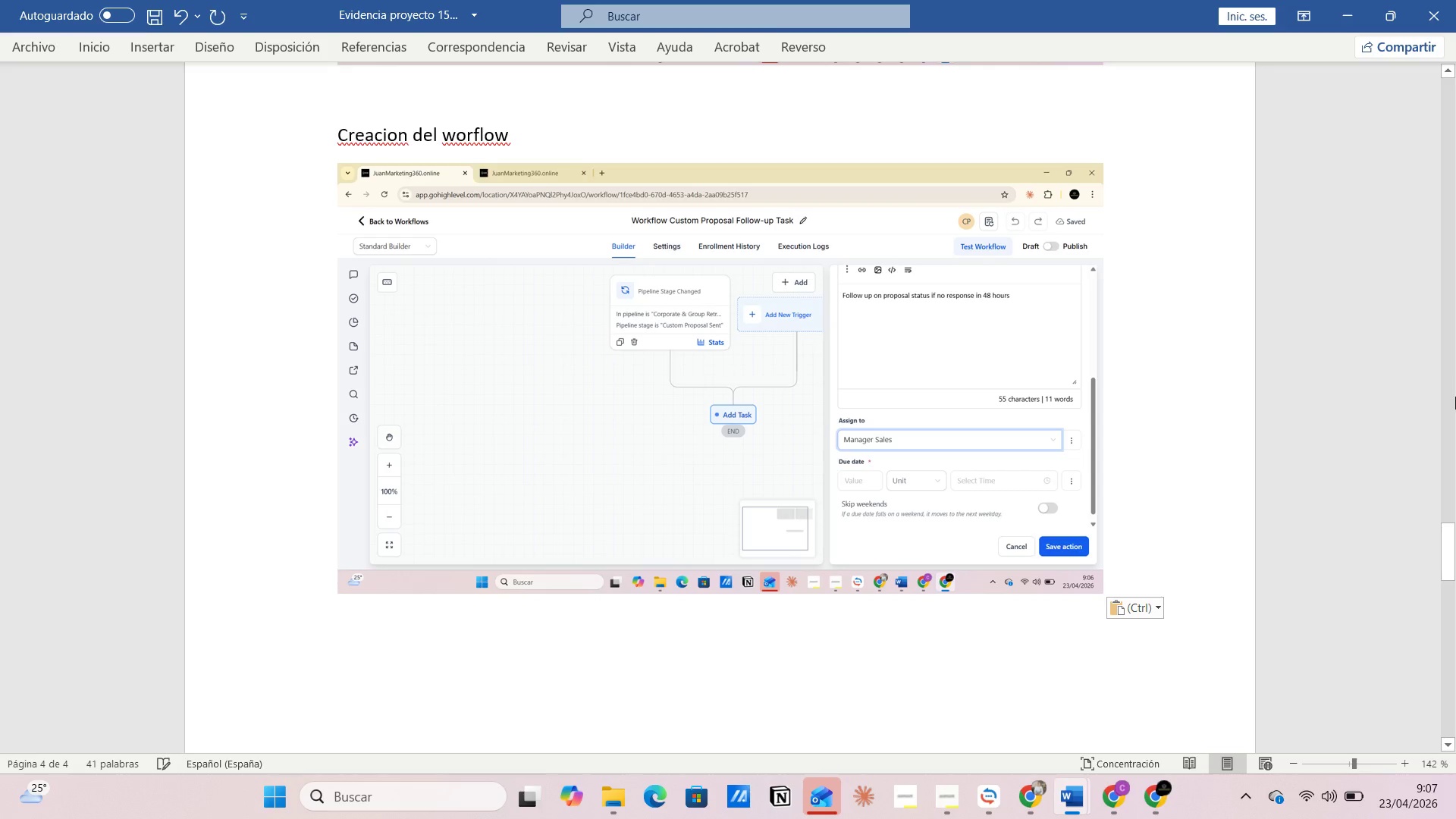 
key(Alt+AltLeft)
 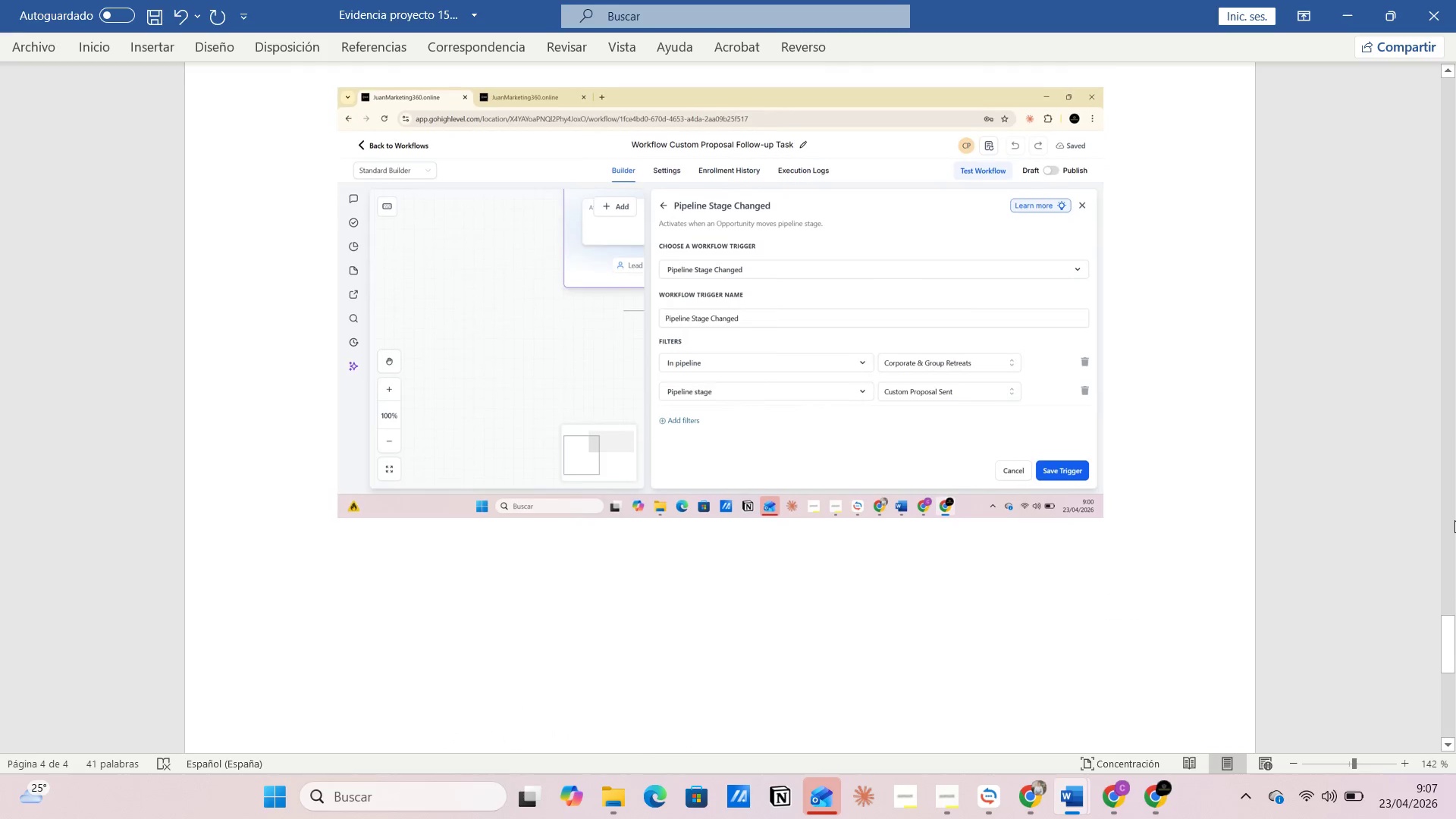 
key(Alt+Tab)
 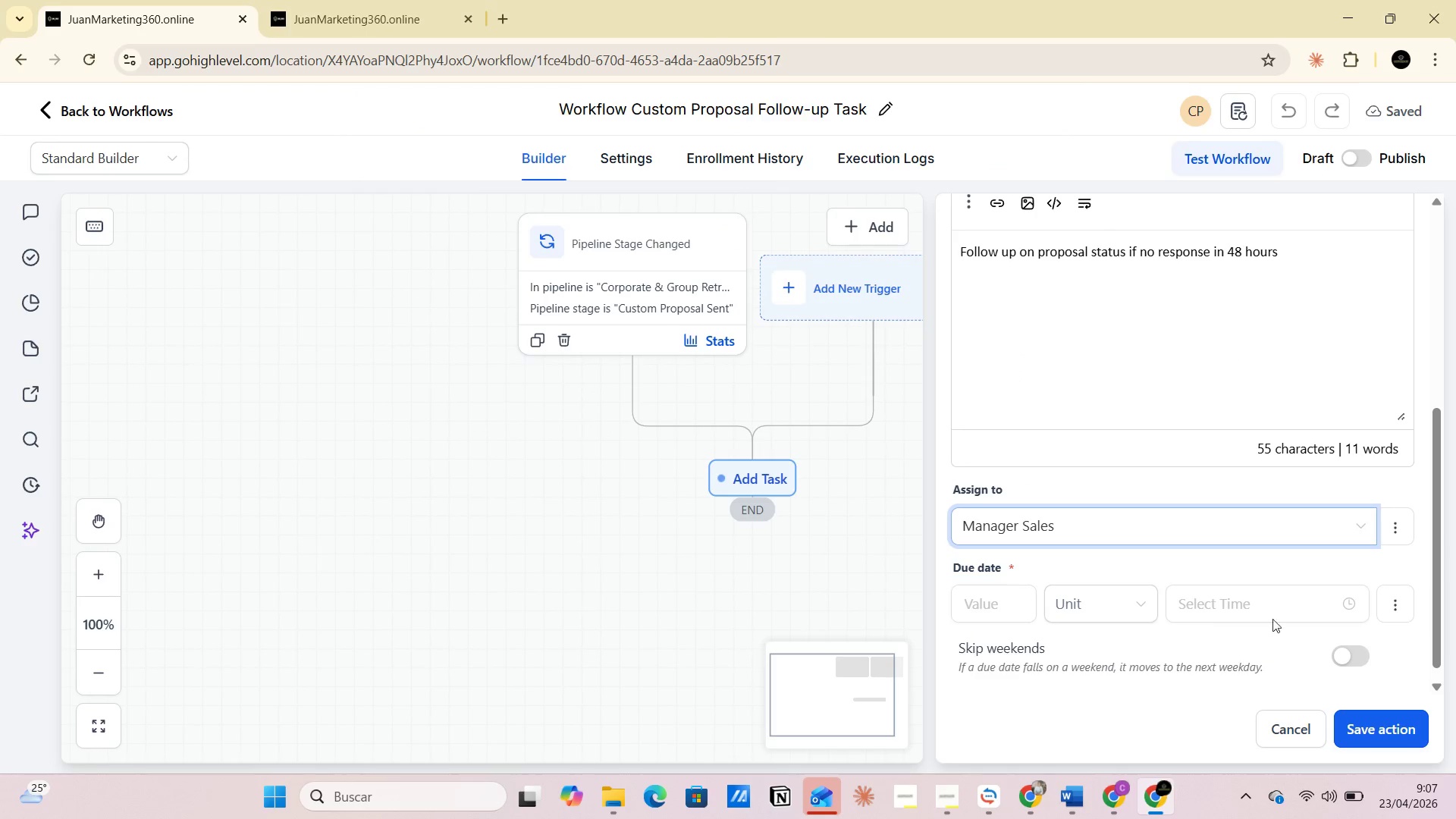 
scroll: coordinate [1454, 520], scroll_direction: down, amount: 17.0
 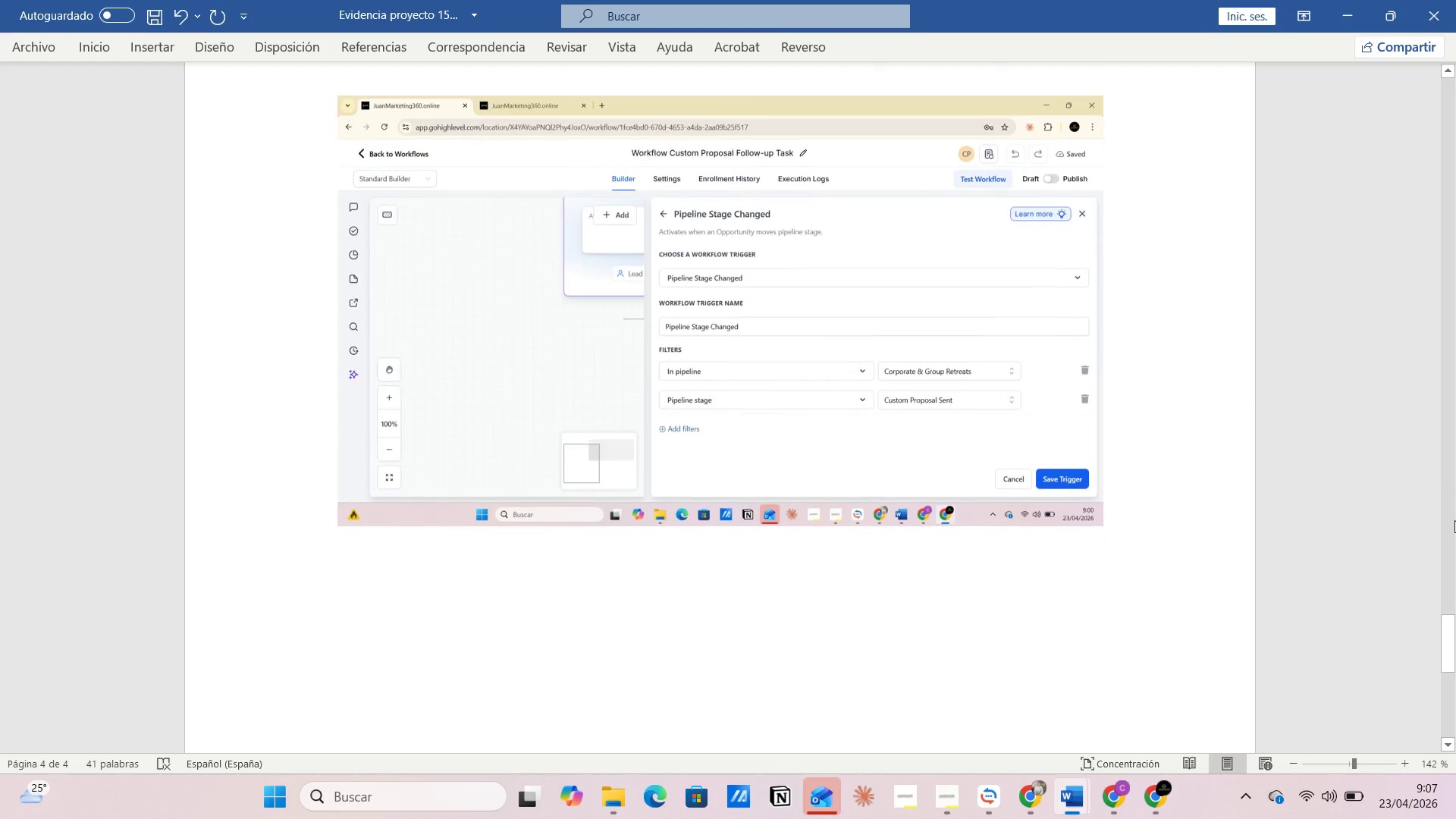 
left_click([1389, 731])
 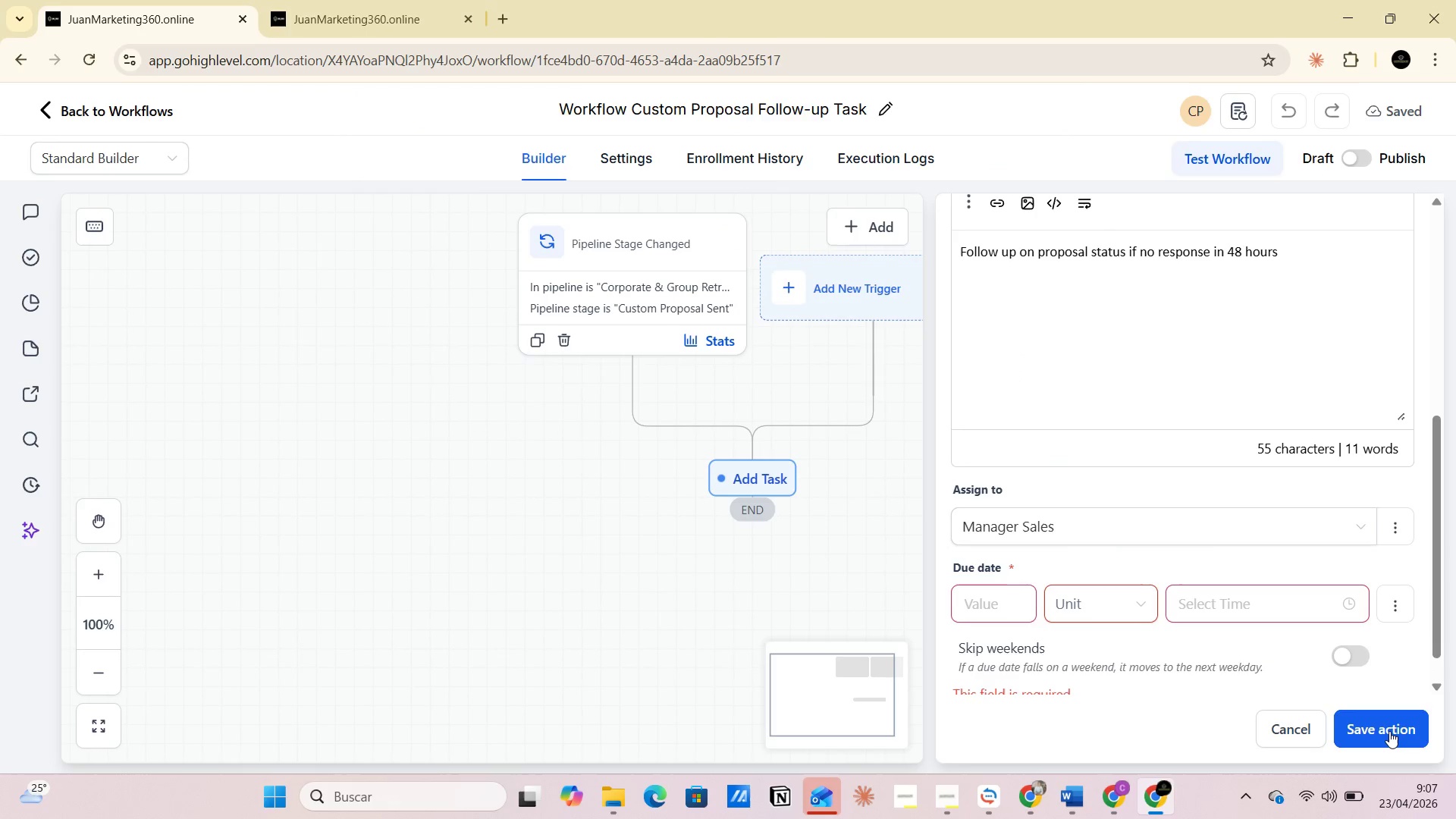 
scroll: coordinate [1024, 526], scroll_direction: down, amount: 4.0
 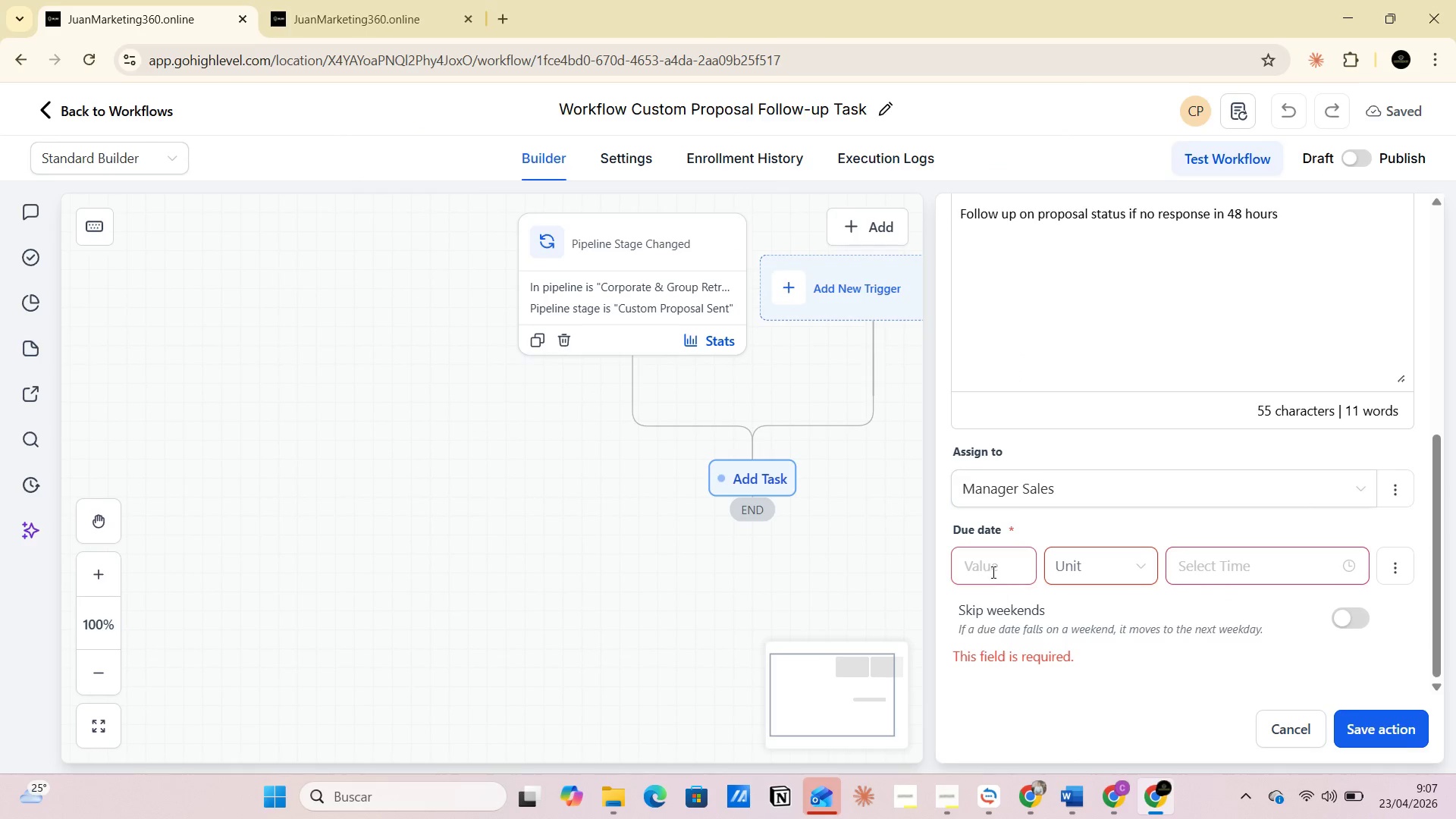 
left_click([996, 566])
 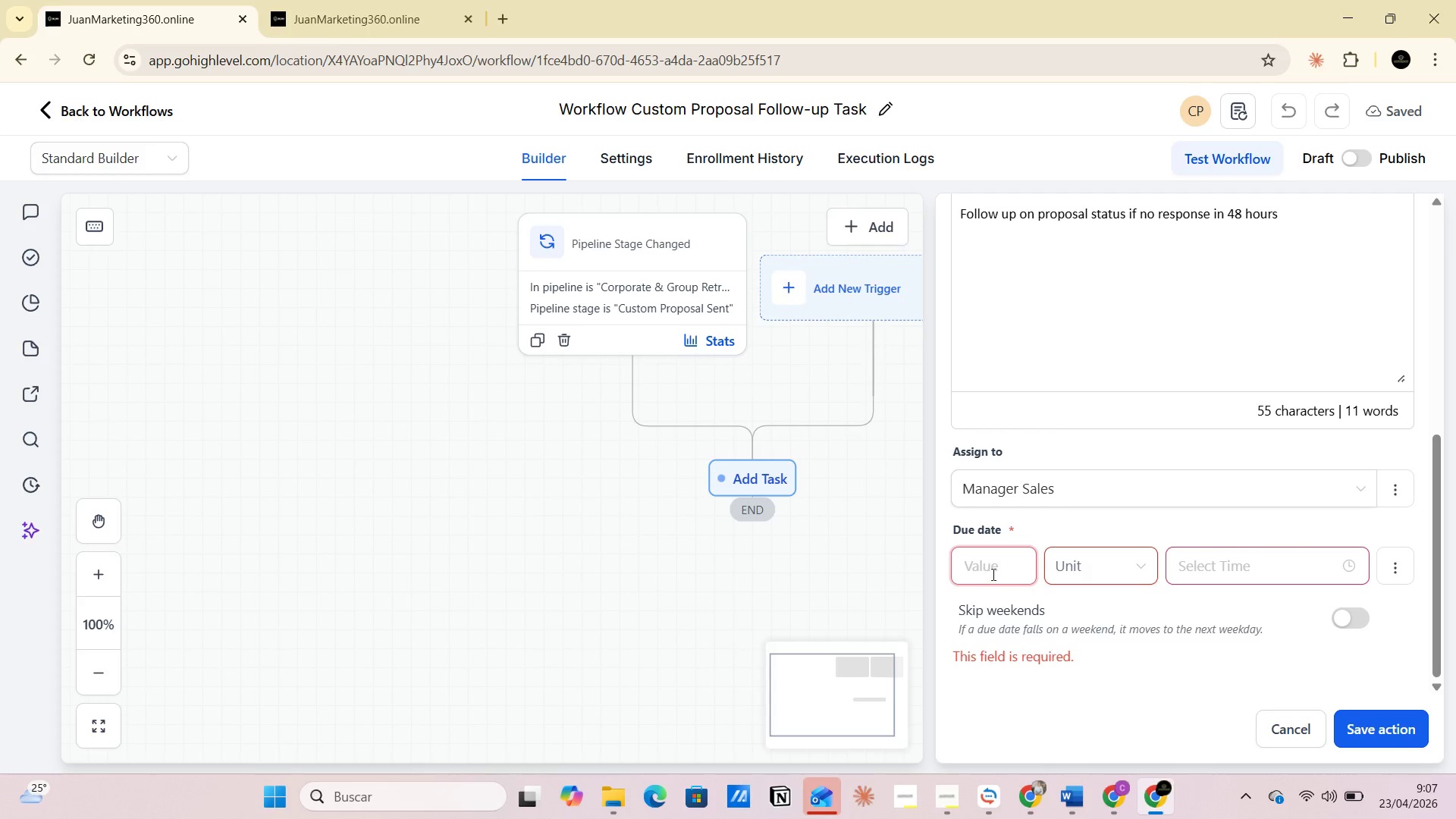 
wait(10.34)
 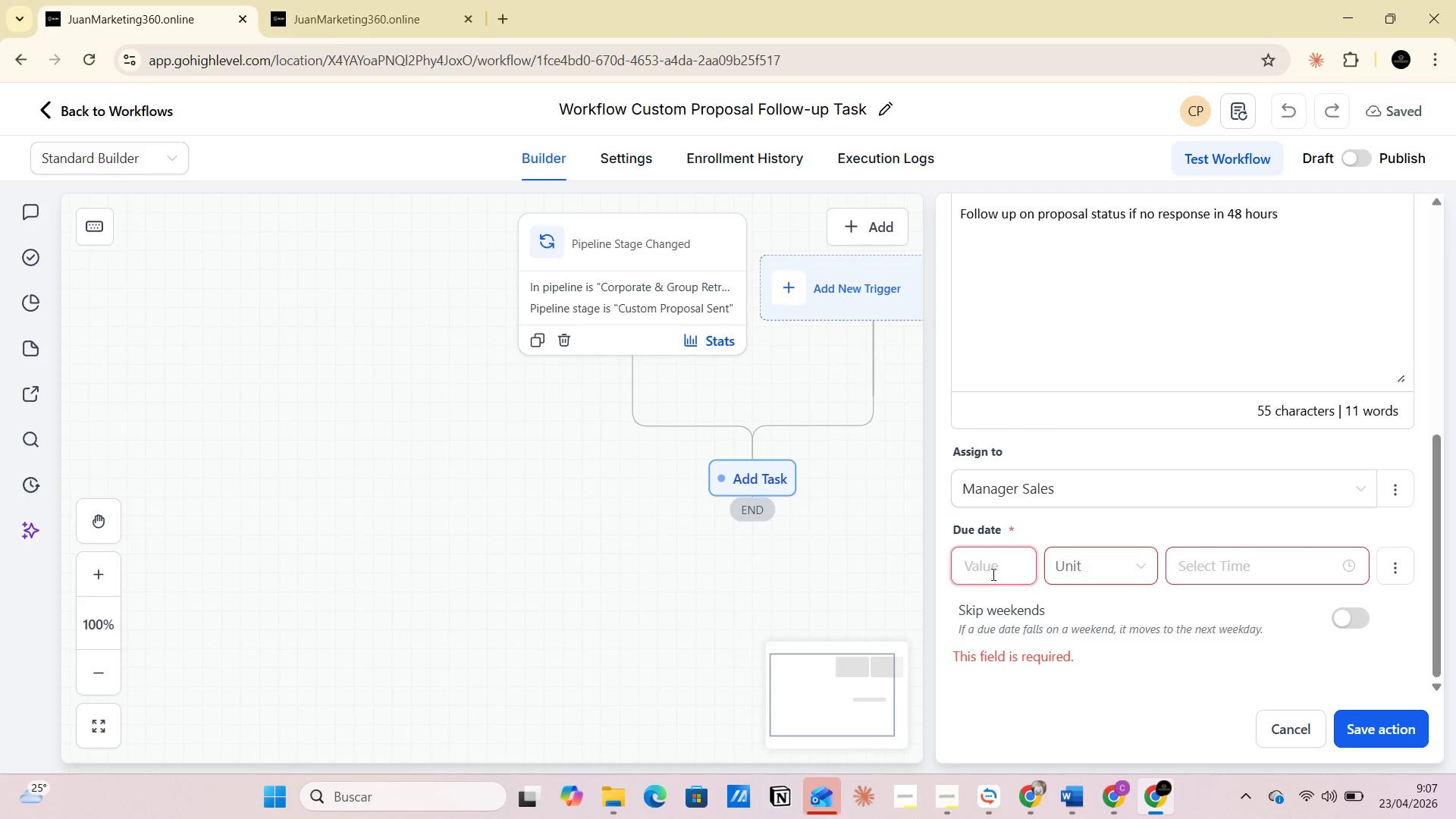 
left_click([1026, 708])
 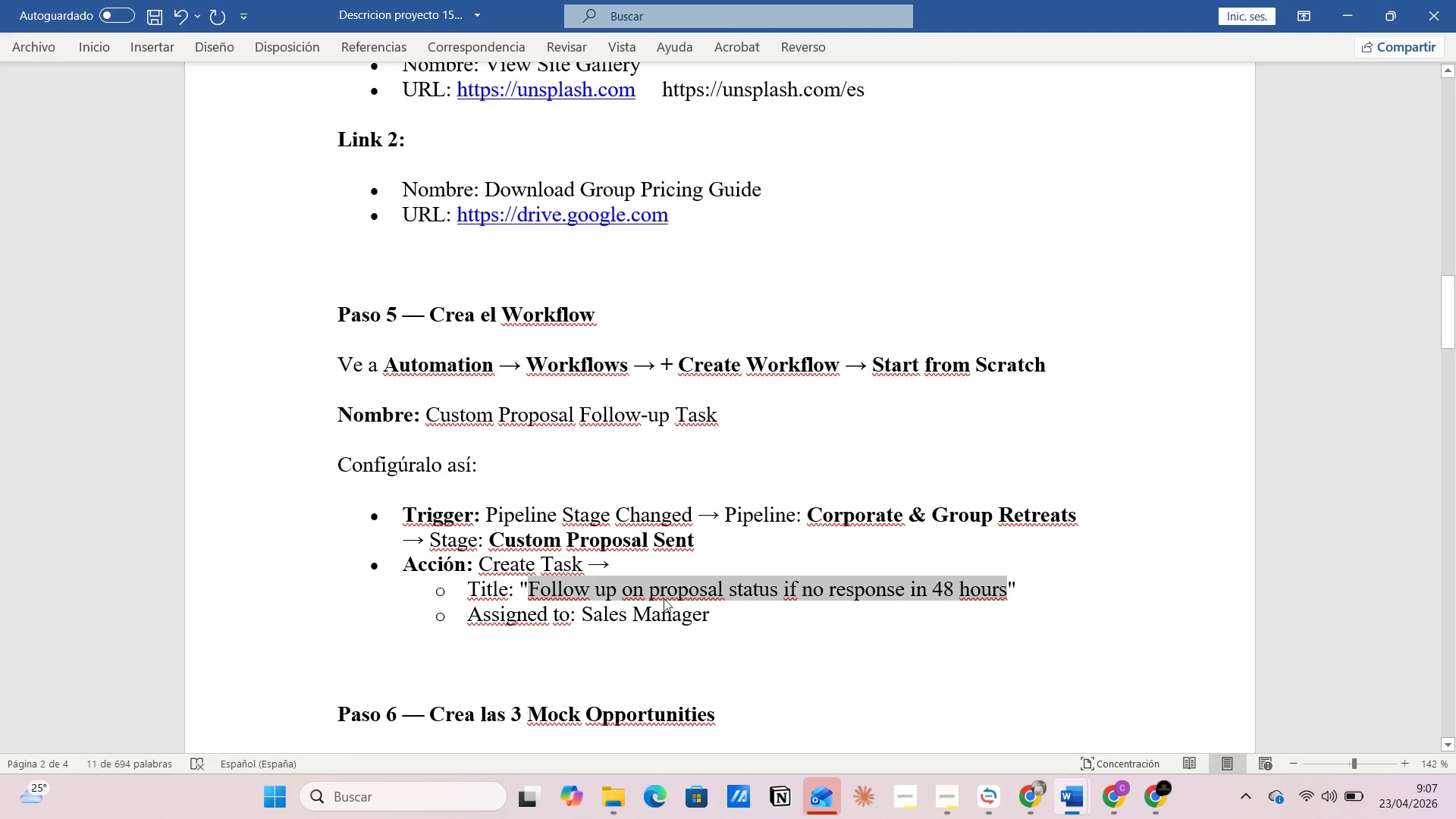 
right_click([779, 587])
 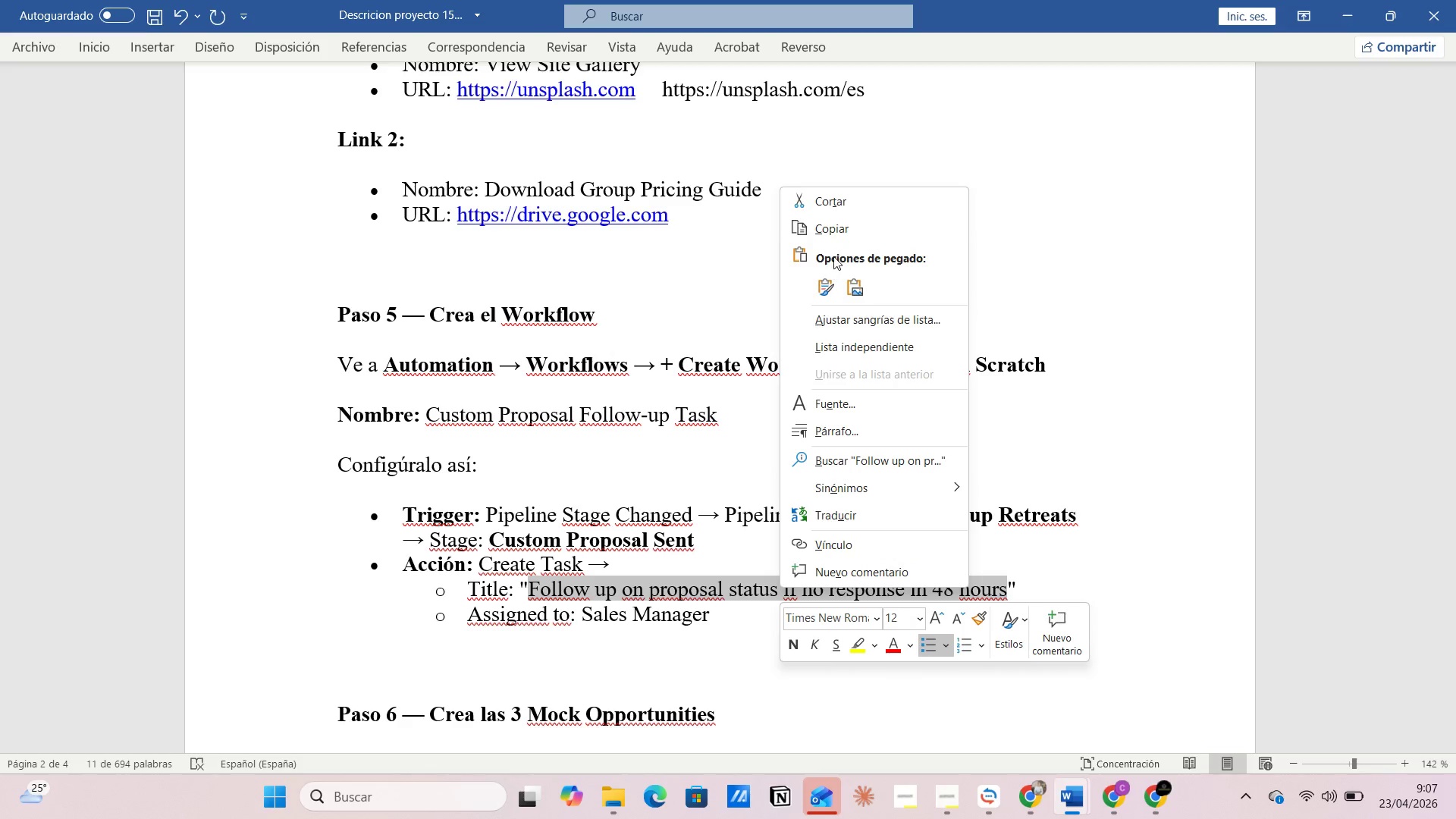 
left_click([834, 233])
 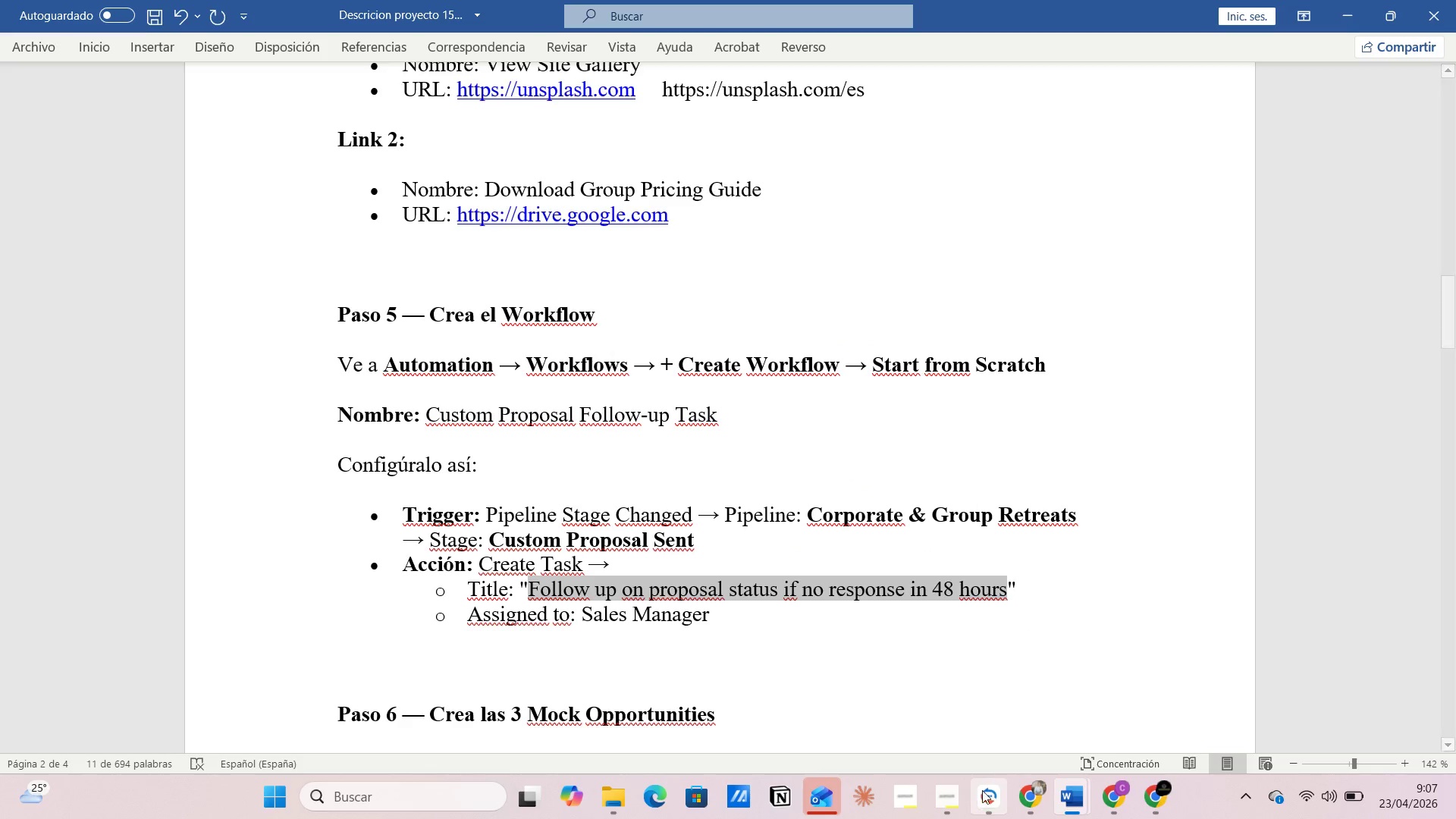 
left_click([987, 795])
 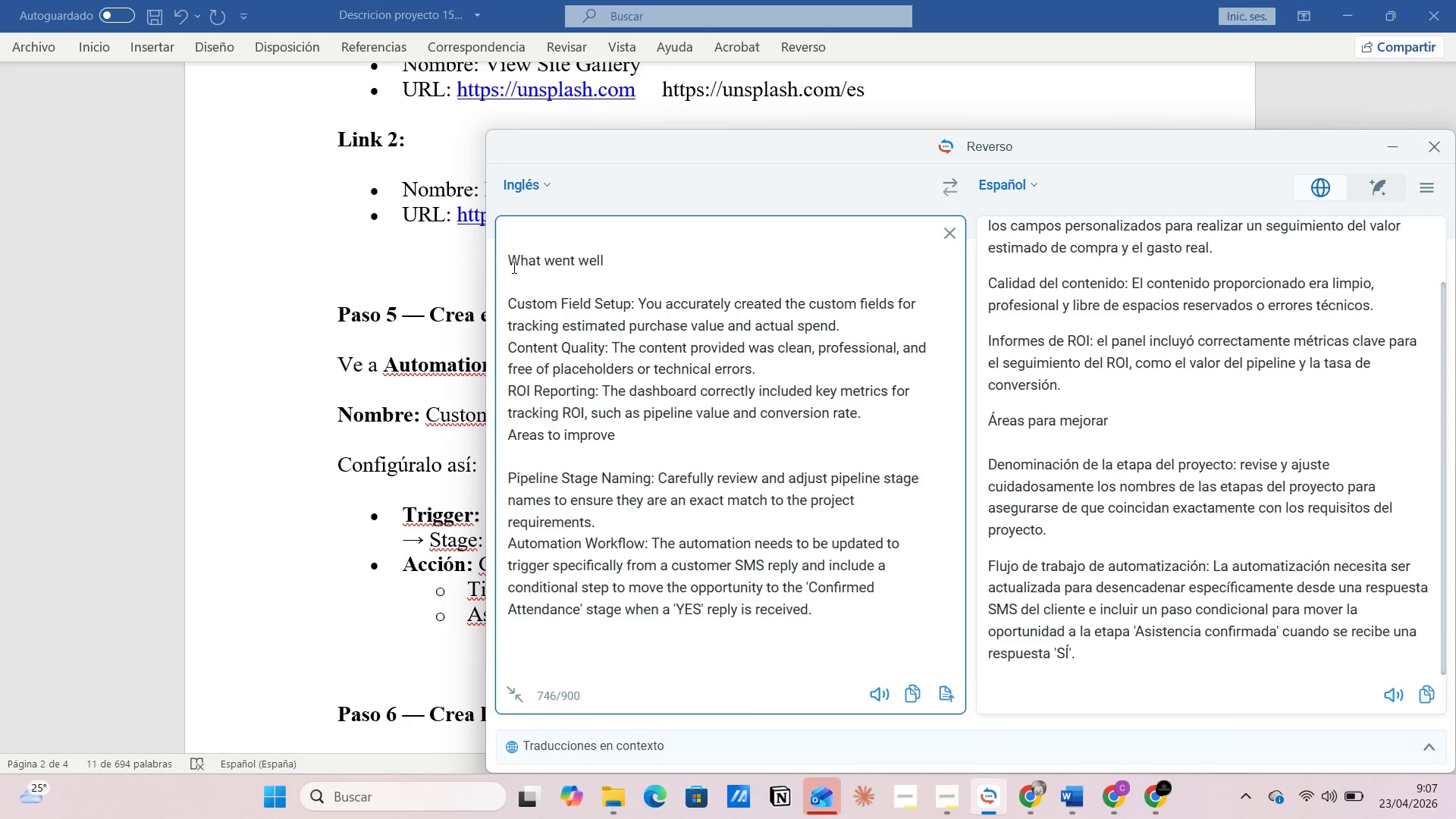 
left_click_drag(start_coordinate=[503, 253], to_coordinate=[902, 624])
 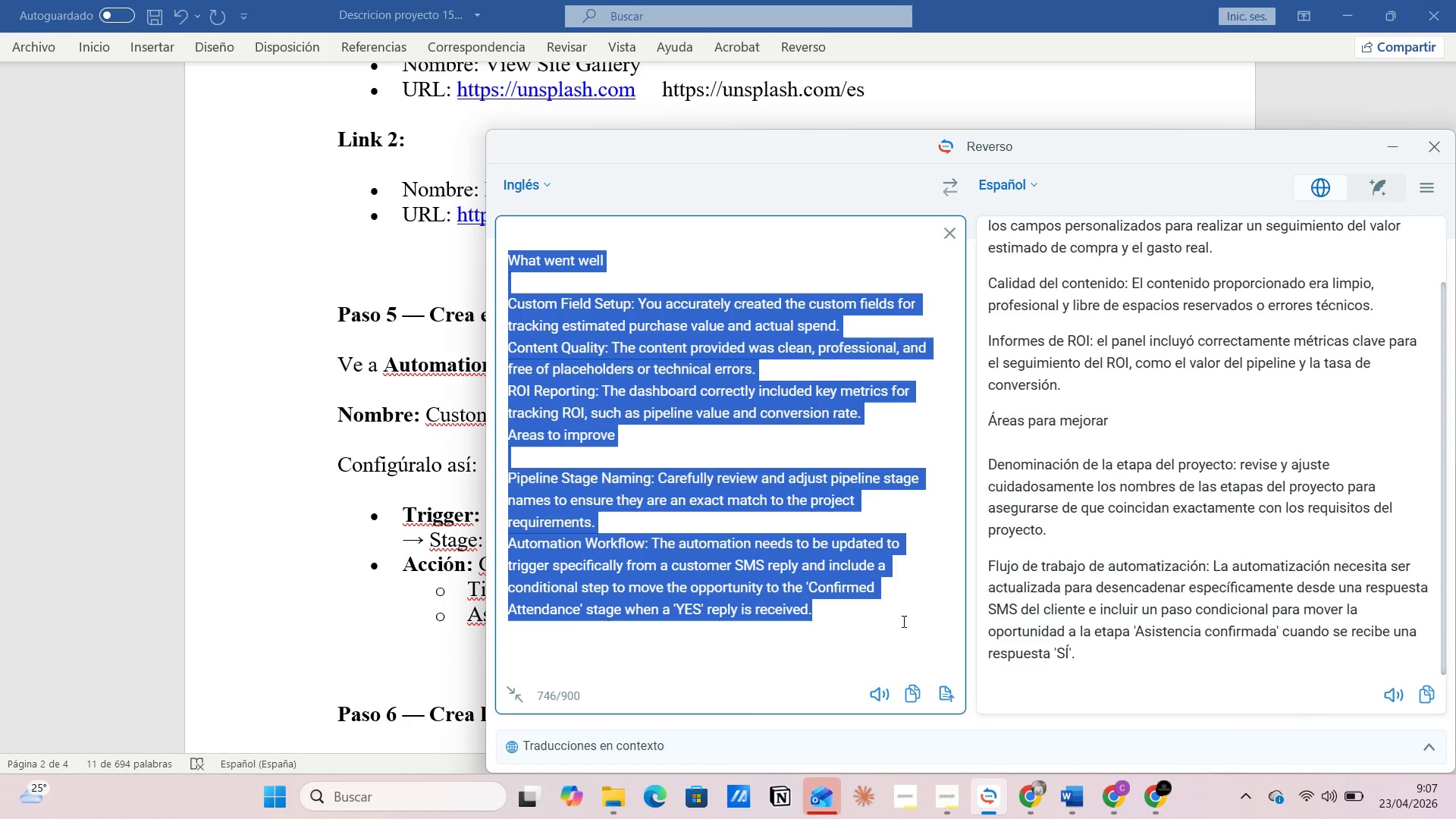 
key(Control+V)
 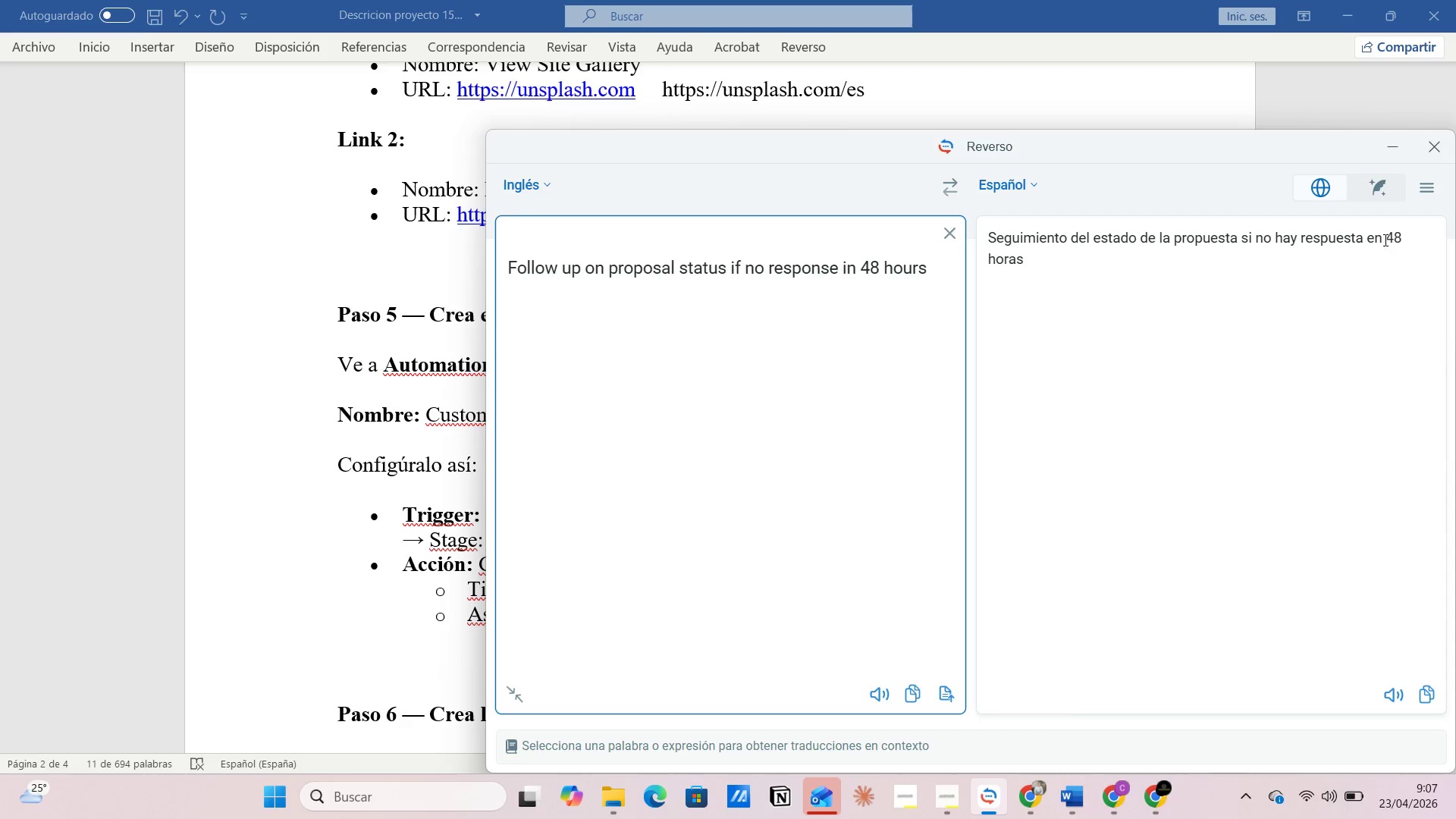 
wait(7.98)
 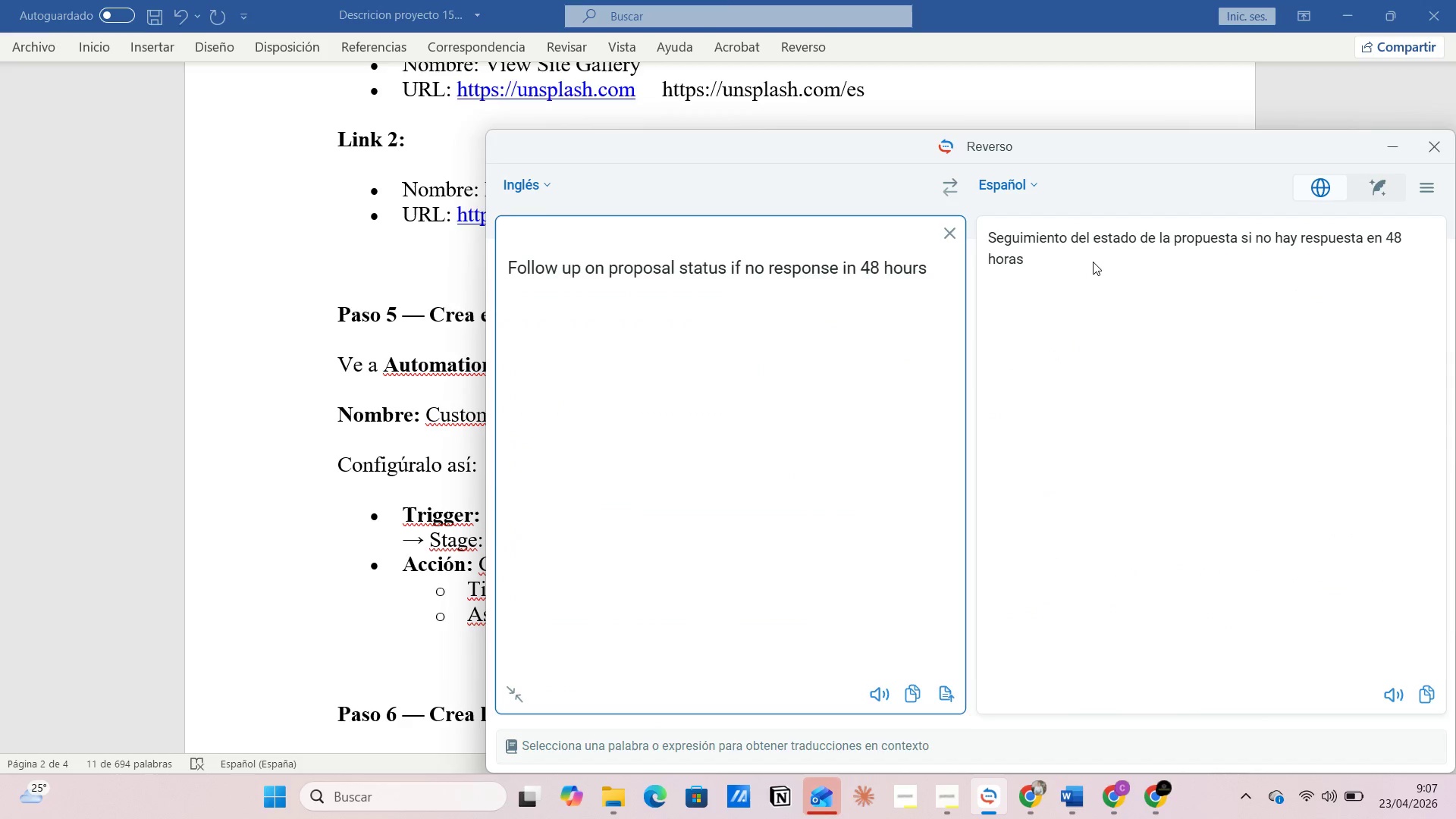 
key(Alt+AltLeft)
 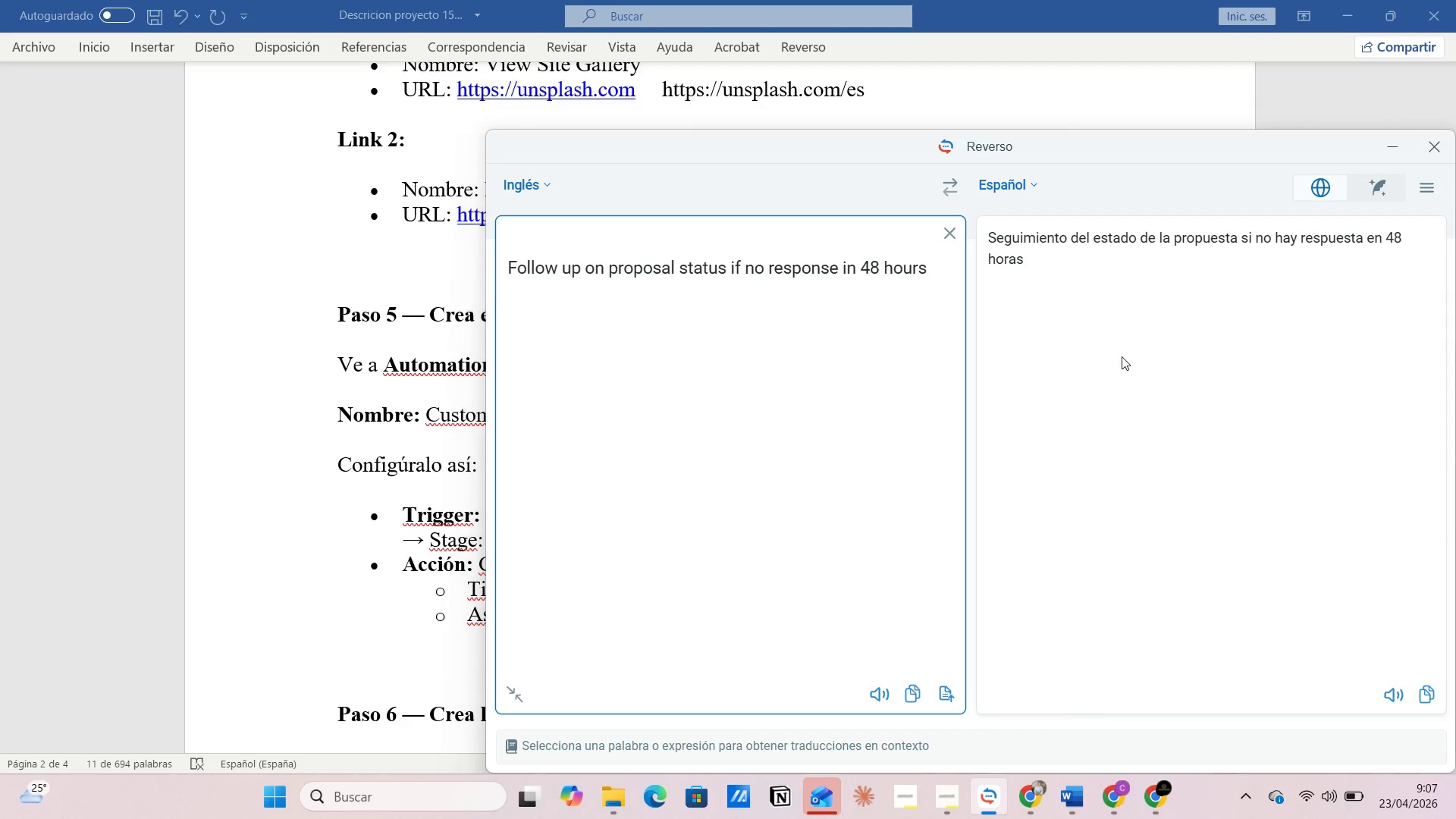 
key(Alt+Tab)
 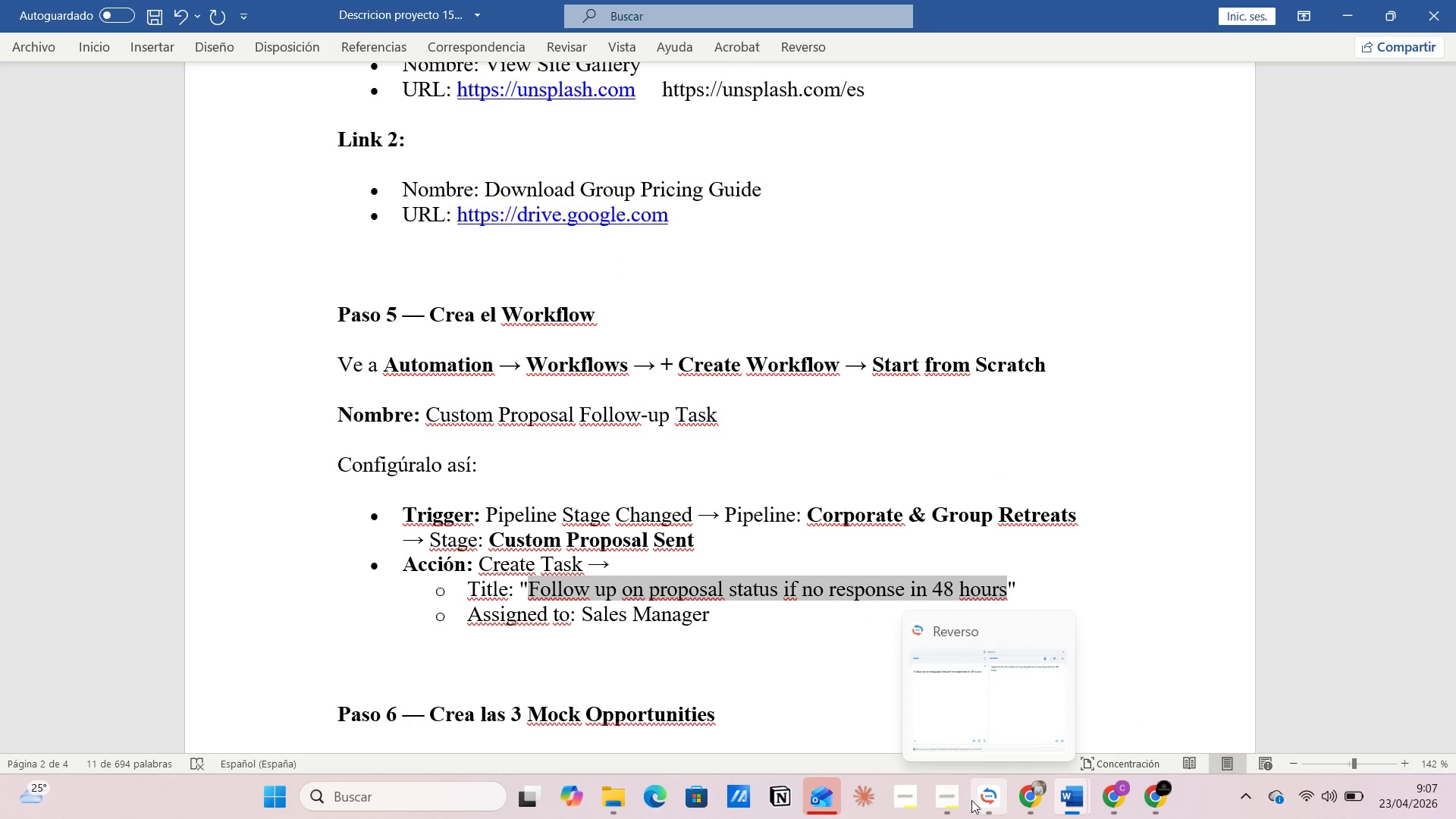 
wait(13.17)
 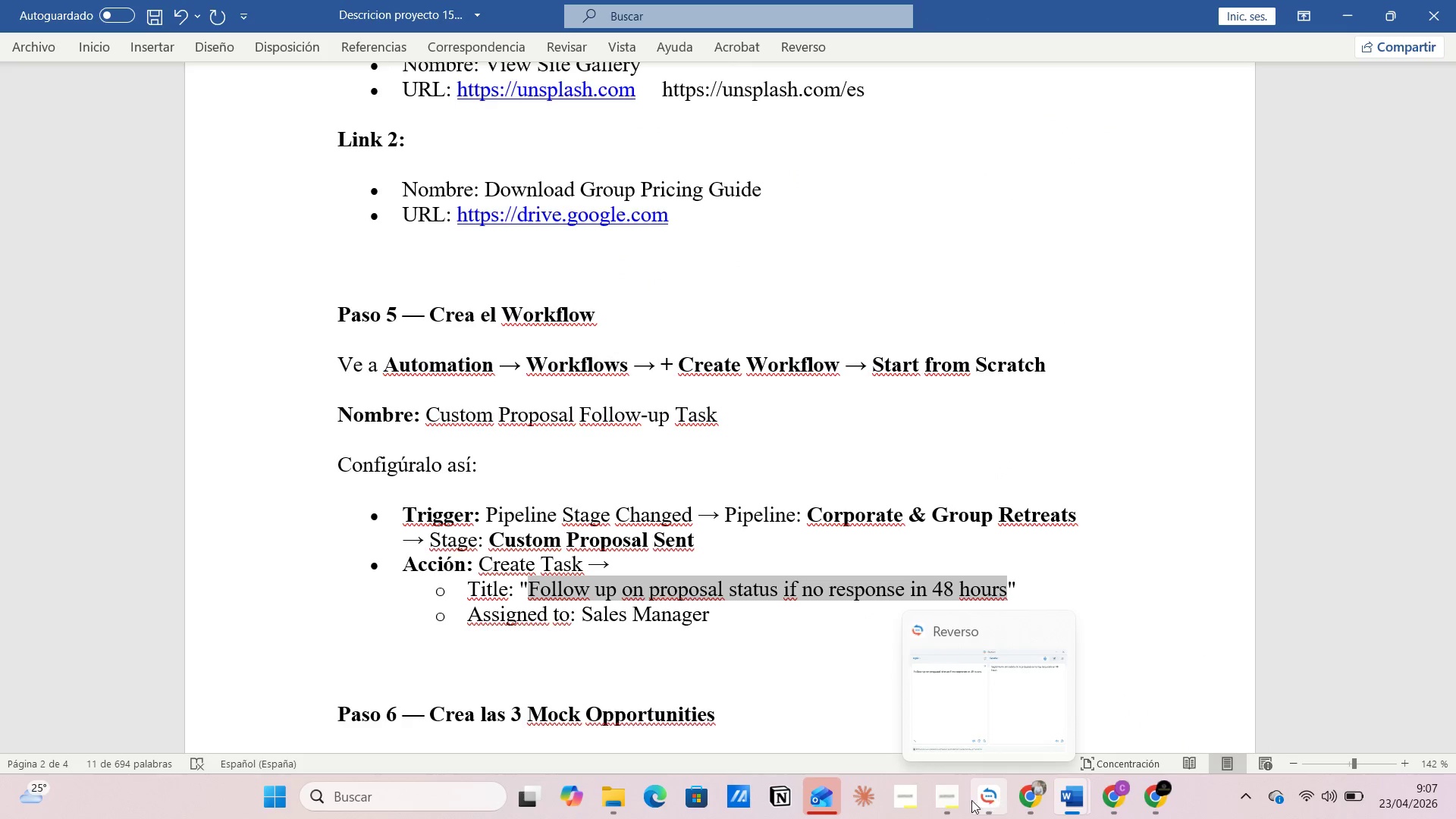 
left_click([1126, 721])
 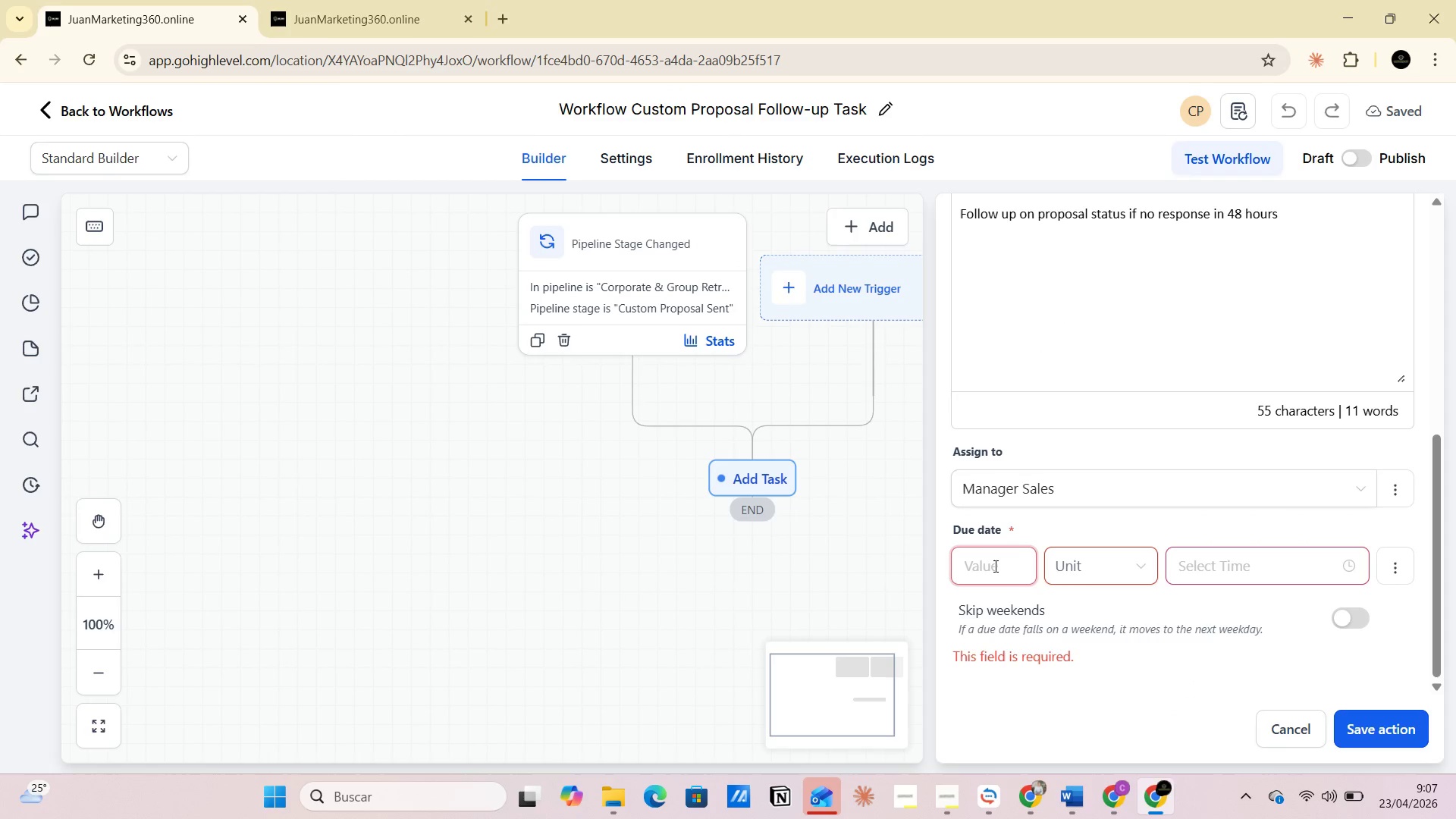 
left_click([994, 566])
 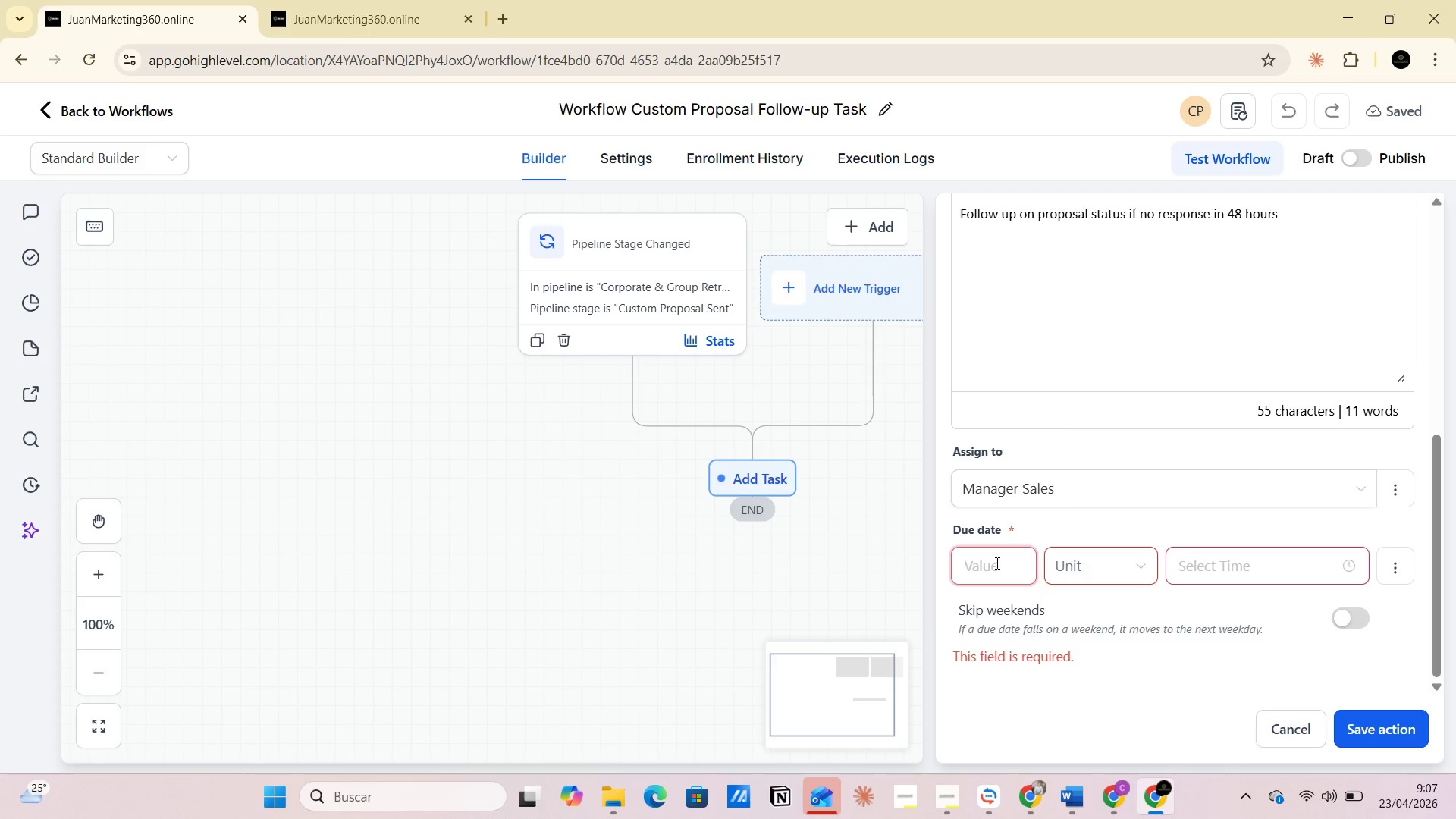 
type(48)
 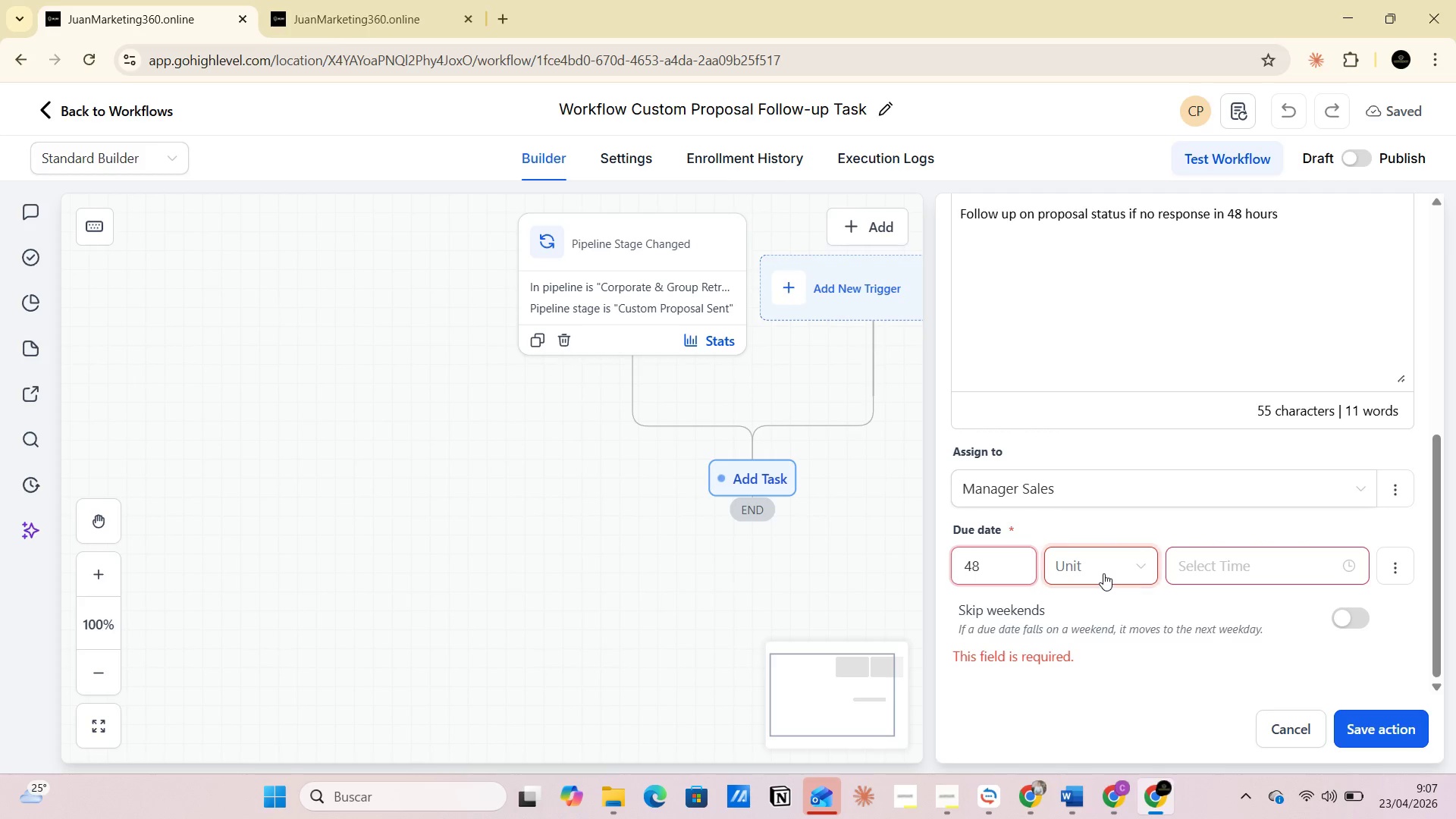 
left_click([1103, 573])
 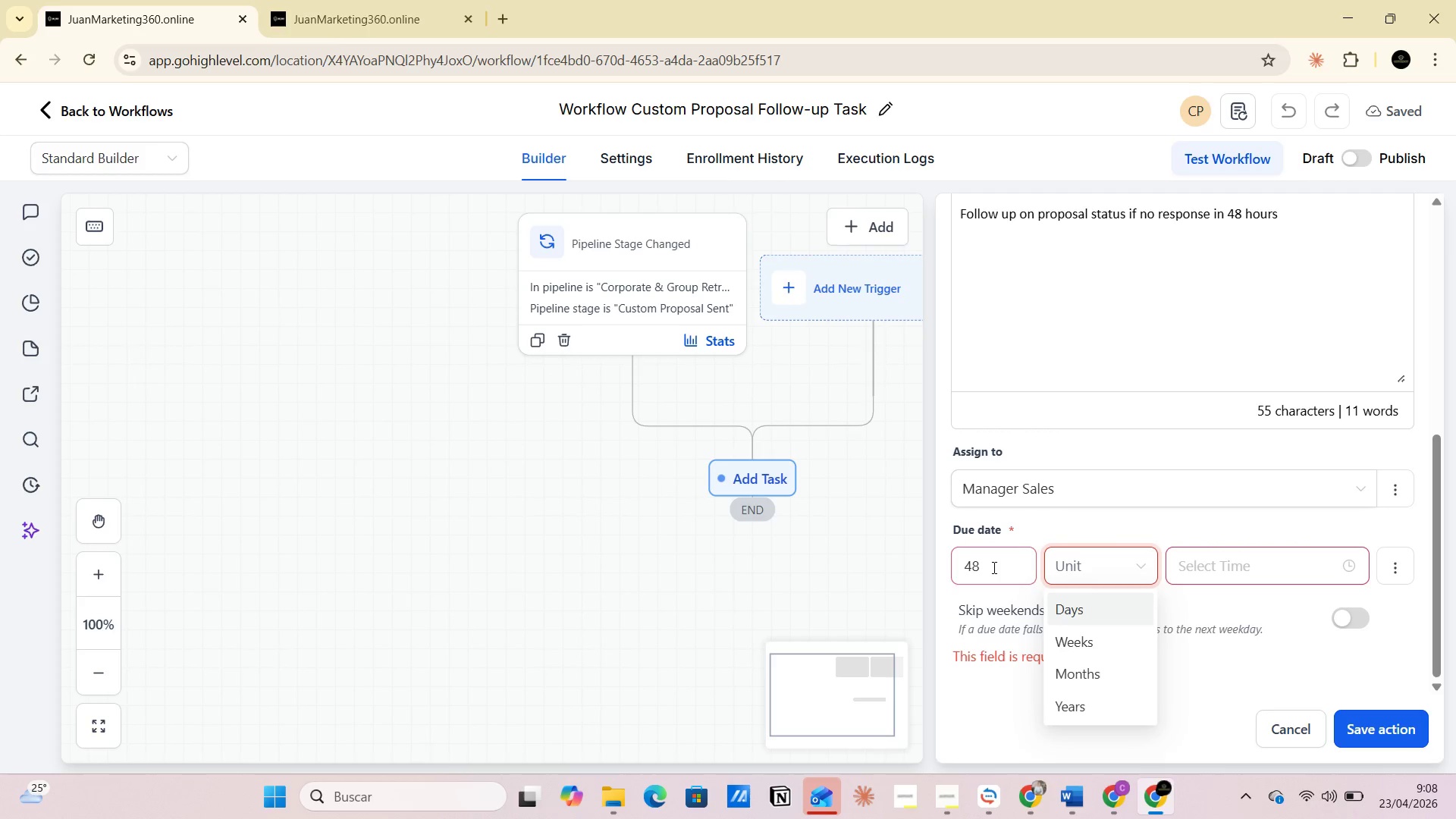 
wait(5.24)
 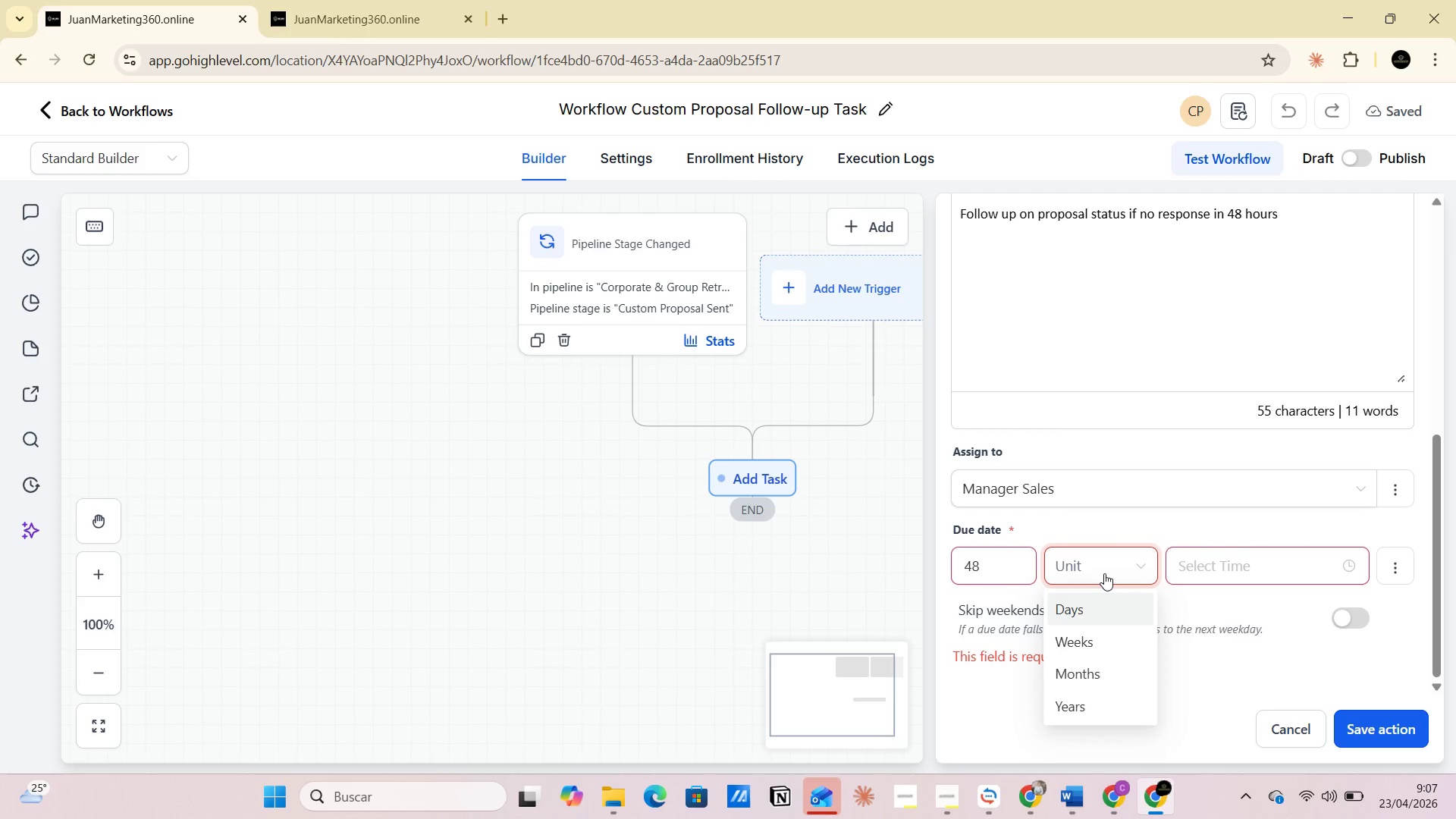 
left_click([996, 567])
 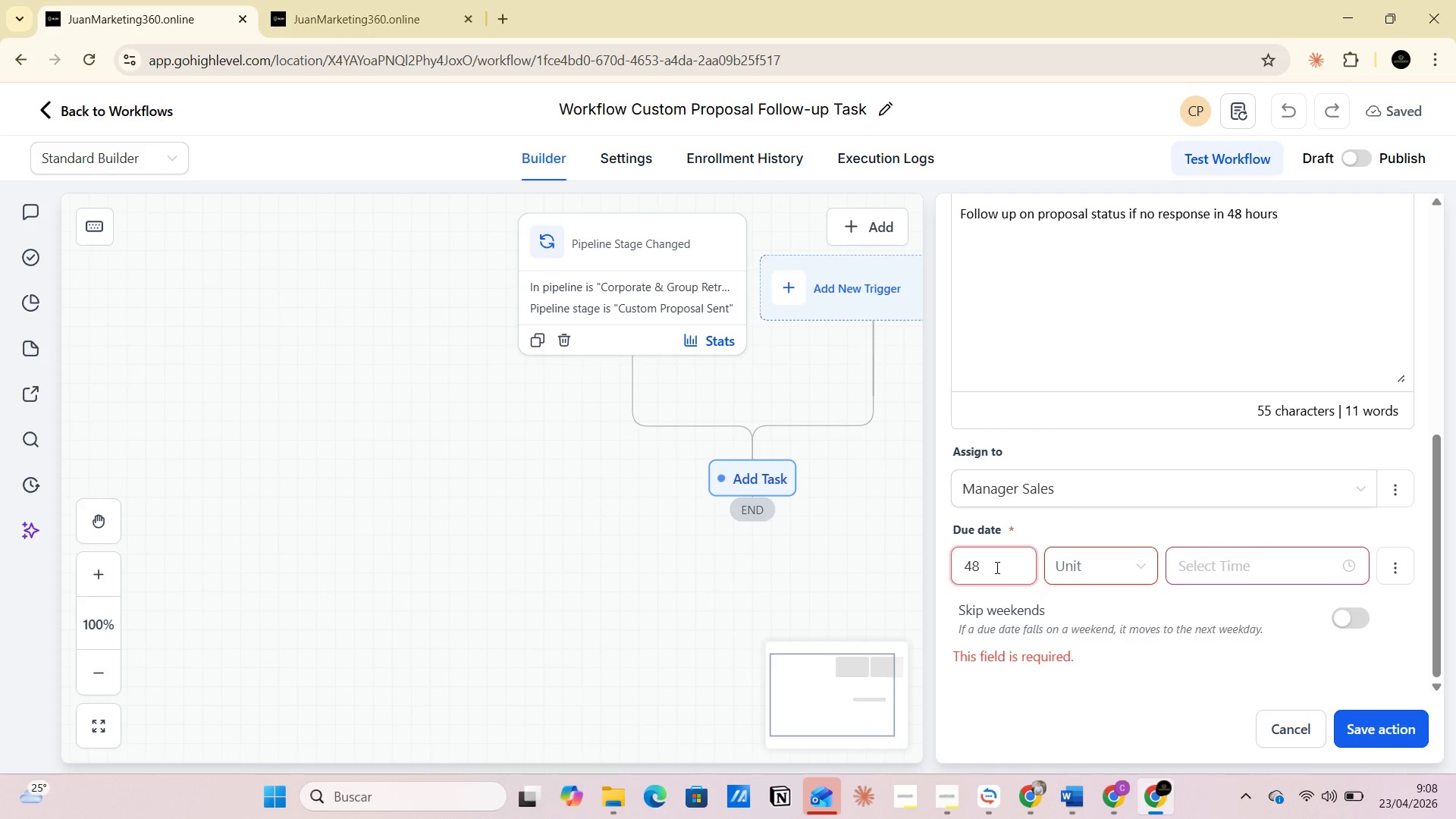 
key(Backspace)
 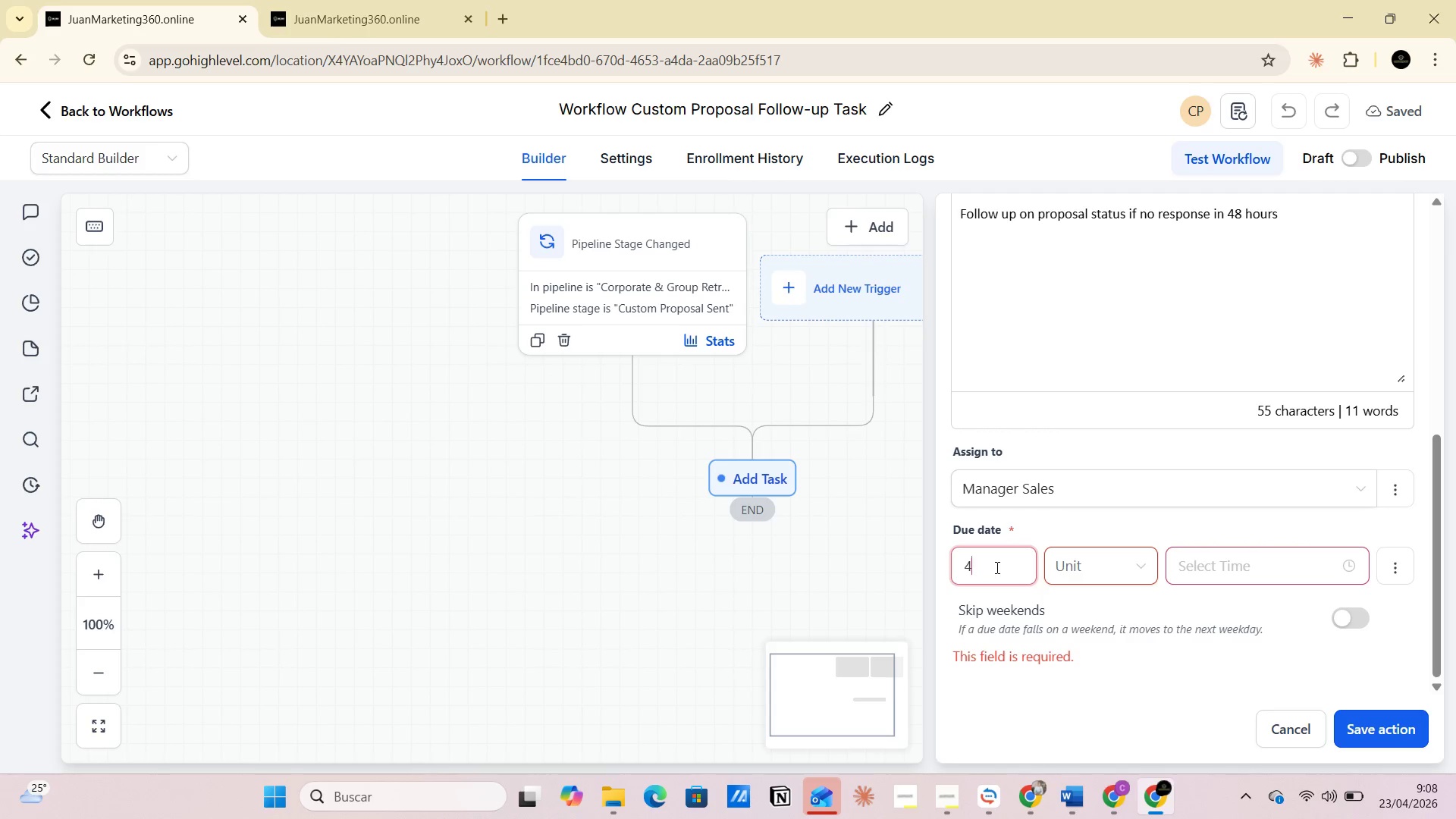 
key(Backspace)
 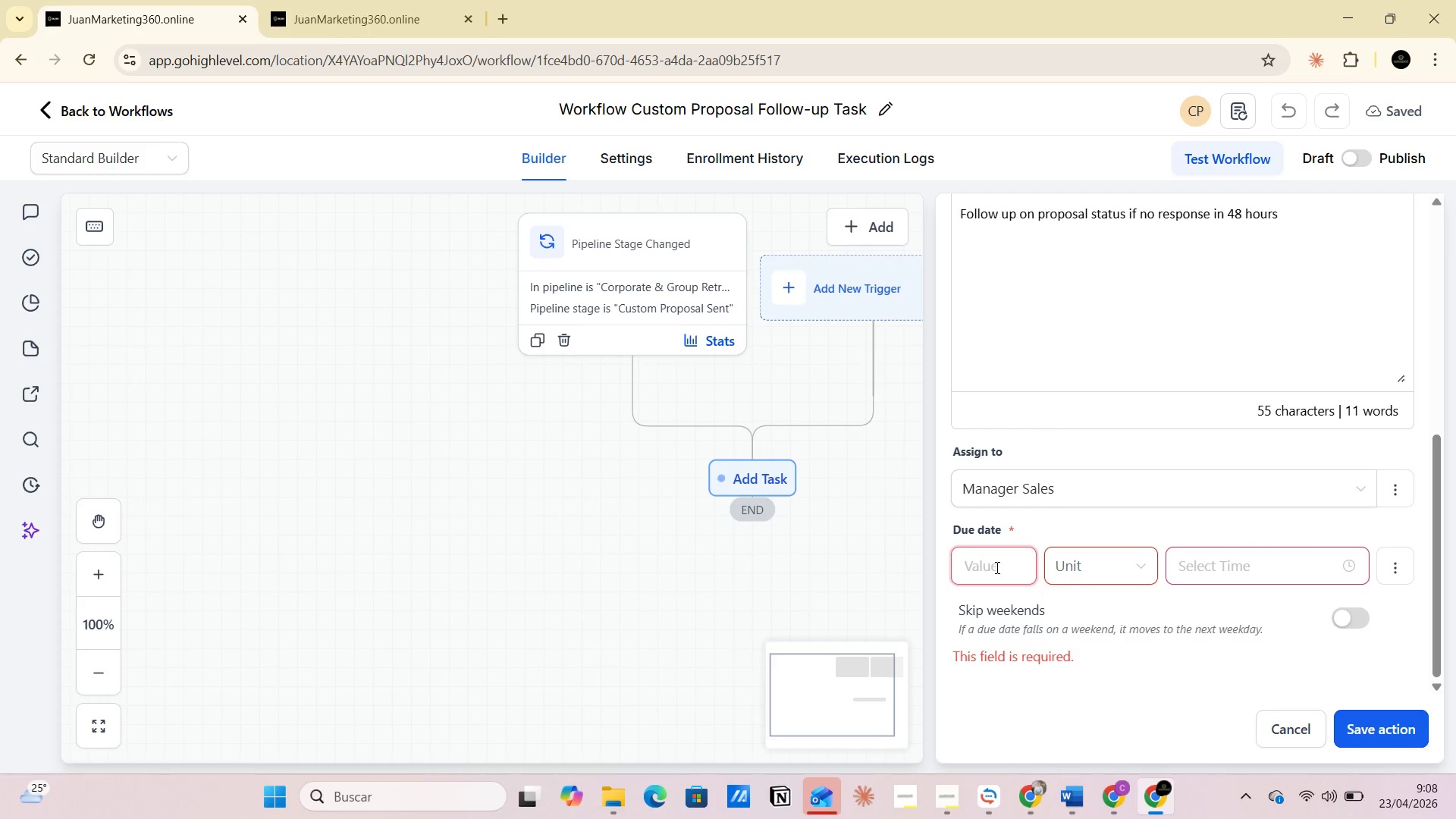 
key(2)
 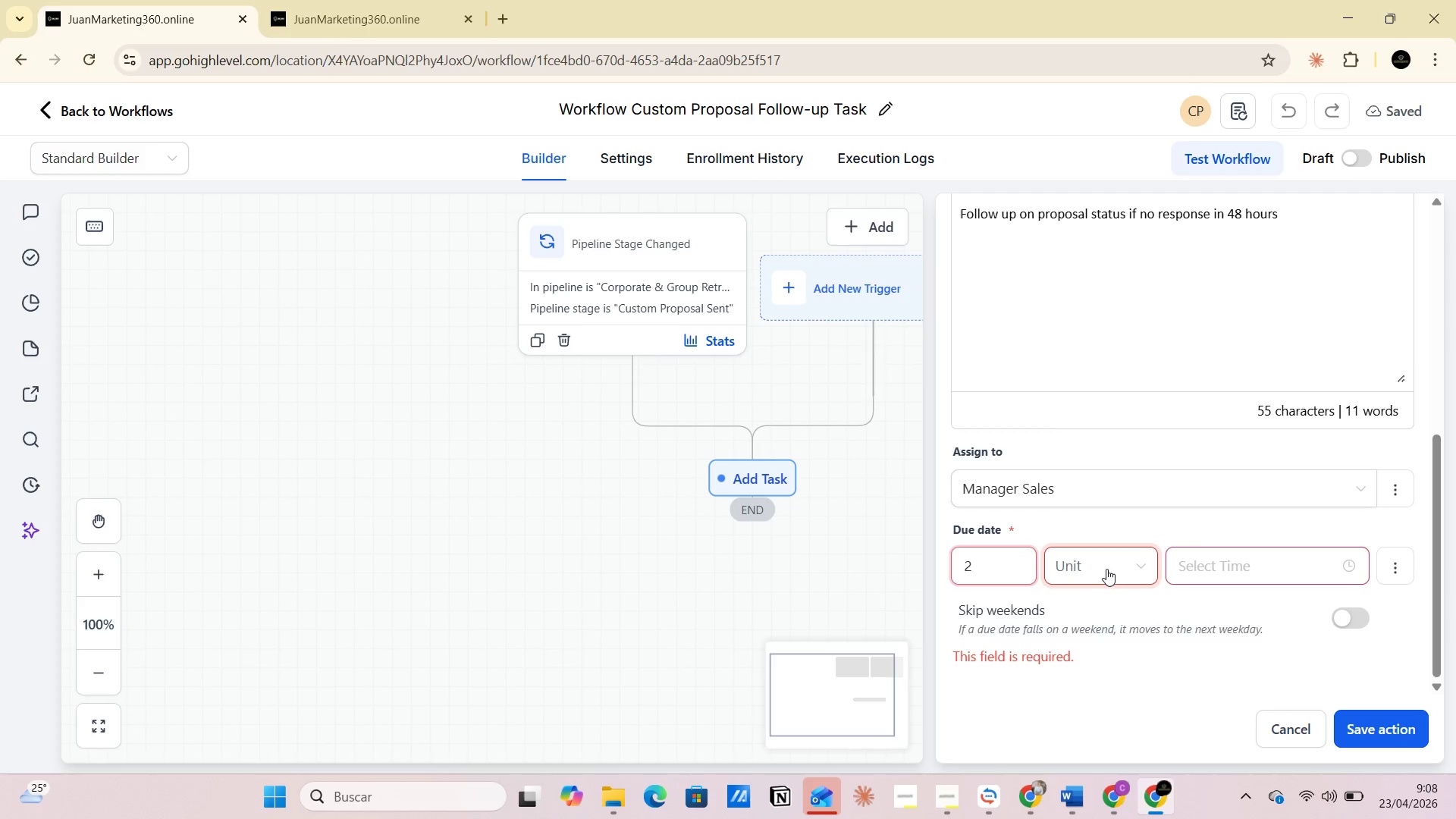 
left_click([1104, 566])
 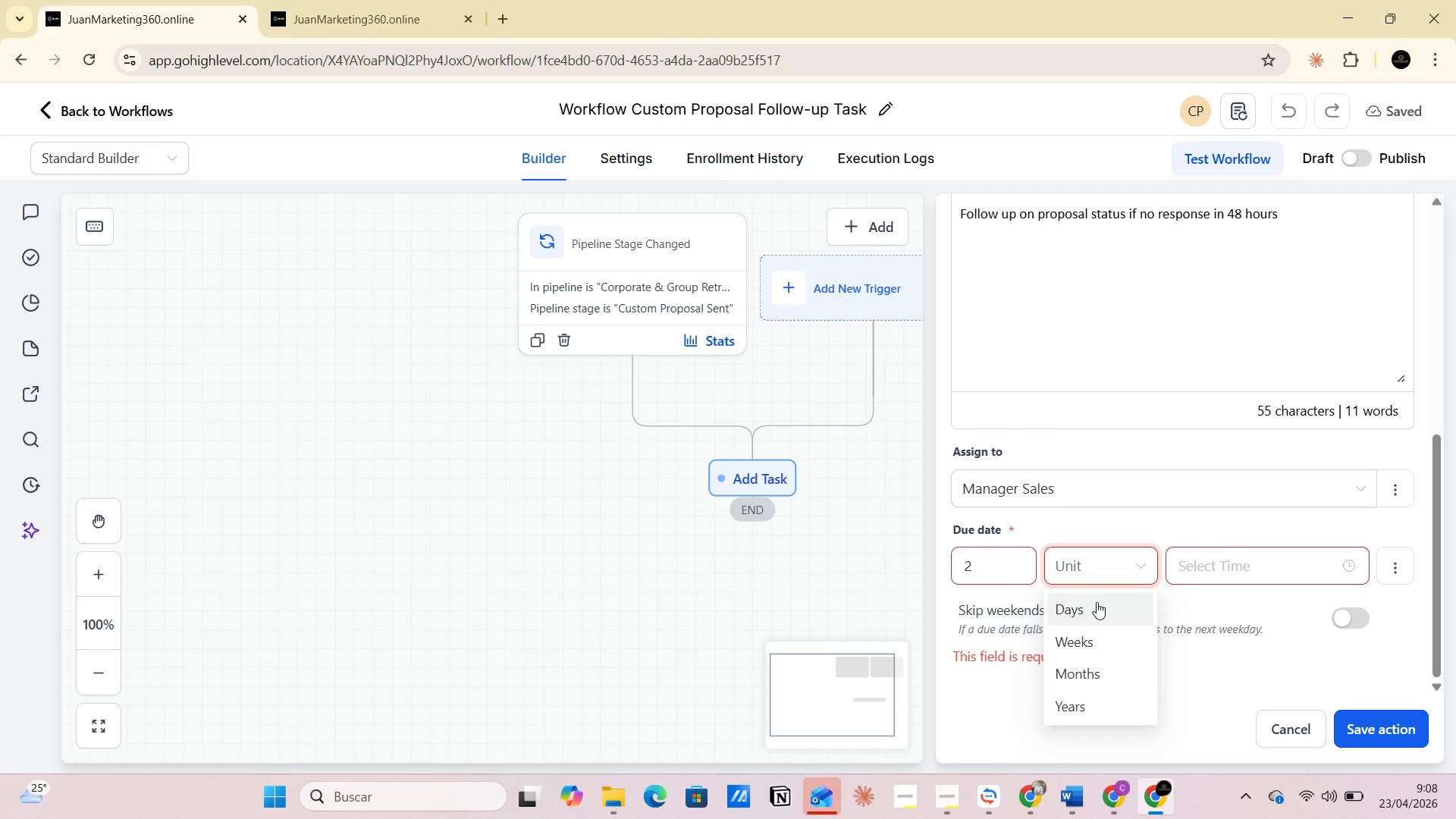 
left_click([1100, 612])
 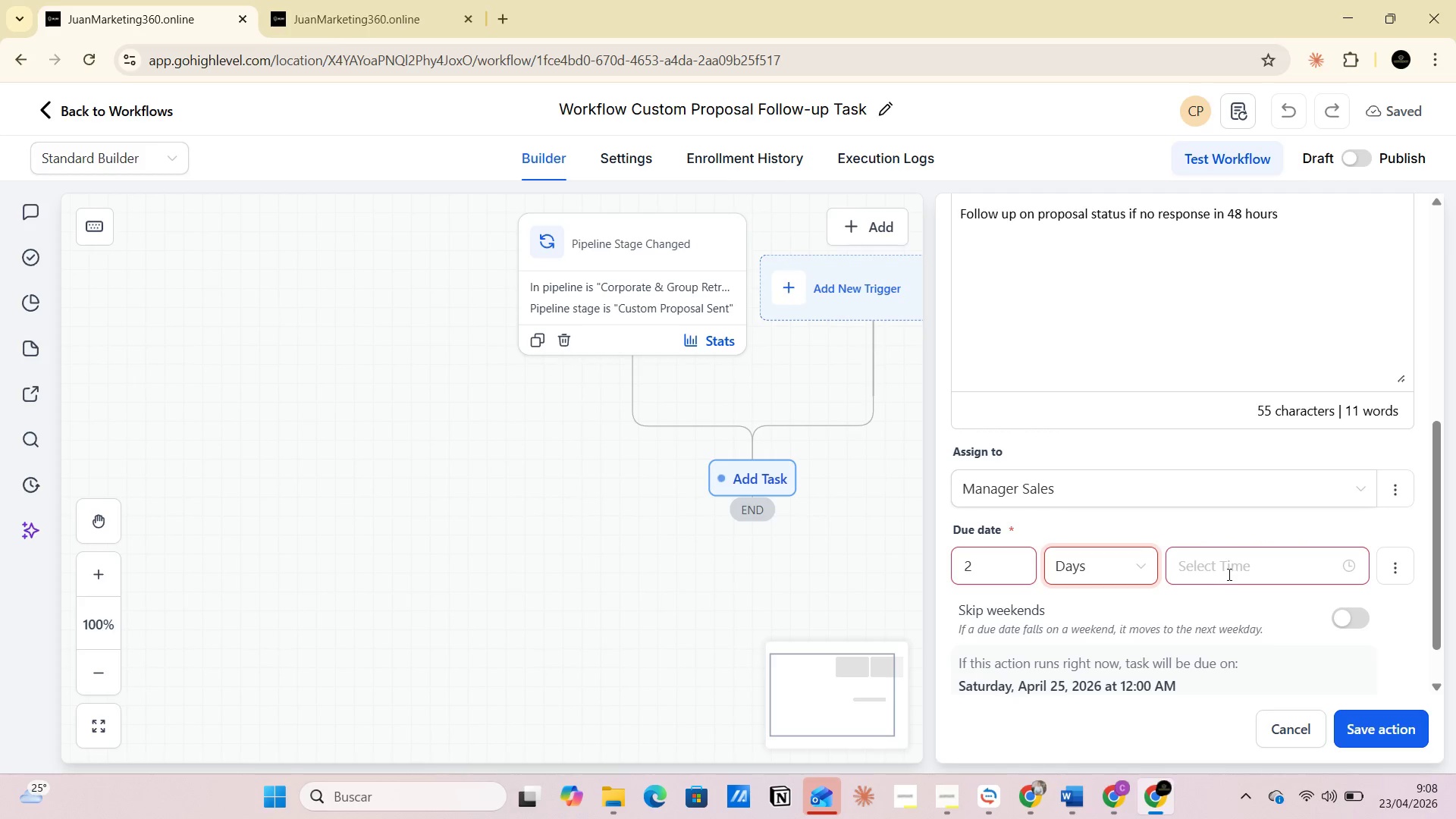 
left_click([1228, 574])
 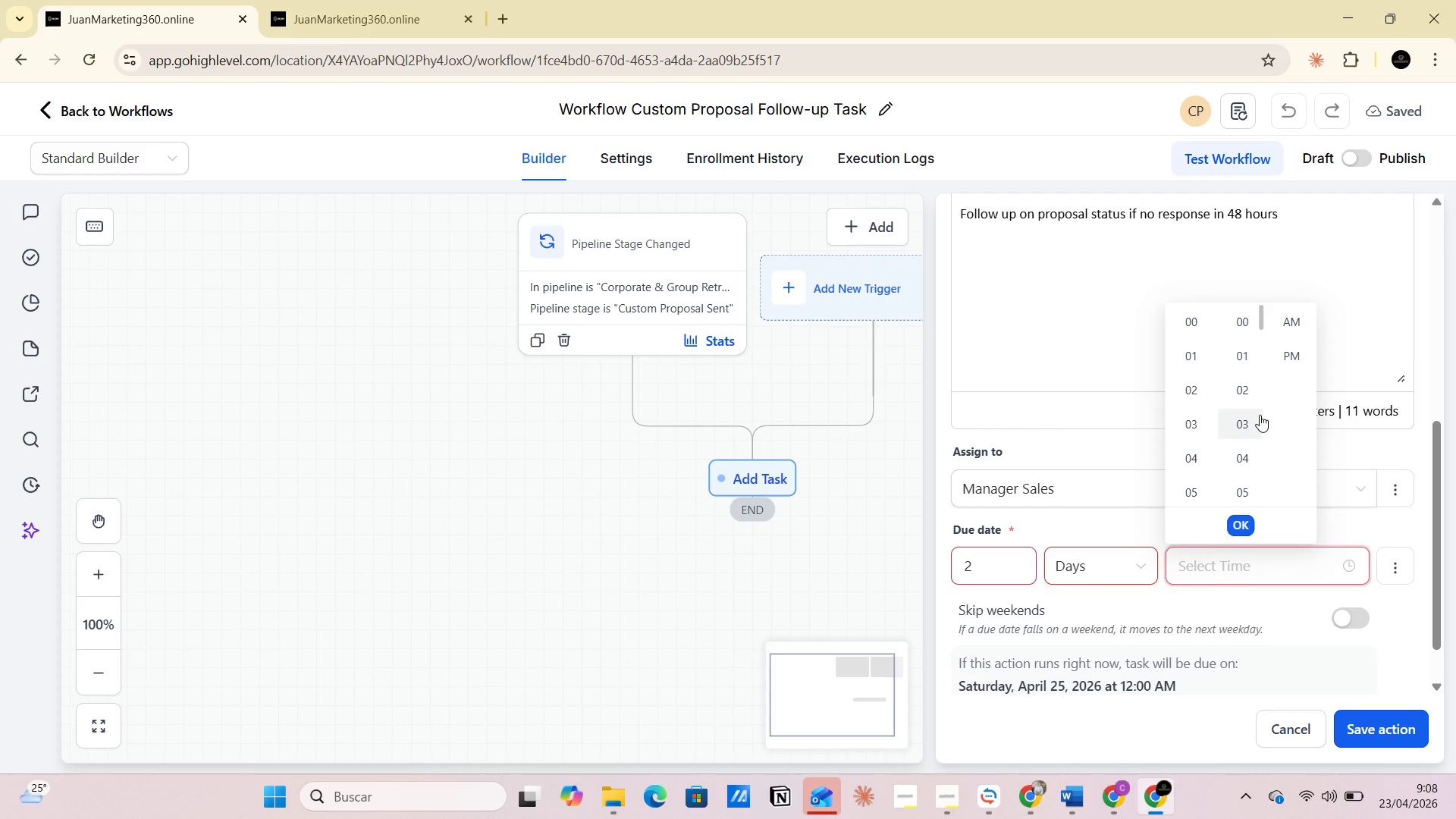 
wait(7.11)
 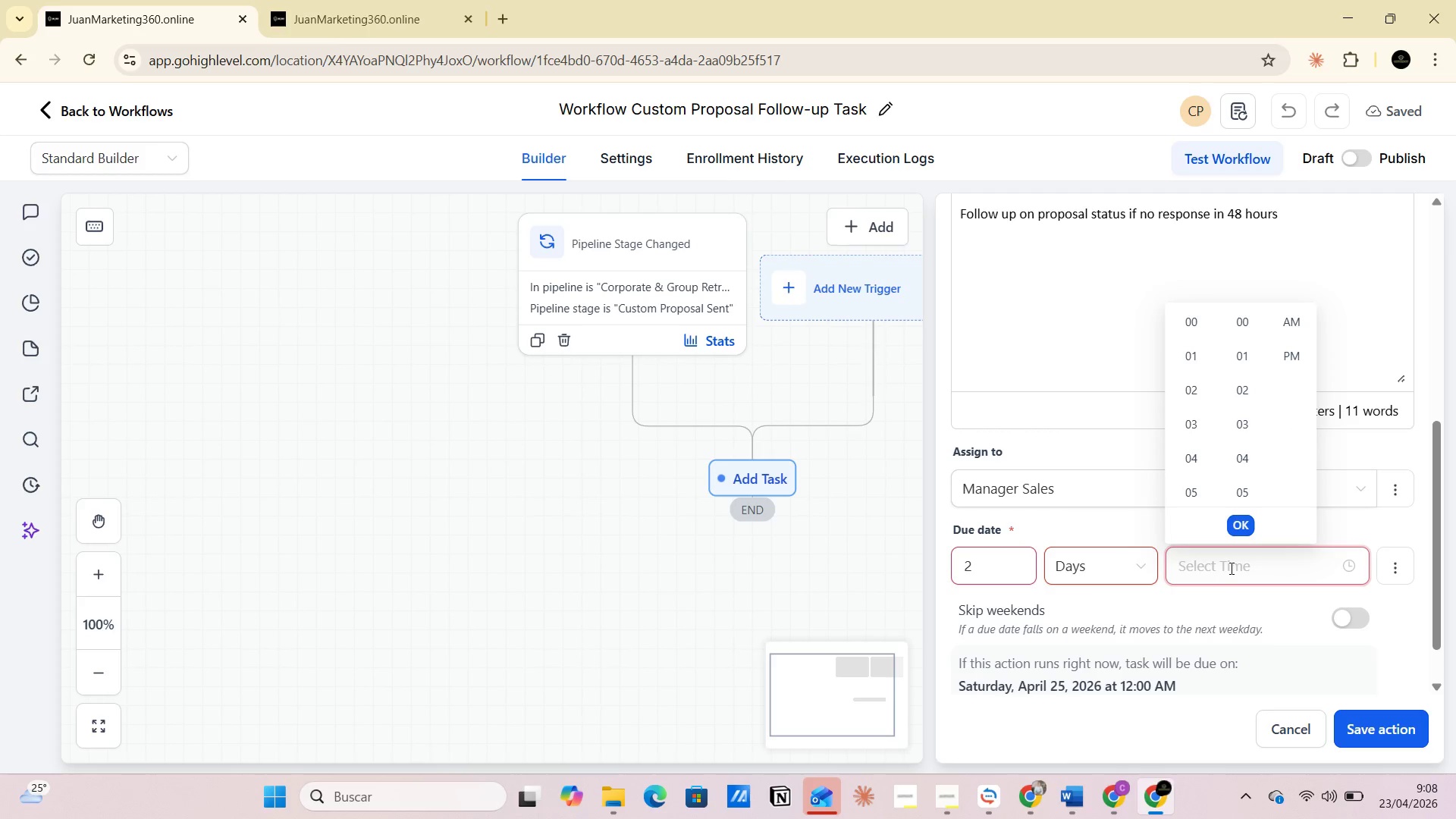 
left_click([1289, 360])
 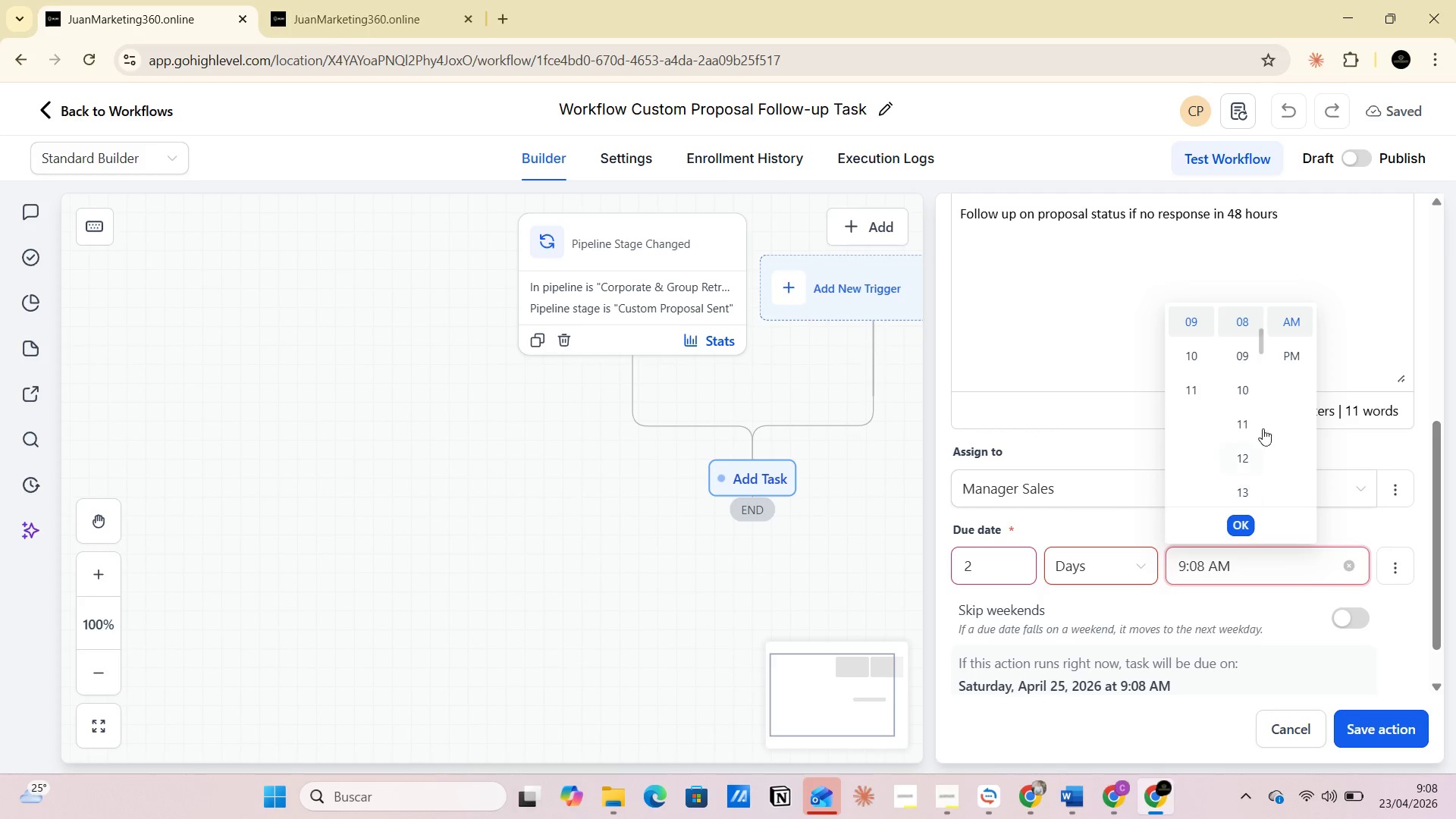 
left_click([1289, 359])
 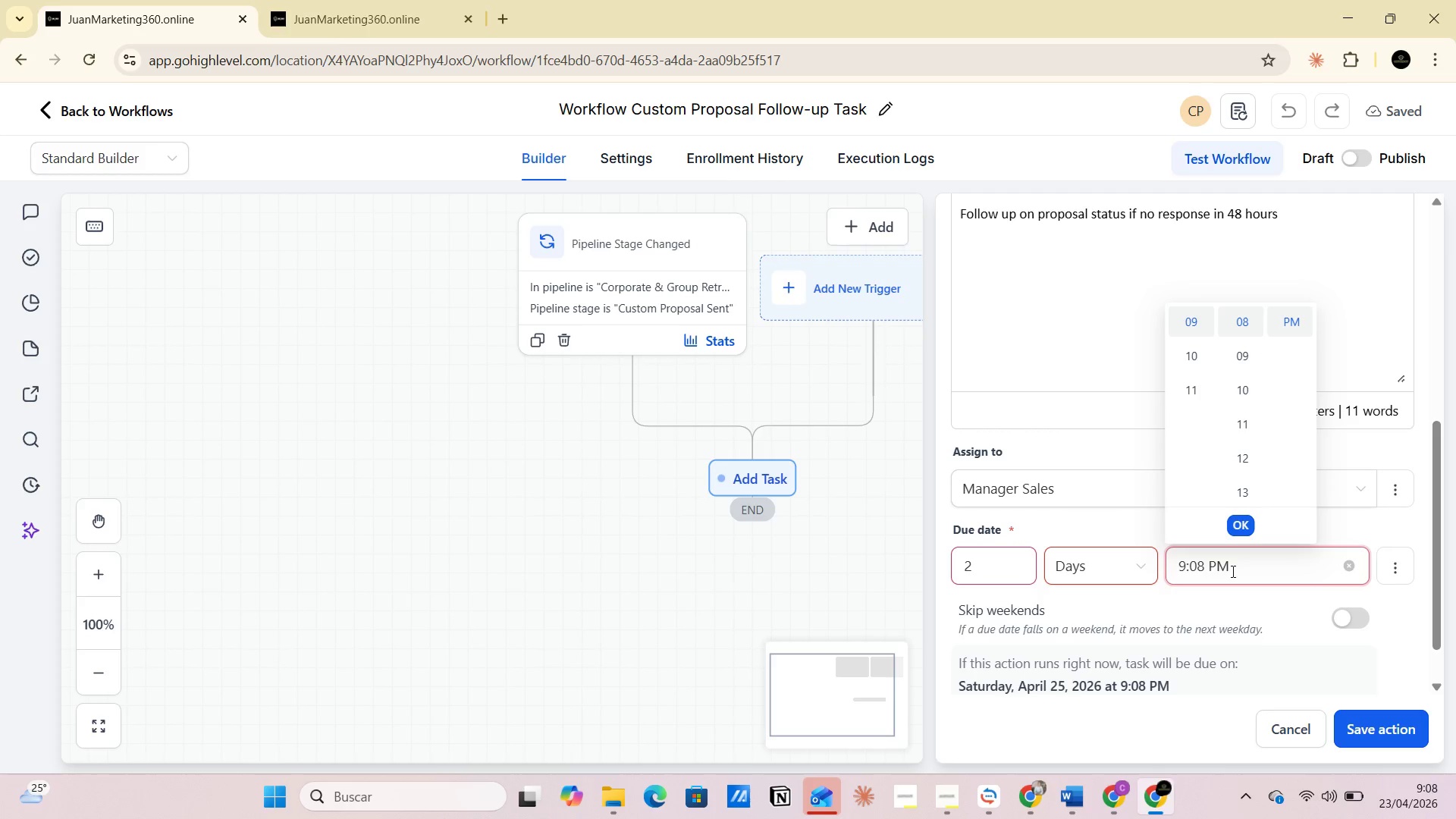 
left_click([1201, 573])
 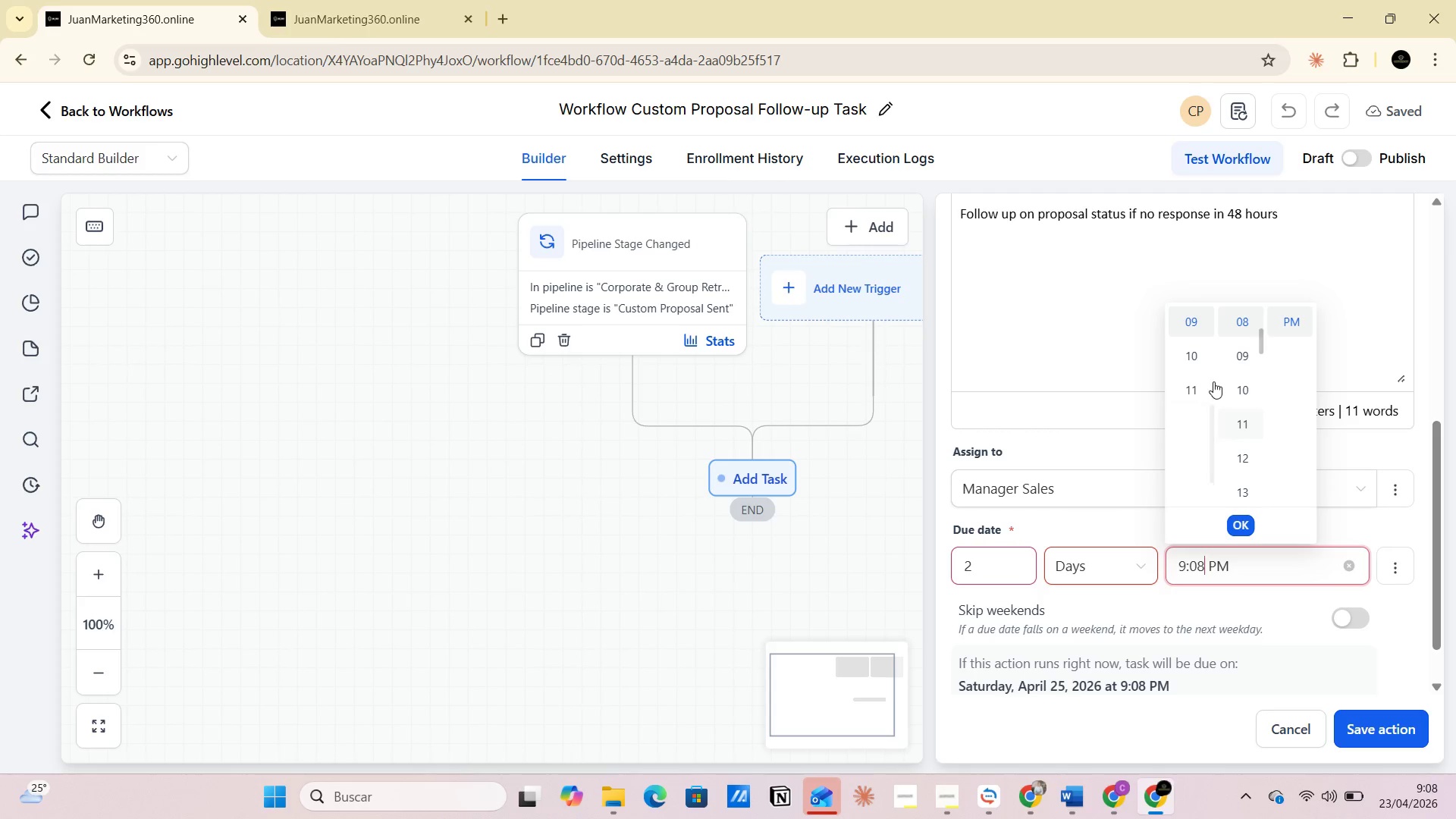 
scroll: coordinate [1186, 366], scroll_direction: up, amount: 5.0
 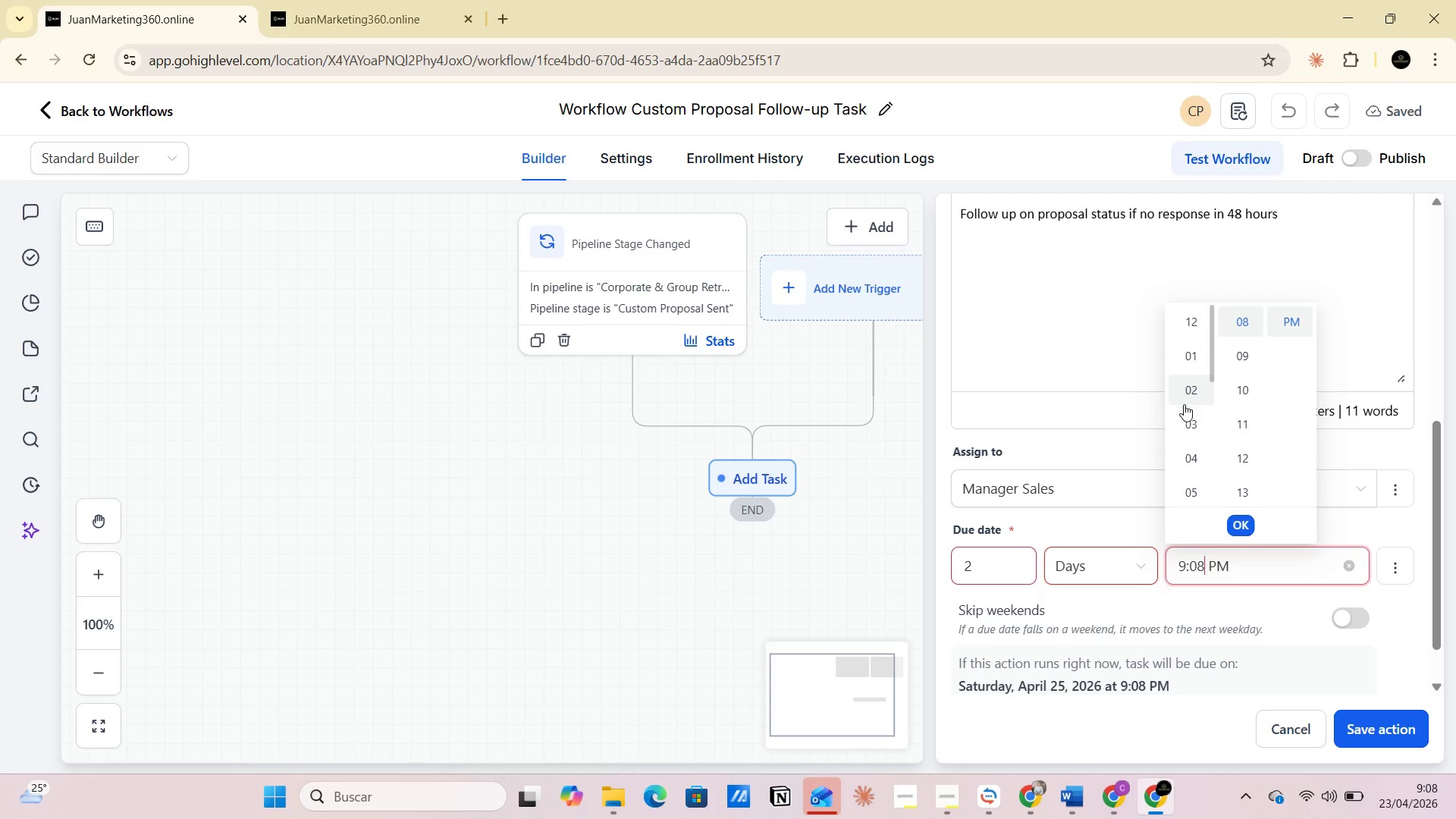 
scroll: coordinate [1186, 416], scroll_direction: down, amount: 1.0
 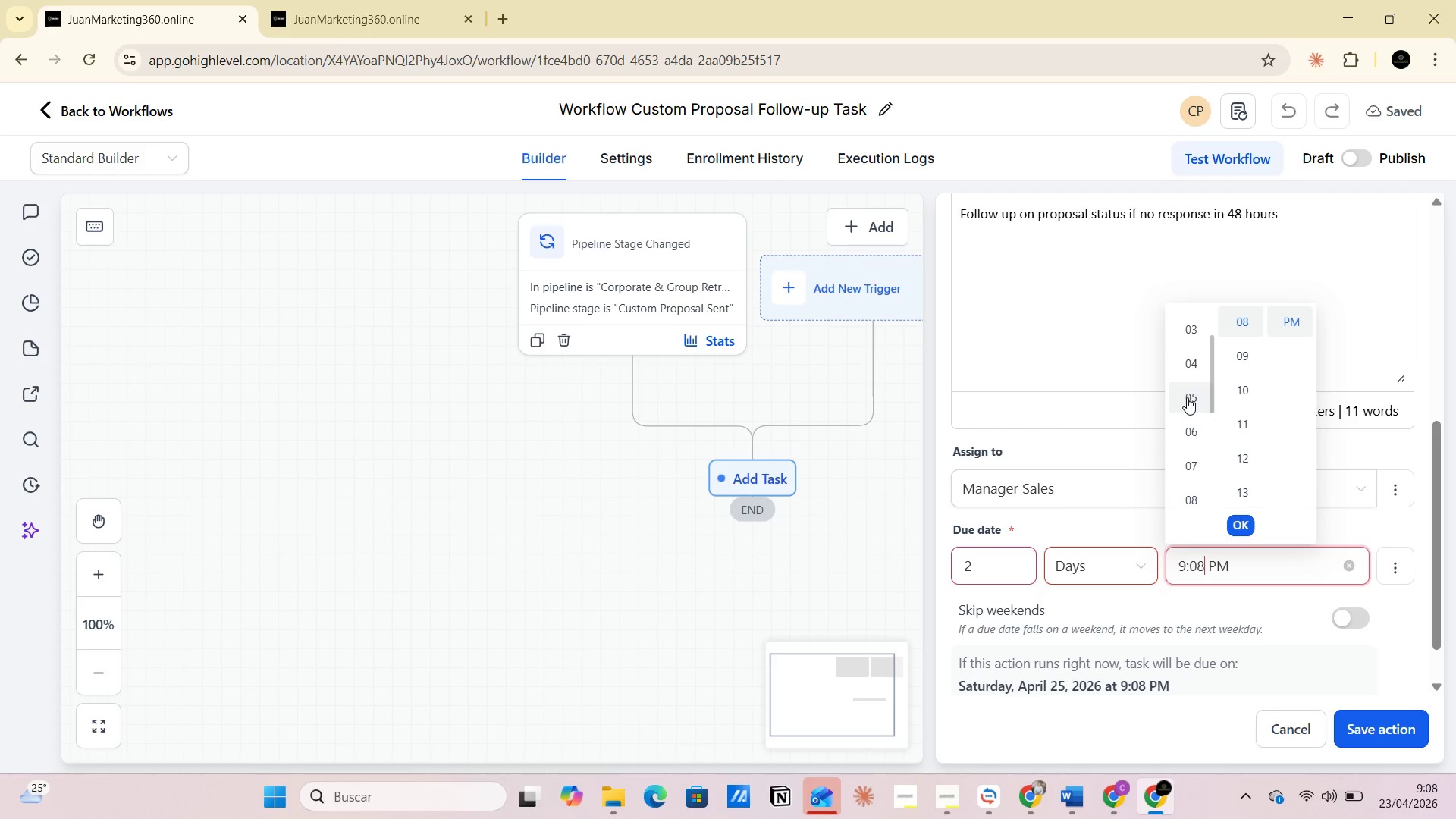 
left_click([1194, 333])
 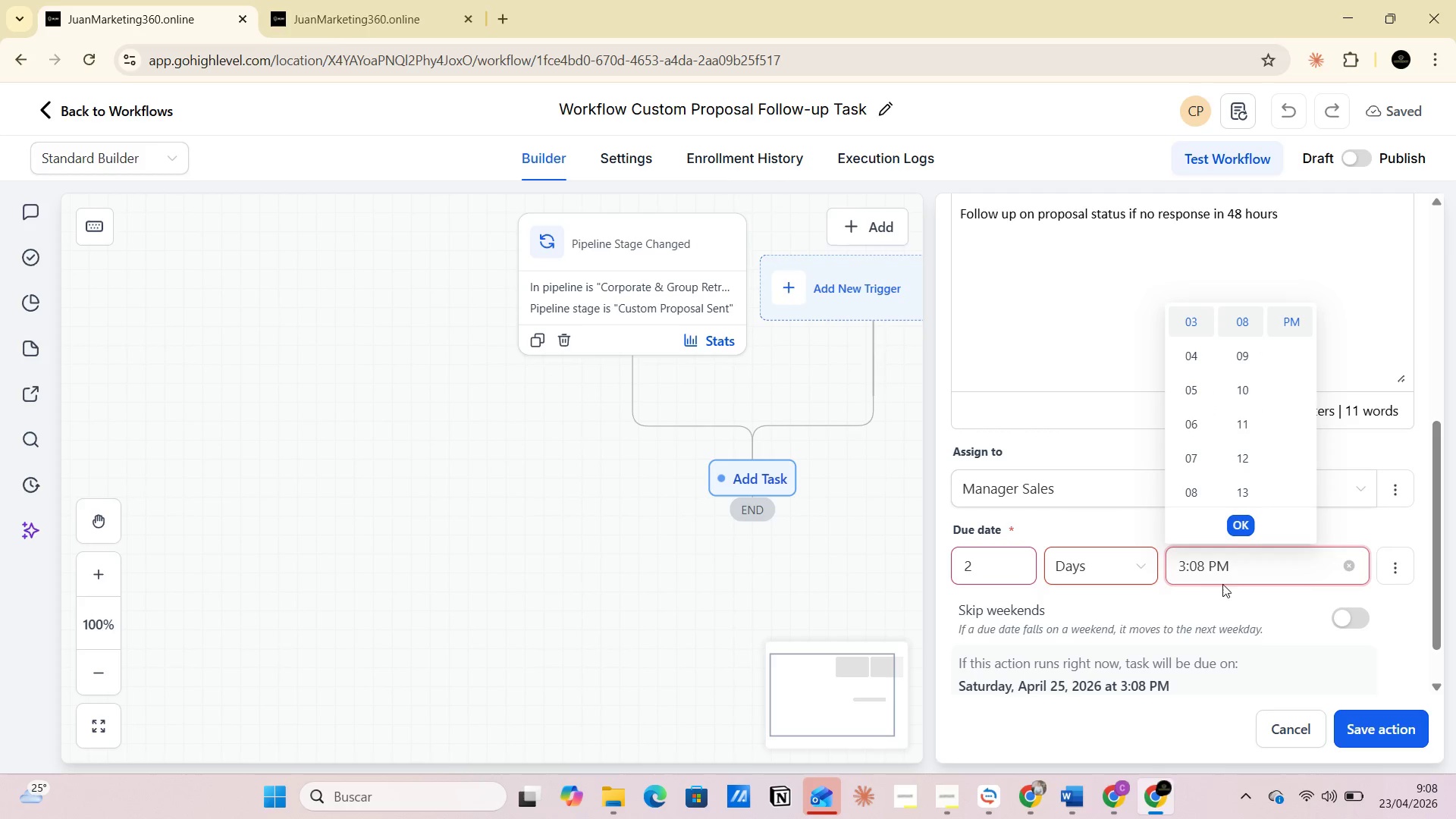 
left_click([1207, 566])
 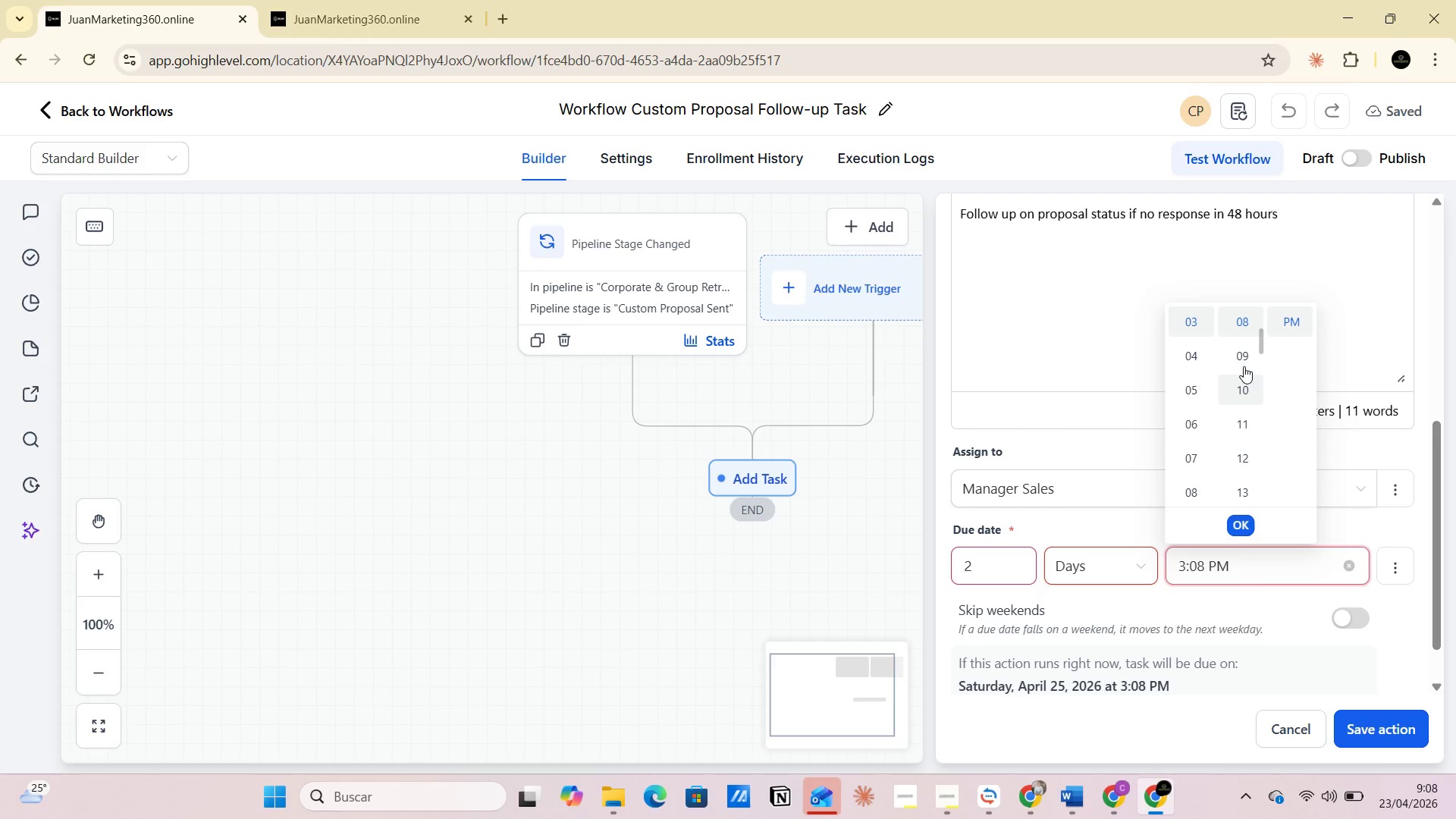 
scroll: coordinate [1247, 429], scroll_direction: up, amount: 3.0
 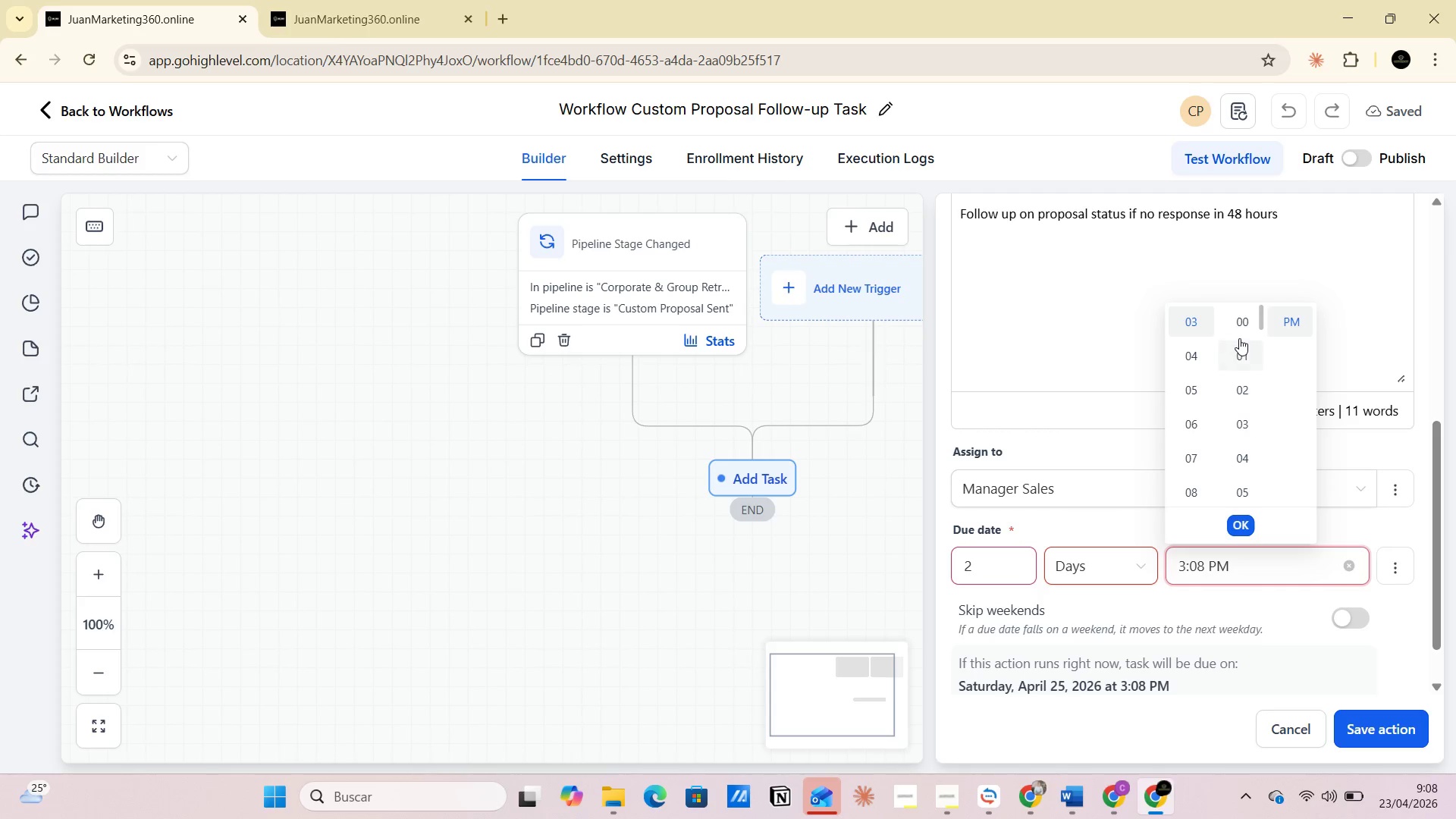 
left_click([1238, 331])
 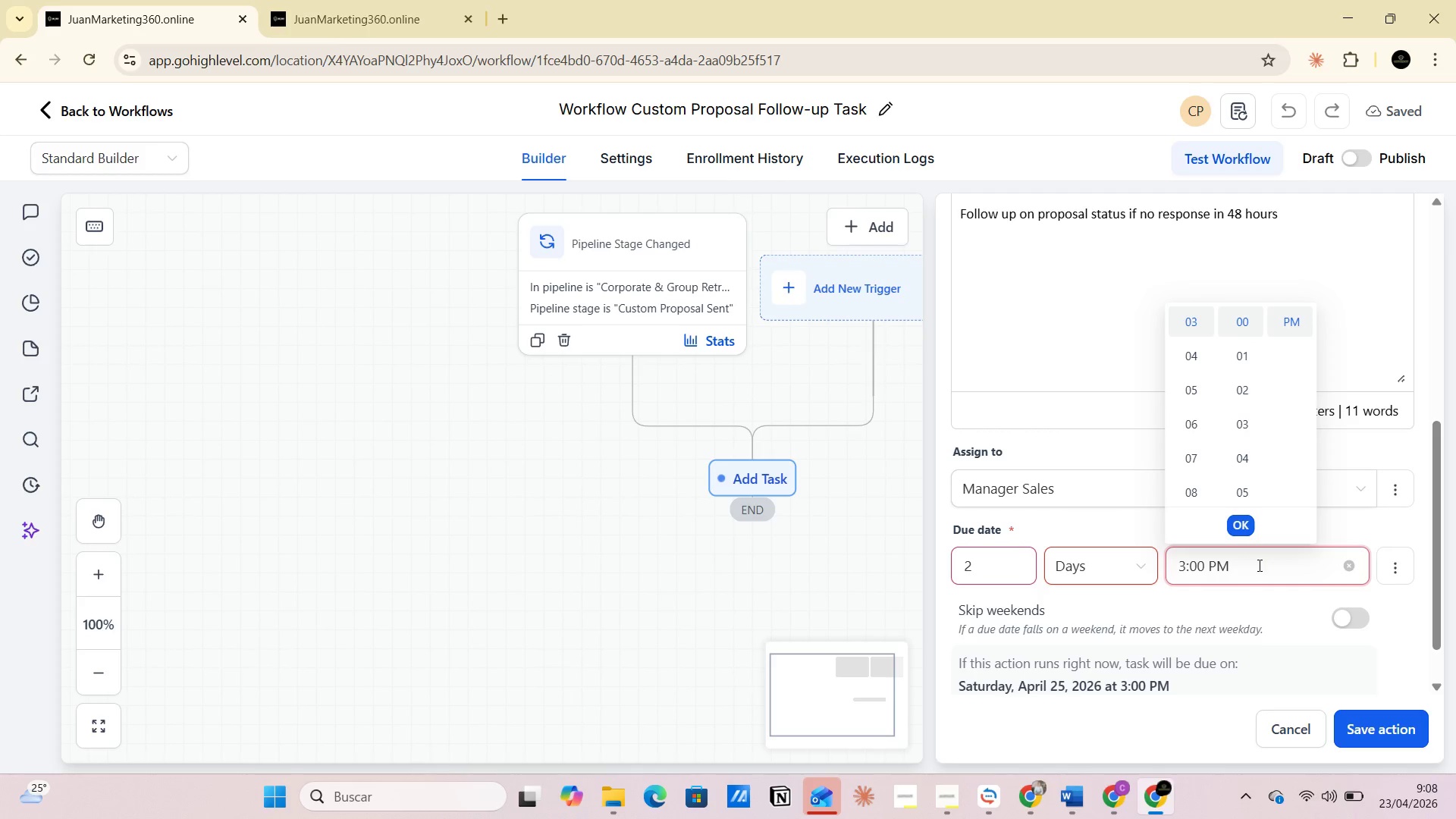 
left_click([1264, 560])
 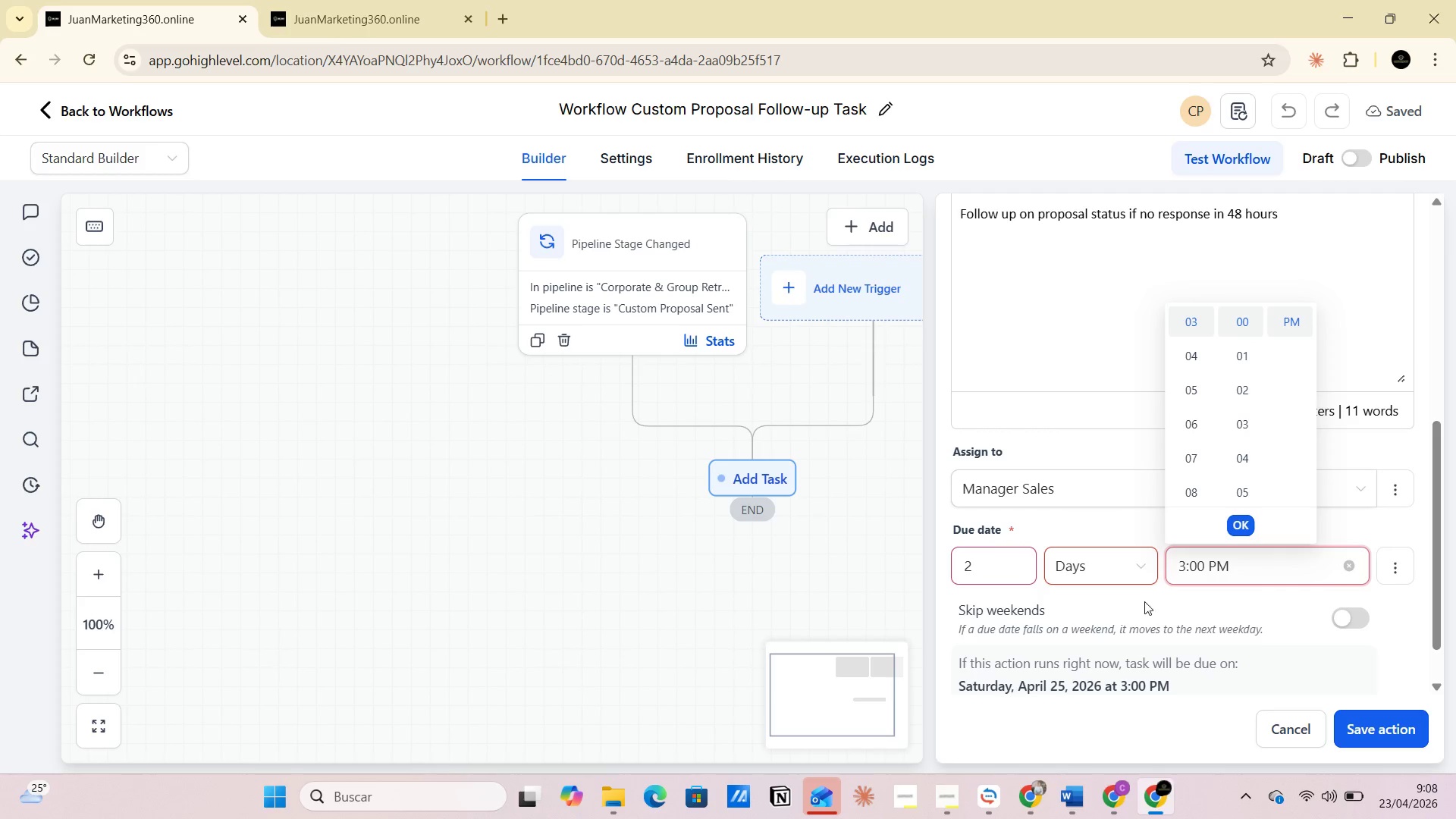 
left_click([1128, 606])
 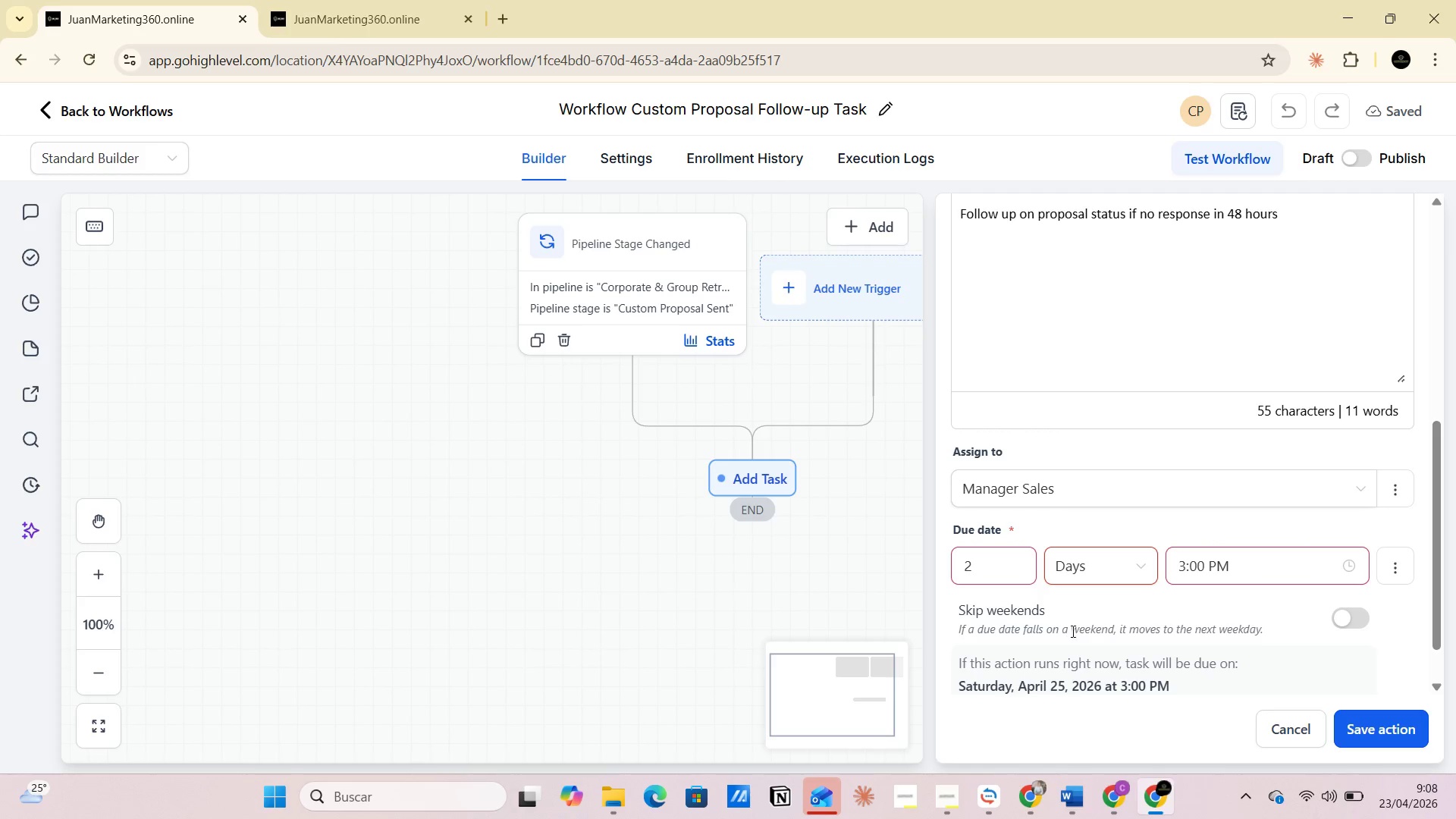 
left_click([1389, 572])
 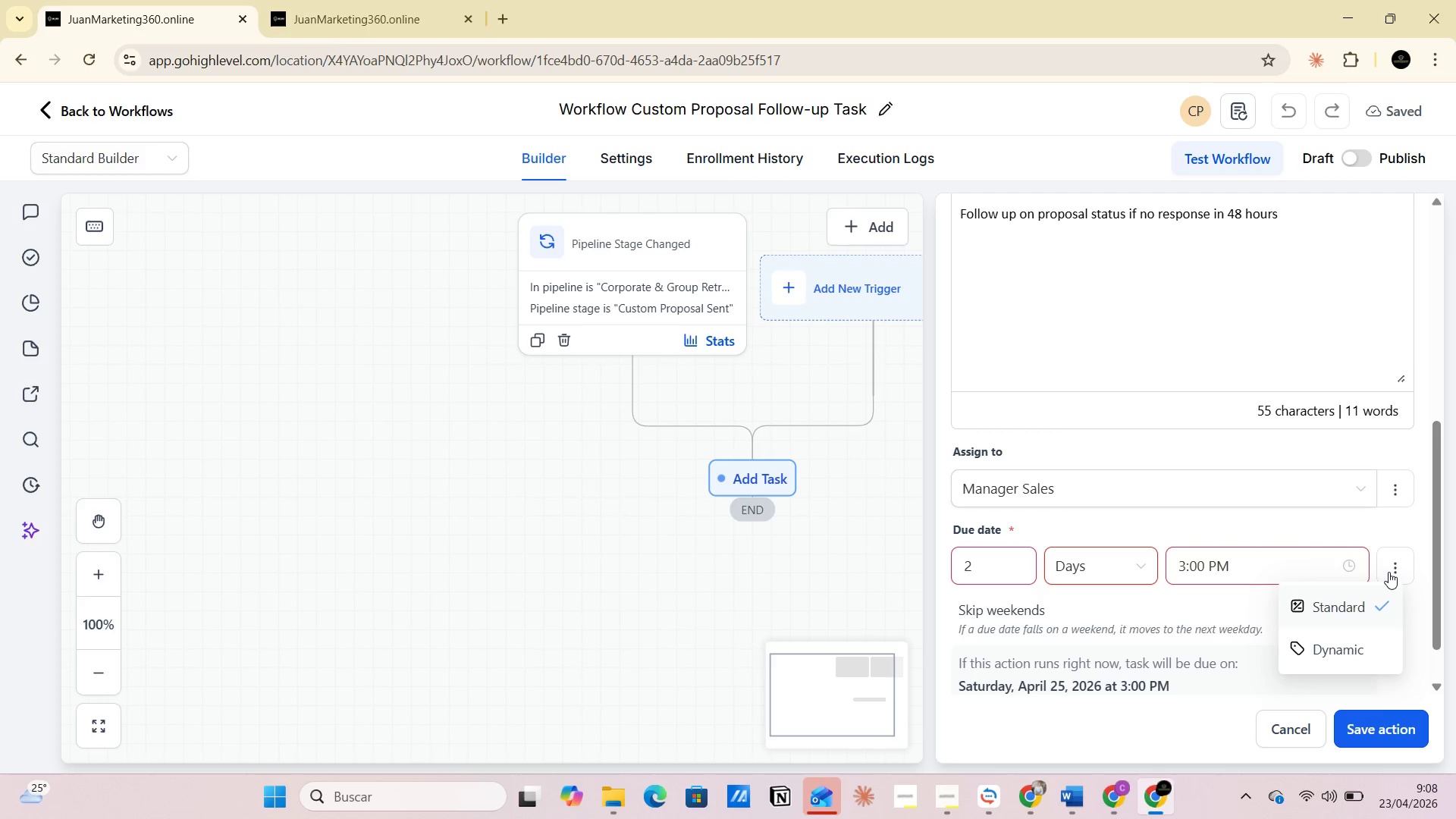 
left_click([1389, 572])
 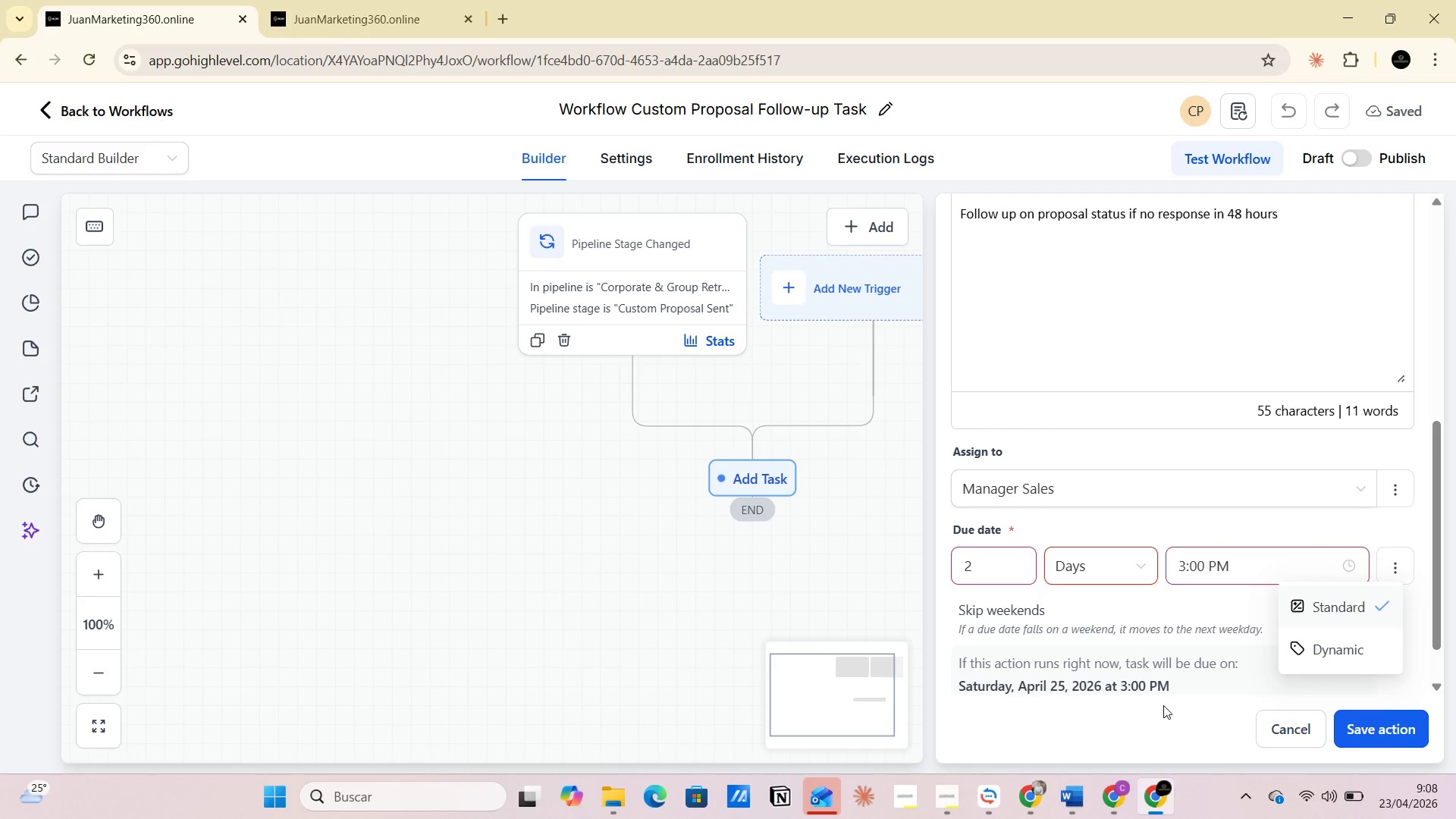 
left_click([1163, 706])
 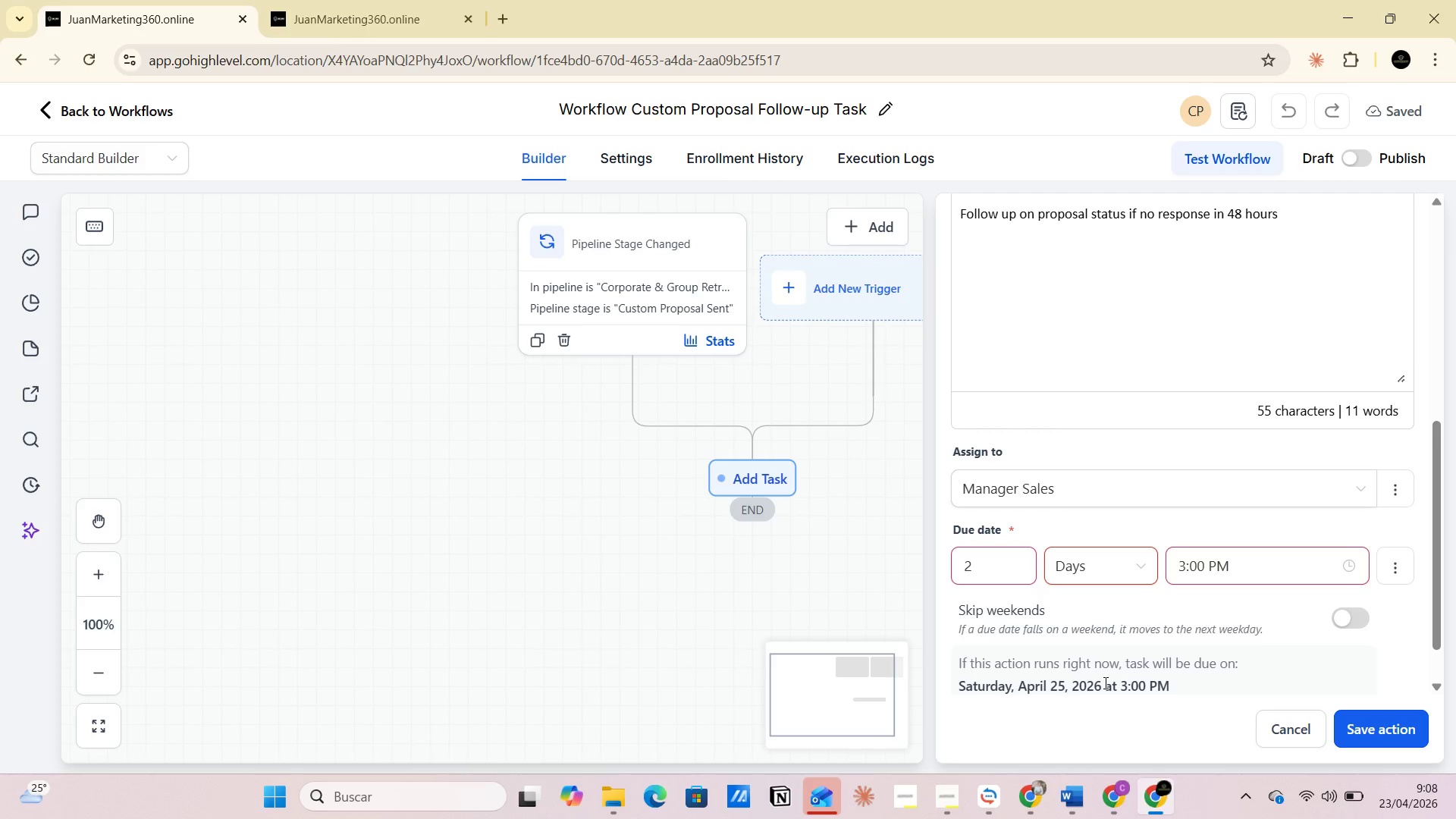 
wait(11.5)
 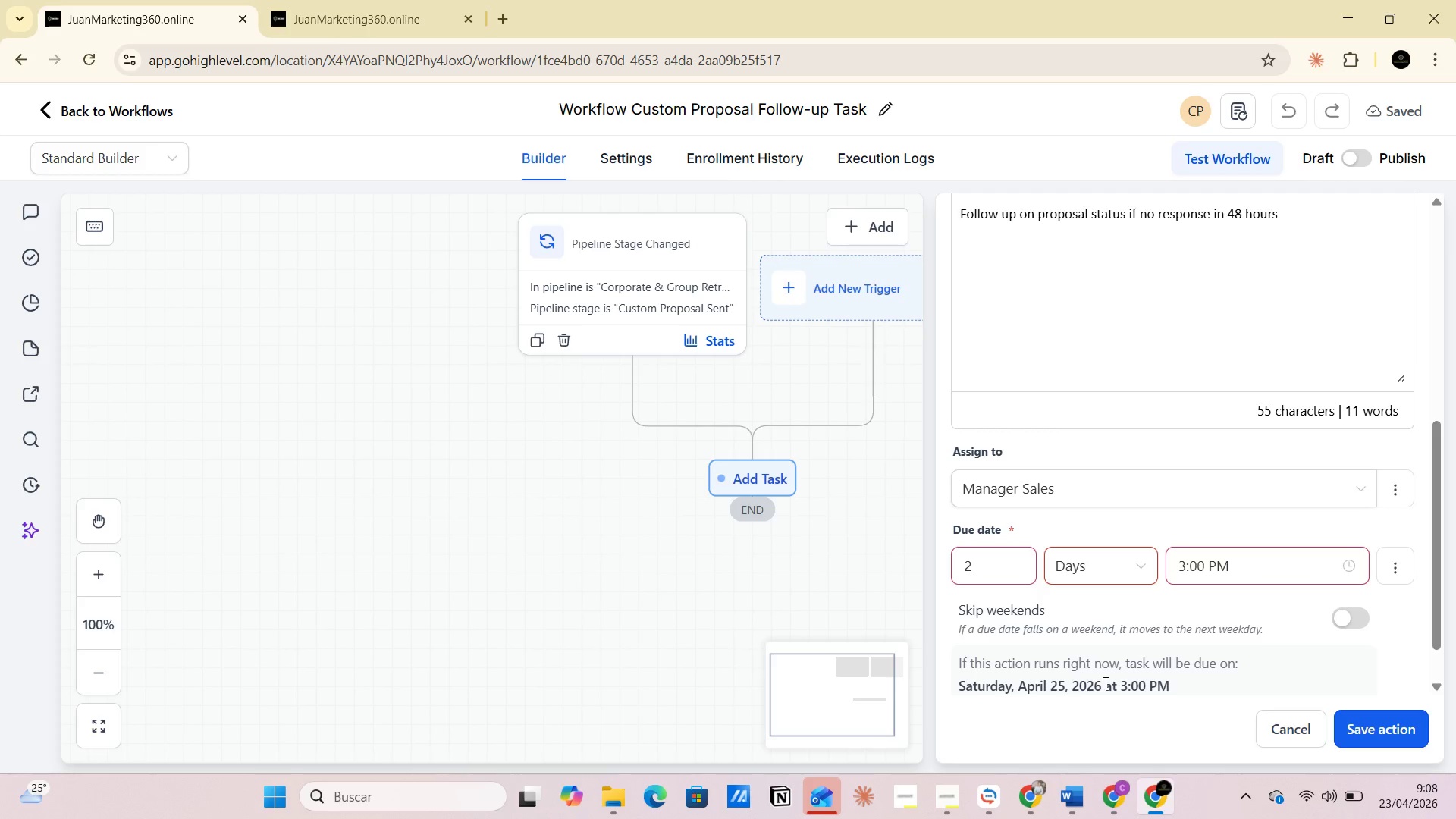 
left_click([1391, 736])
 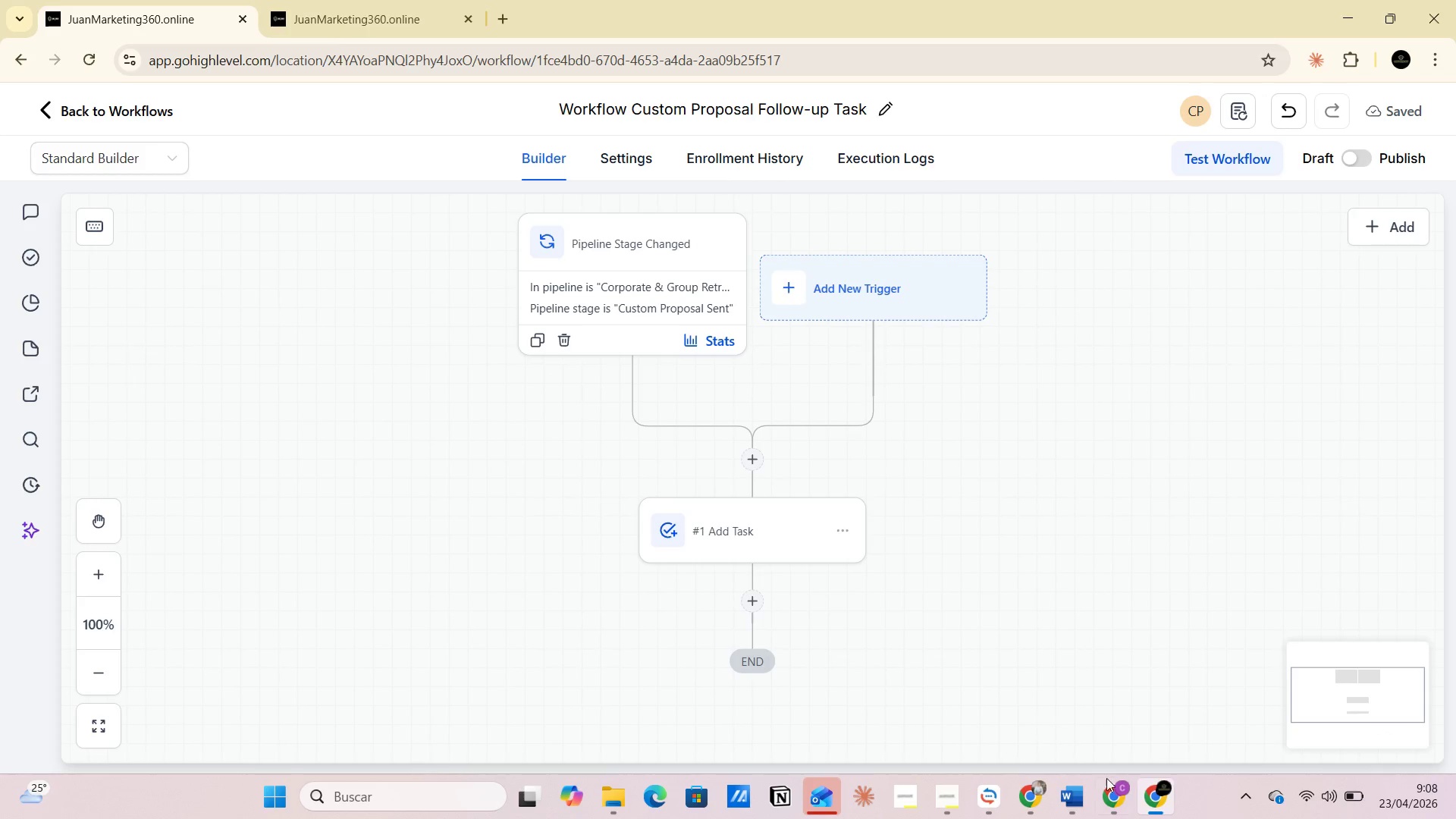 
left_click([1080, 785])
 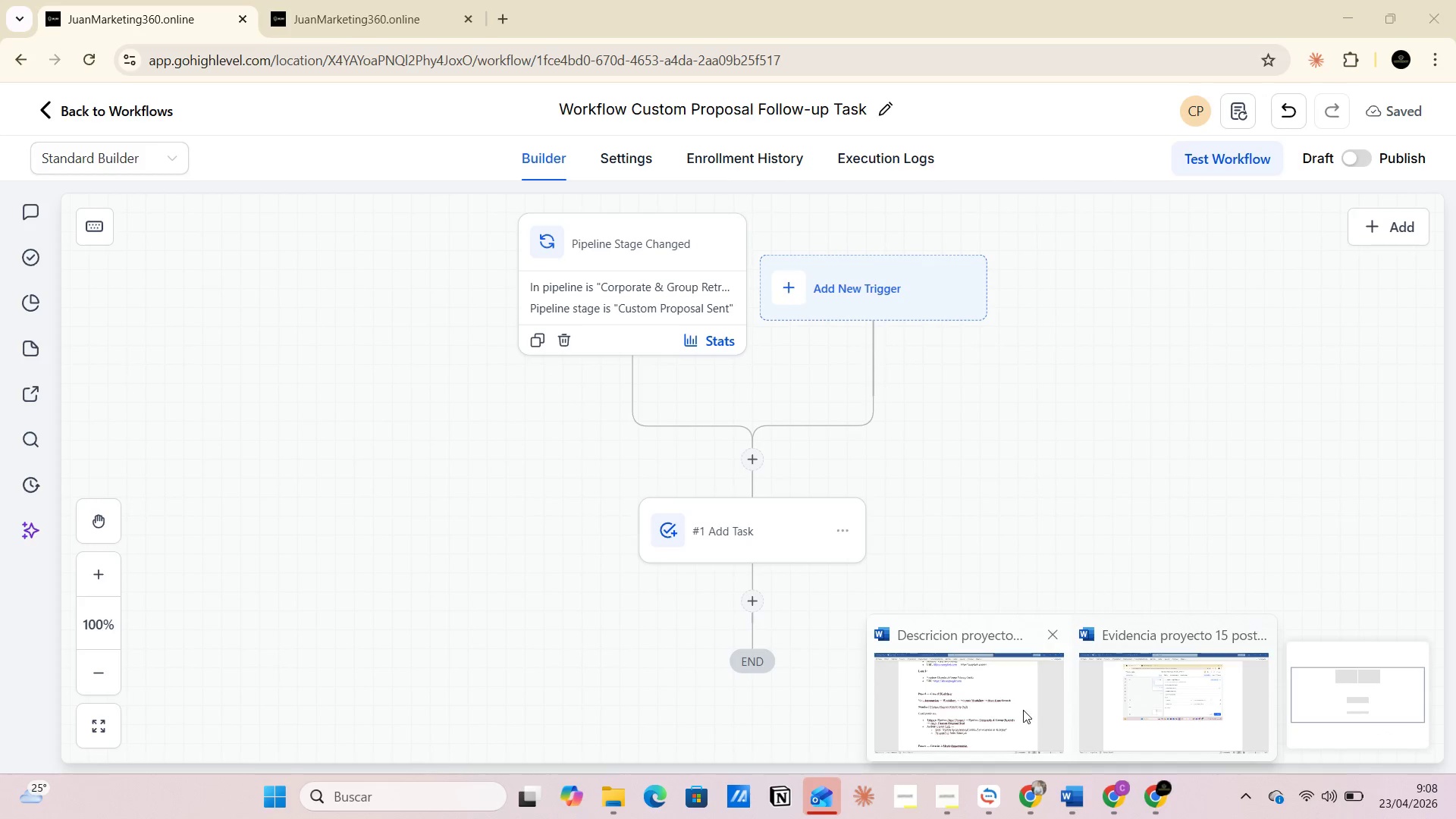 
left_click([1023, 710])
 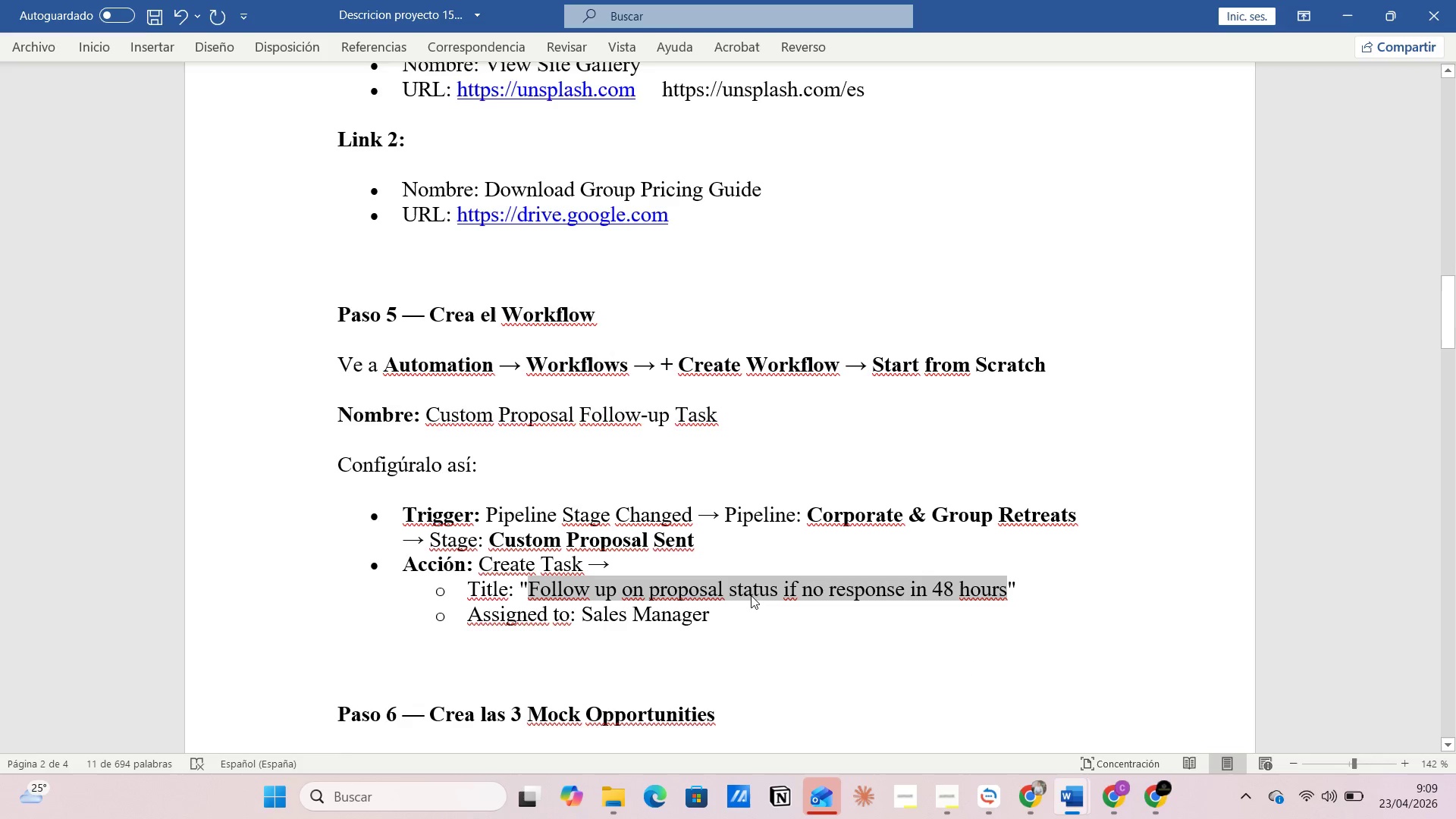 
scroll: coordinate [635, 575], scroll_direction: down, amount: 2.0
 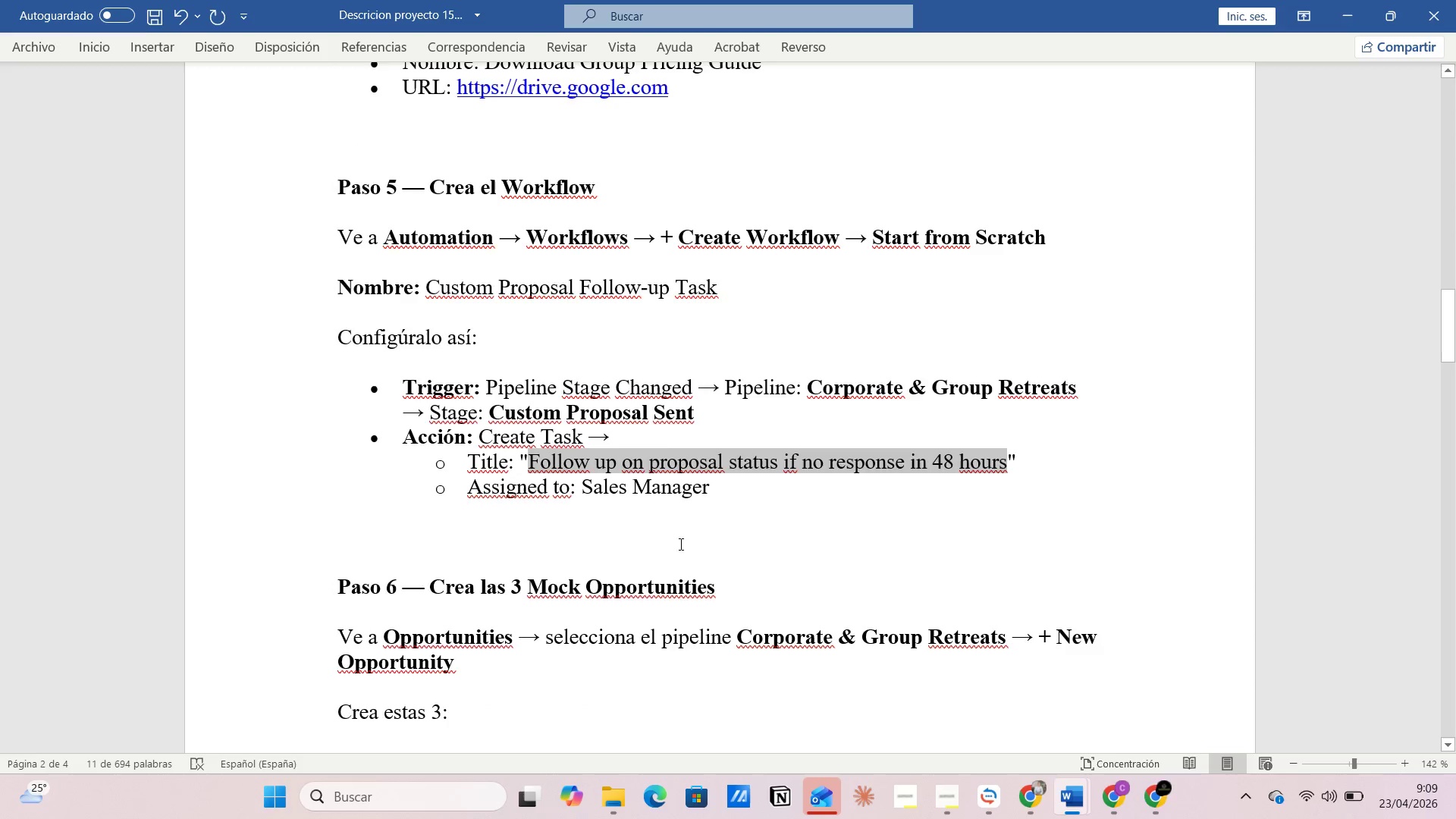 
scroll: coordinate [685, 548], scroll_direction: up, amount: 3.0
 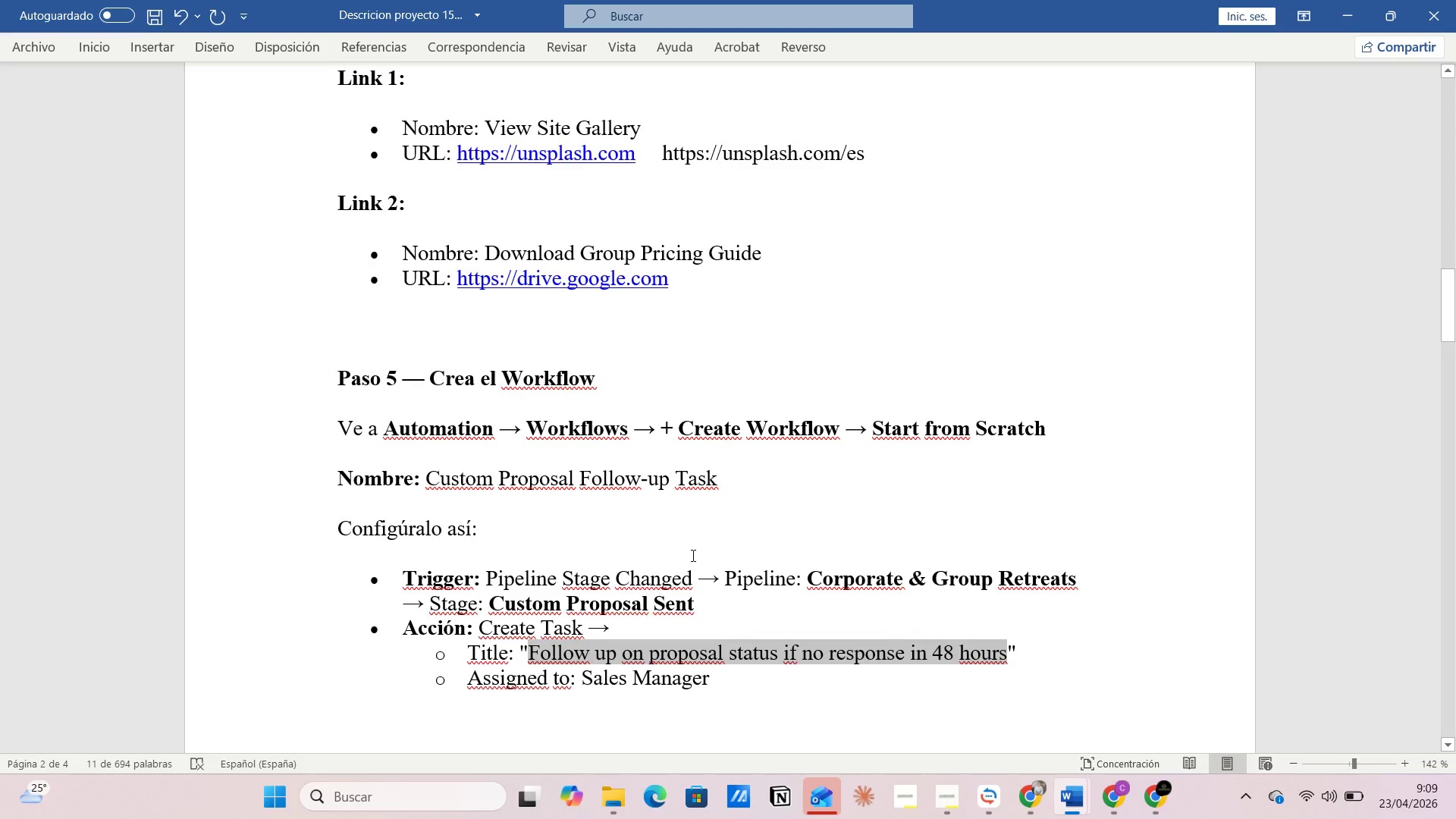 
scroll: coordinate [692, 557], scroll_direction: down, amount: 1.0
 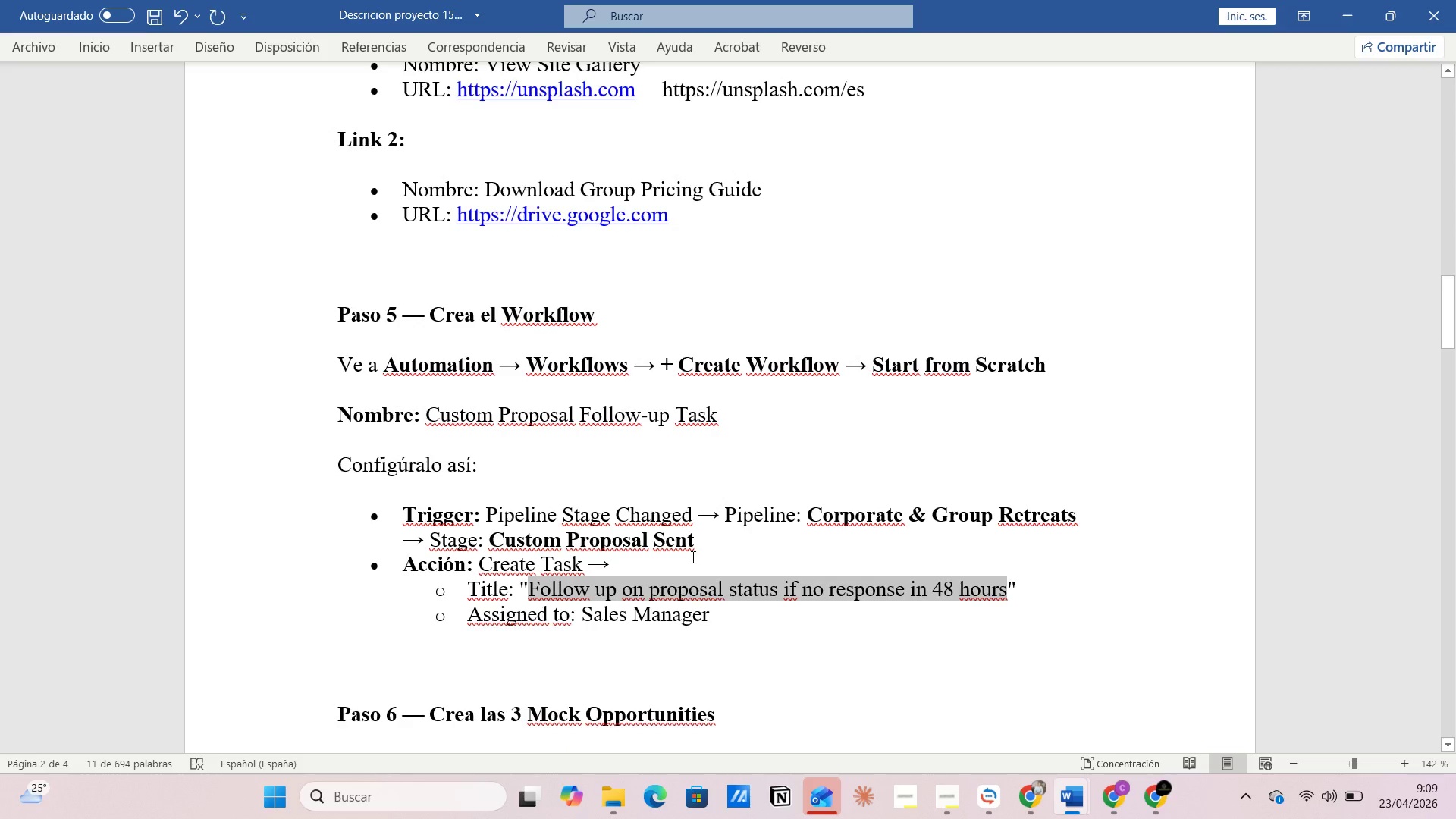 
key(Alt+AltLeft)
 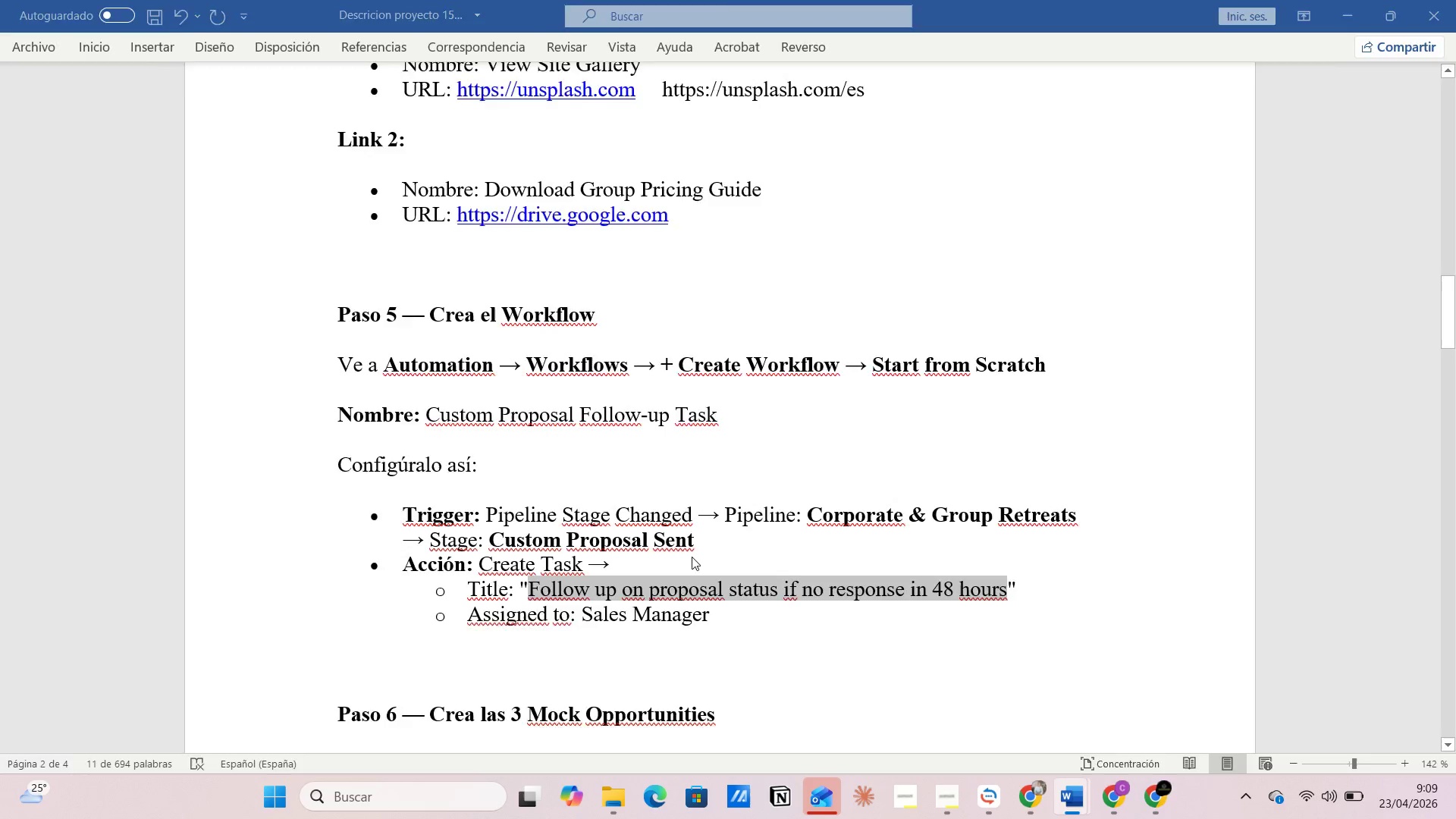 
key(Alt+Tab)
 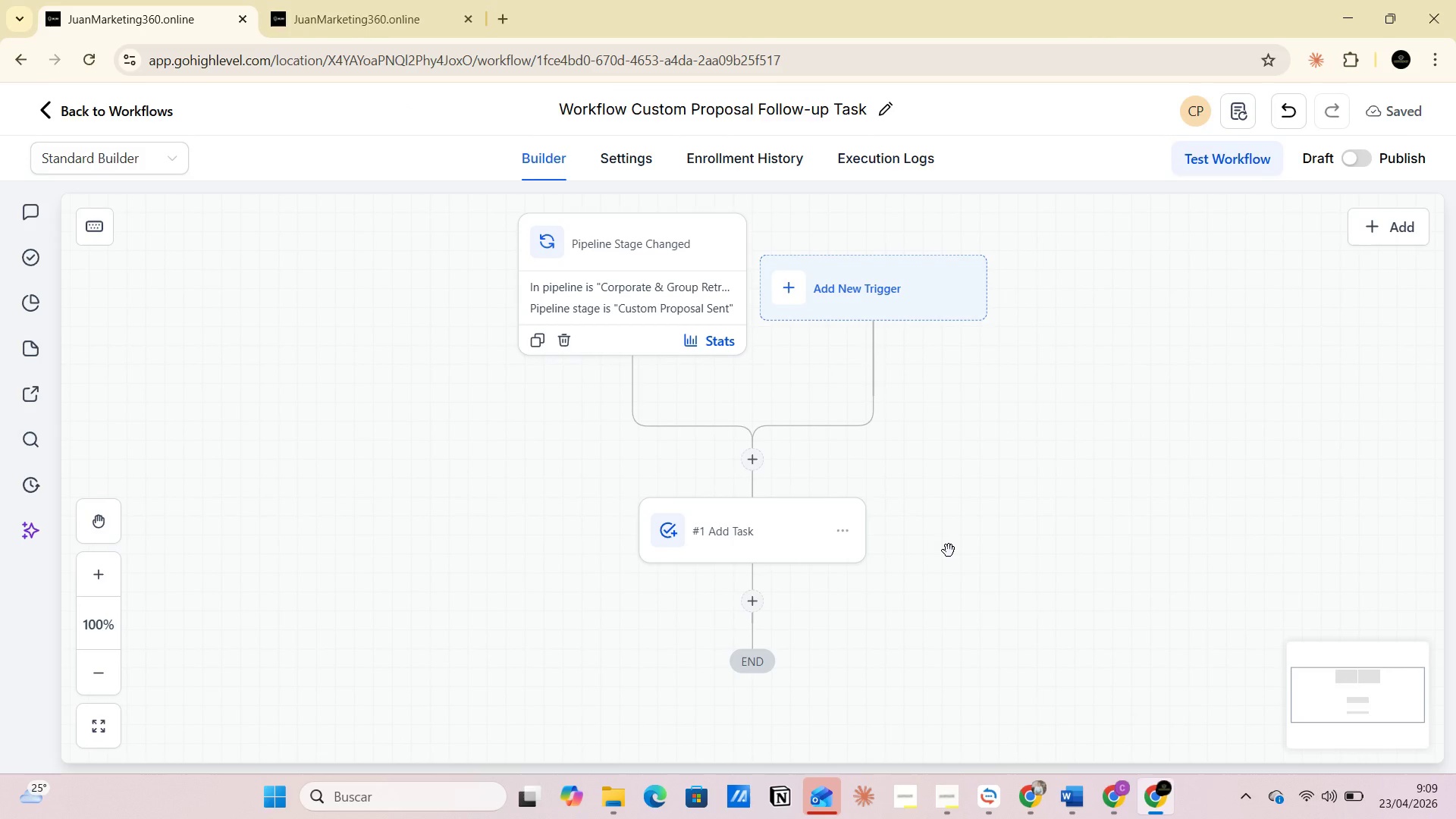 
key(PrintScreen)
 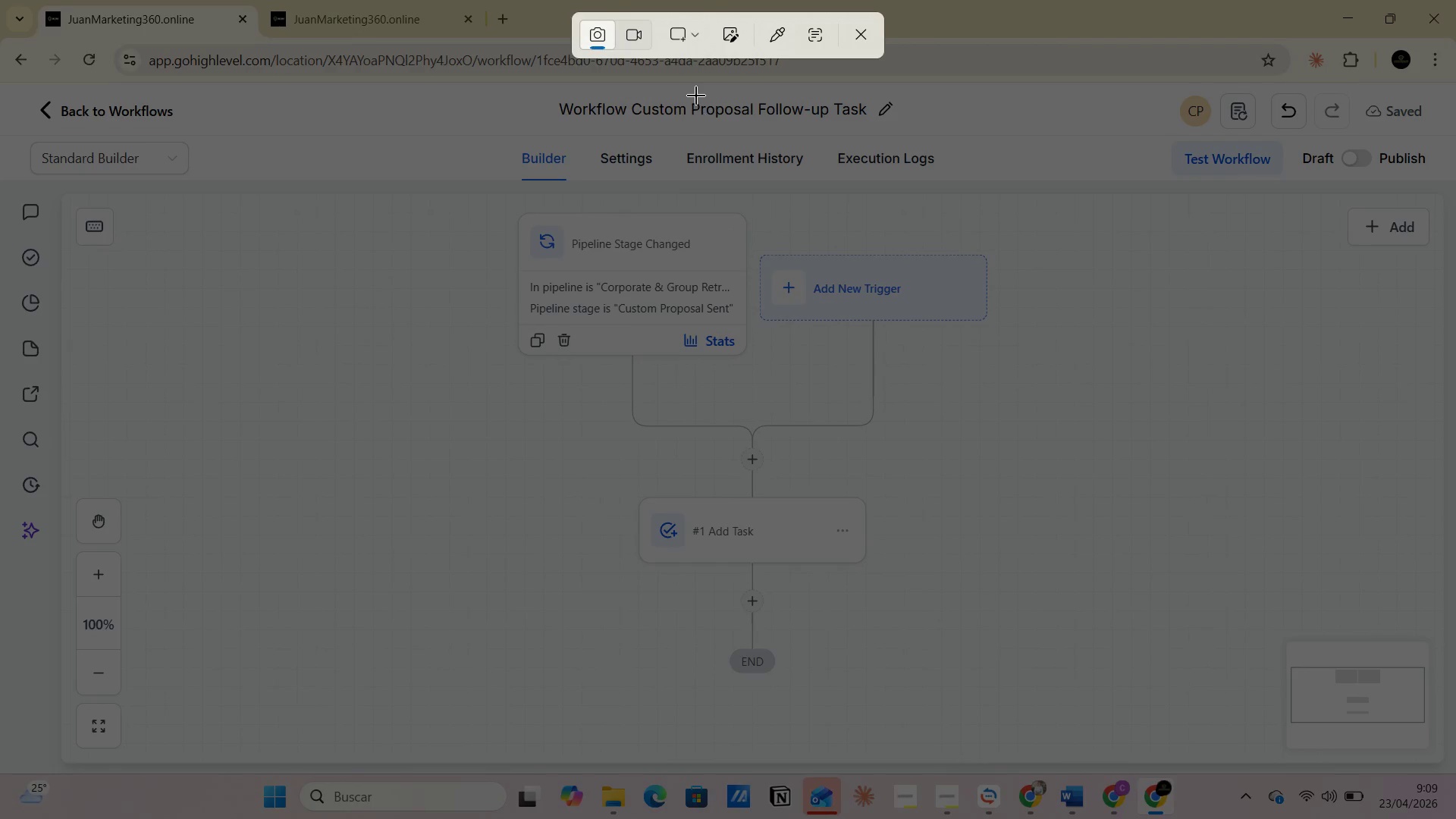 
left_click([698, 44])
 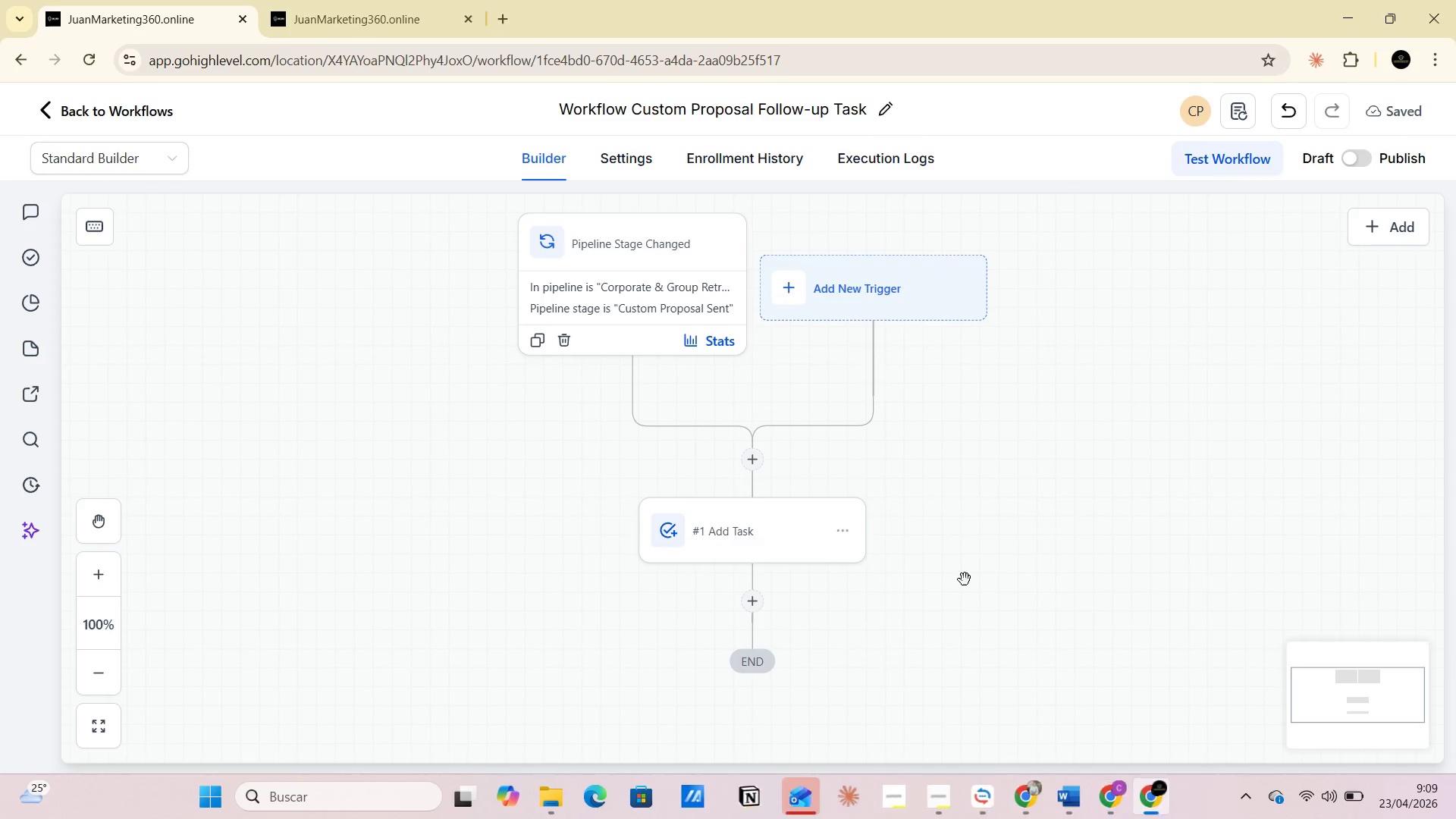 
mouse_move([1068, 786])
 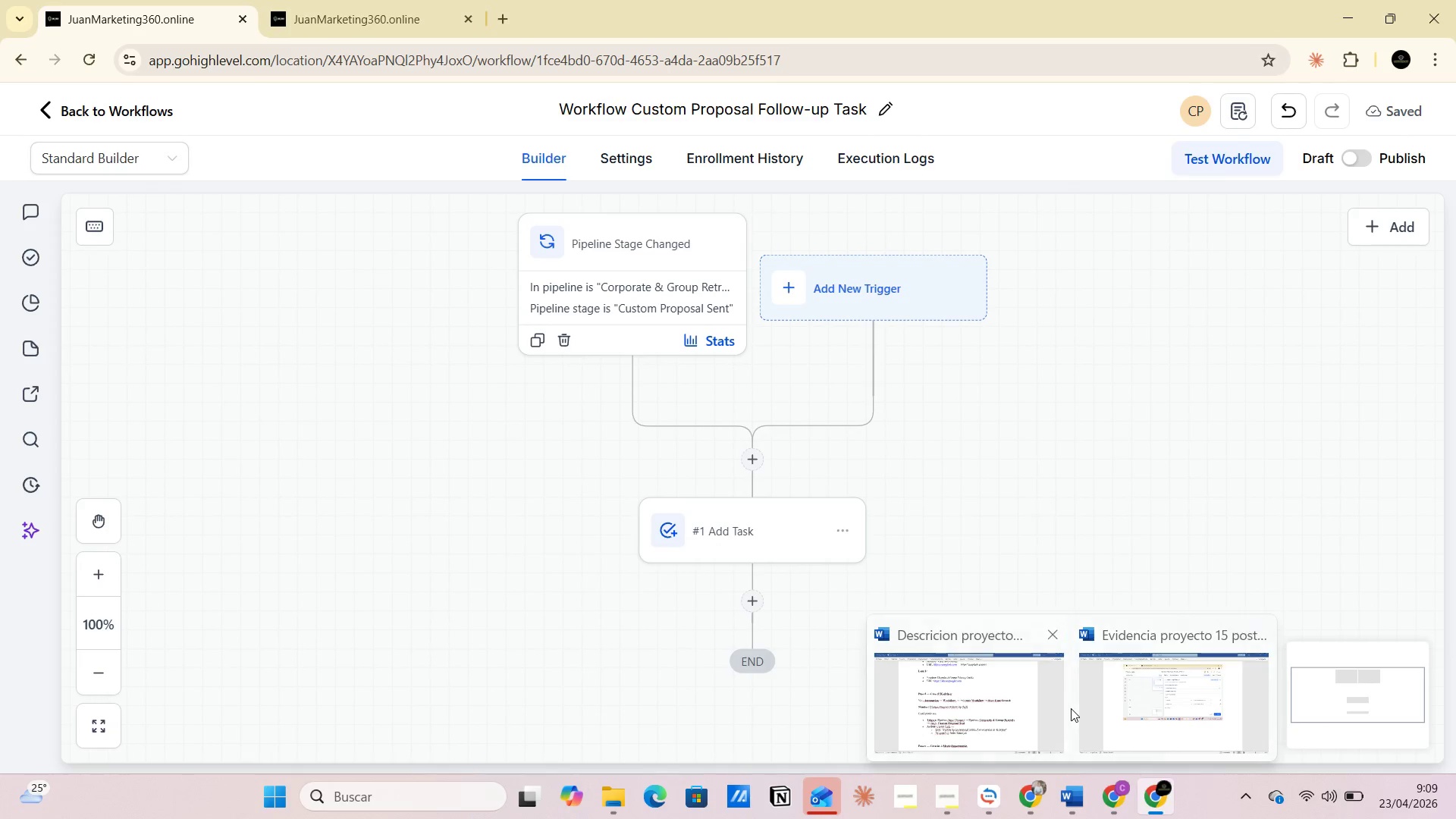 
left_click([1071, 708])
 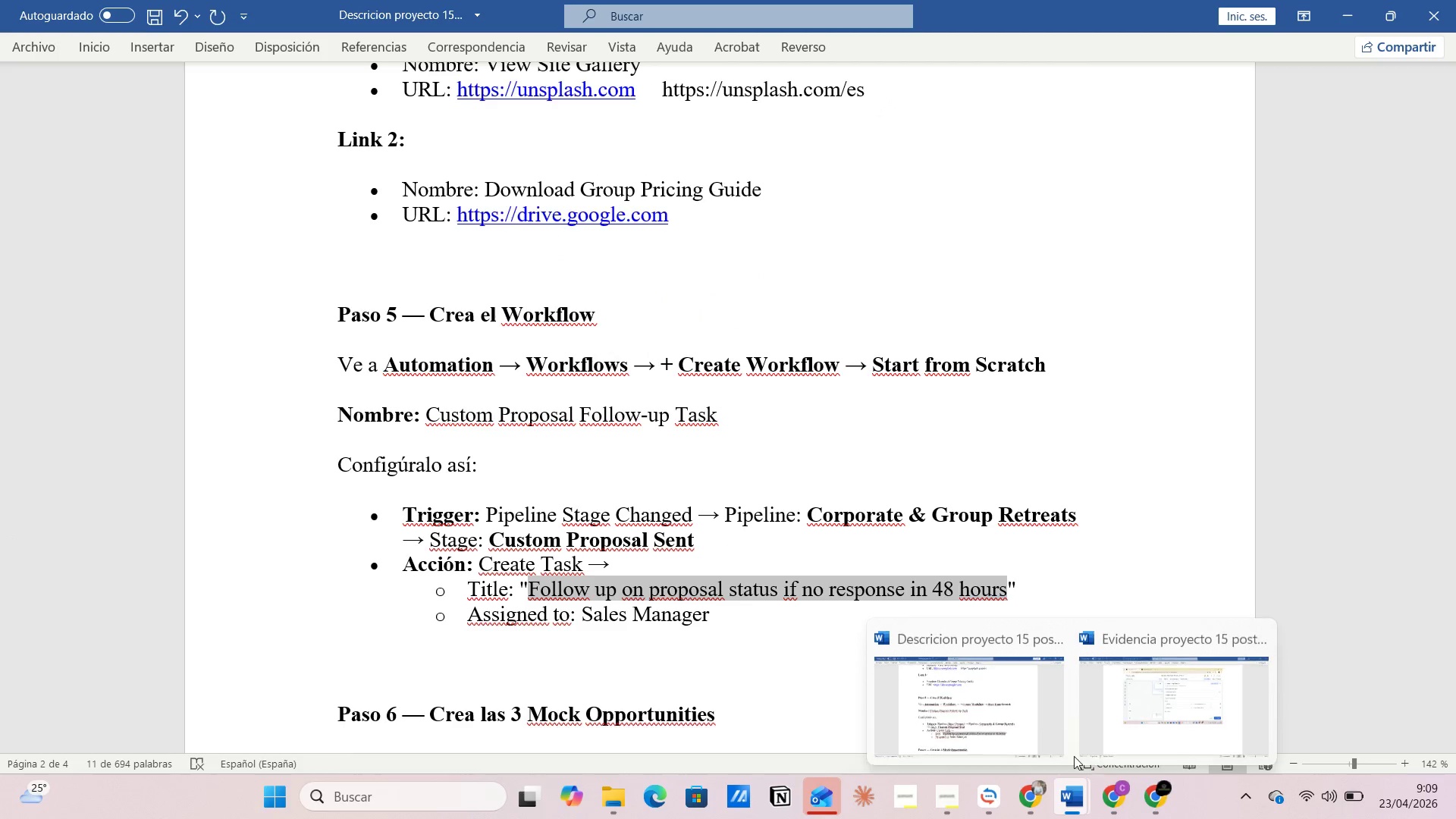 
left_click([1107, 704])
 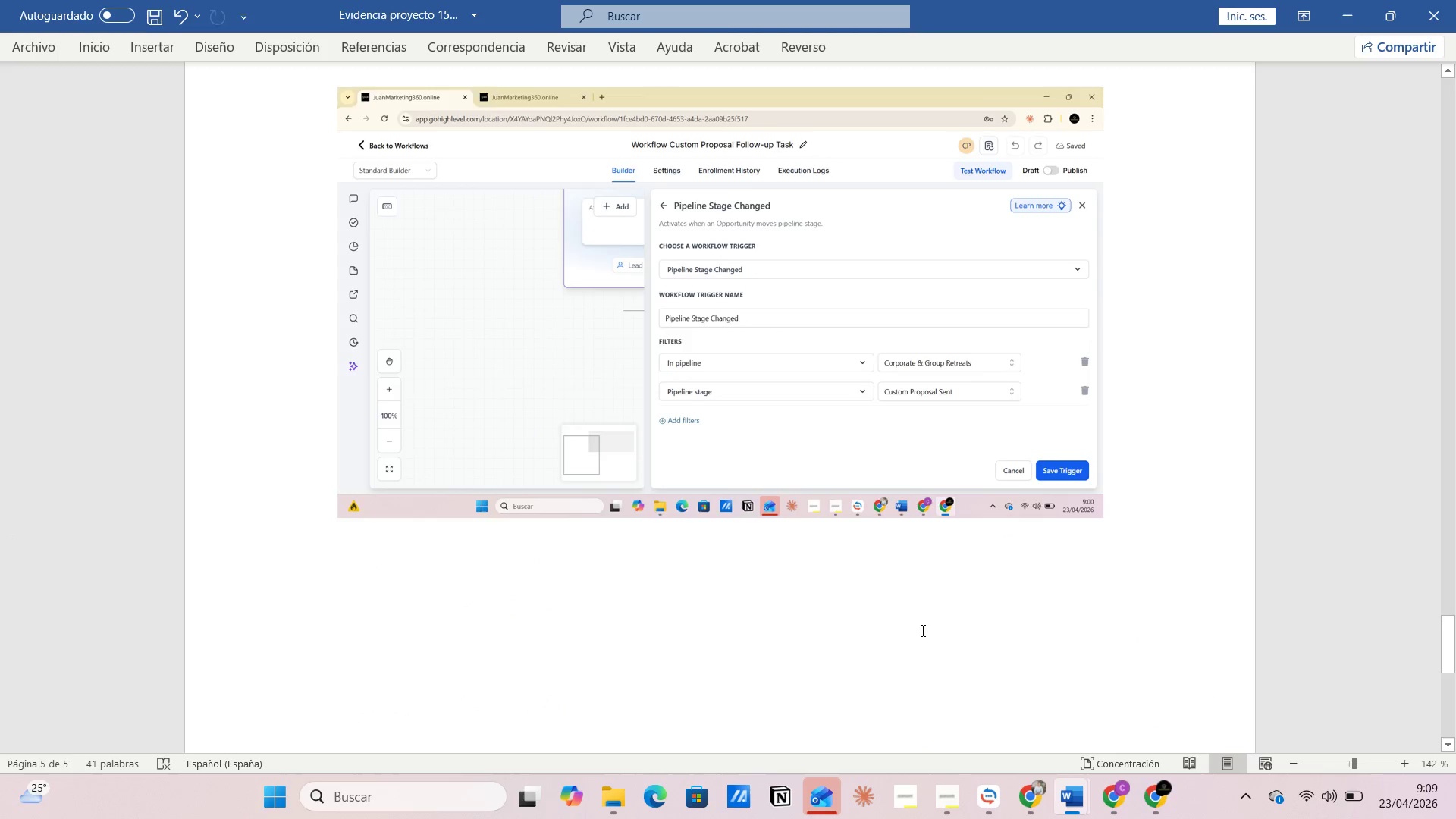 
scroll: coordinate [919, 634], scroll_direction: up, amount: 23.0
 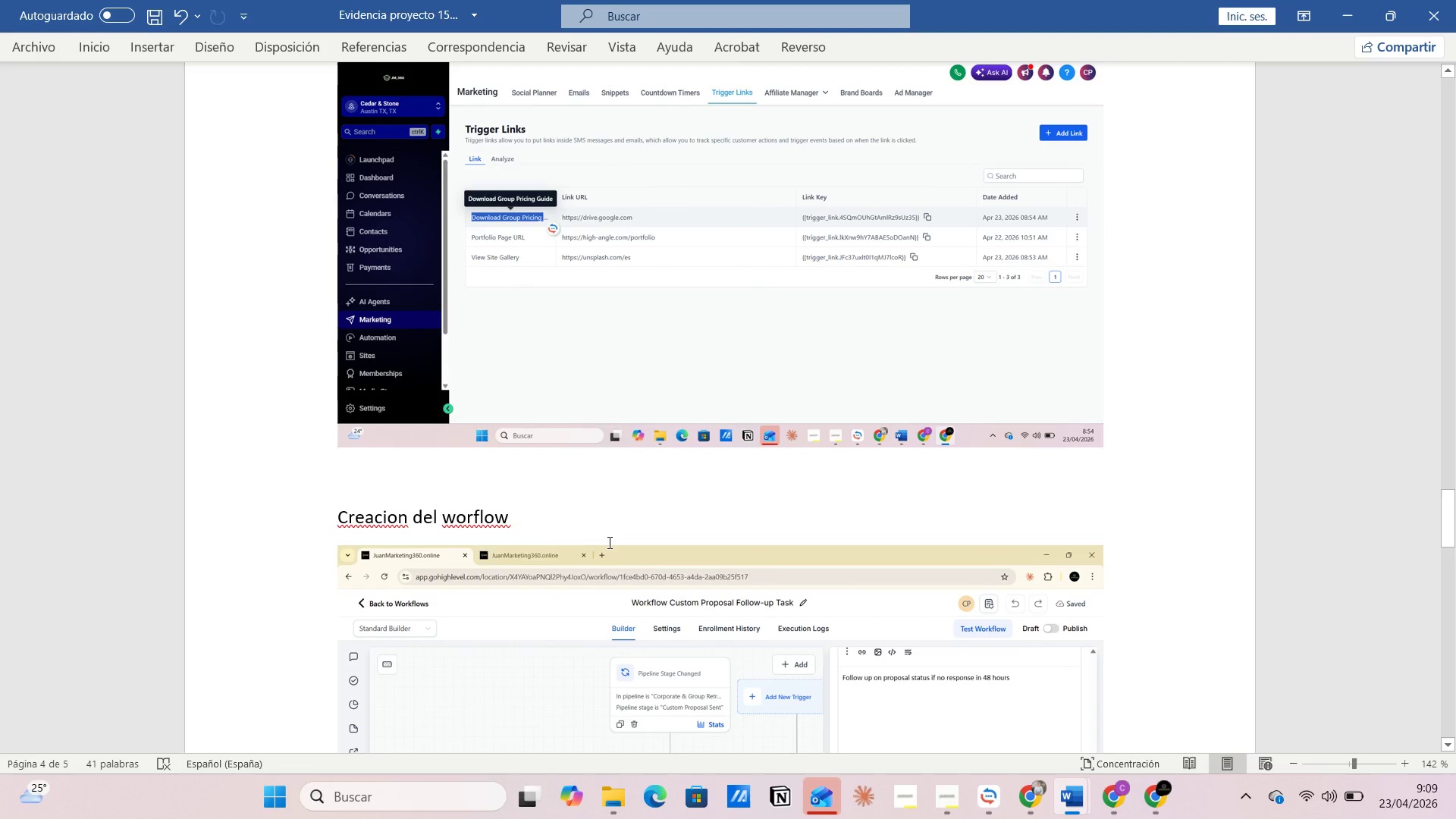 
left_click([601, 533])
 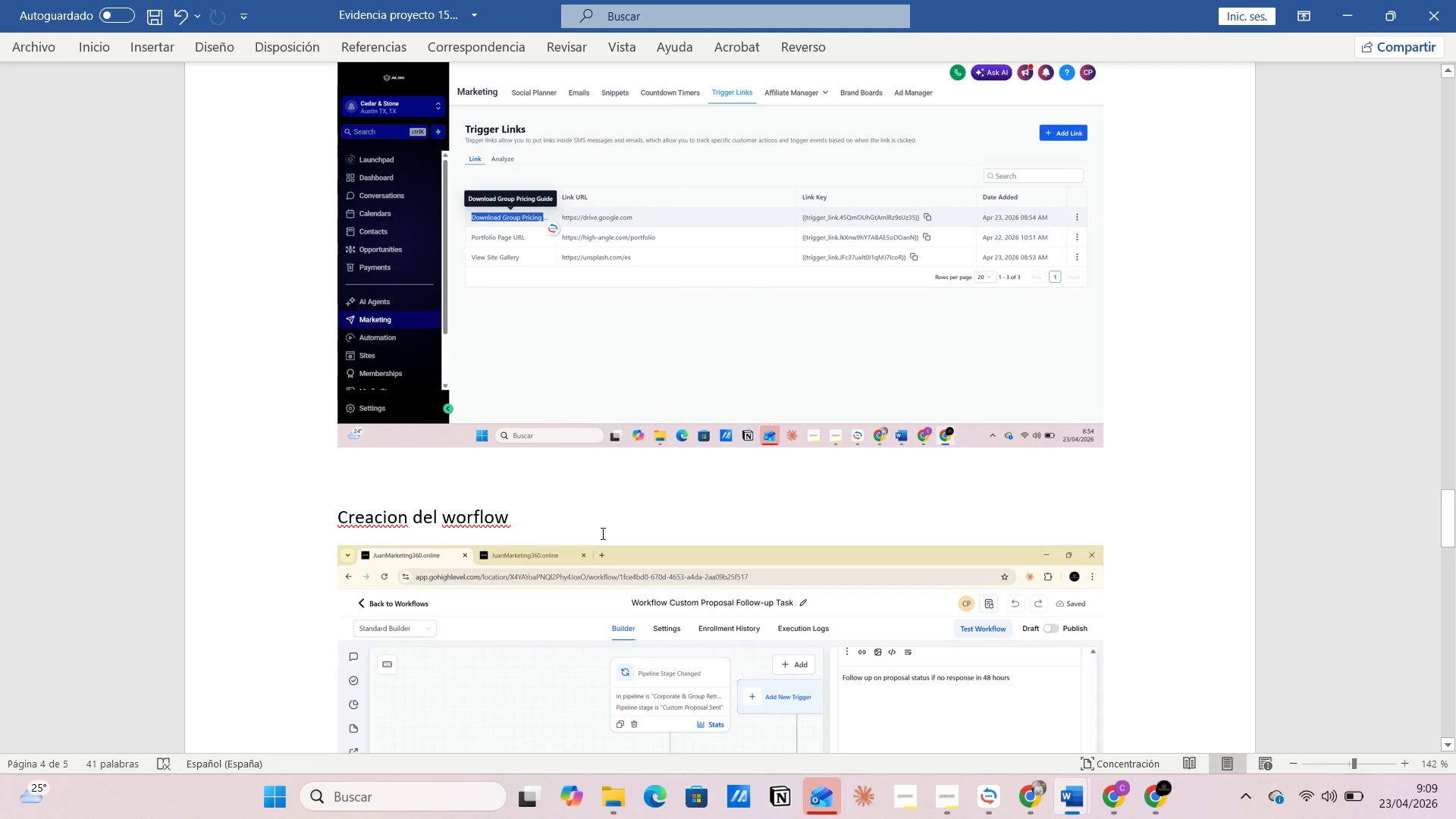 
key(Enter)
 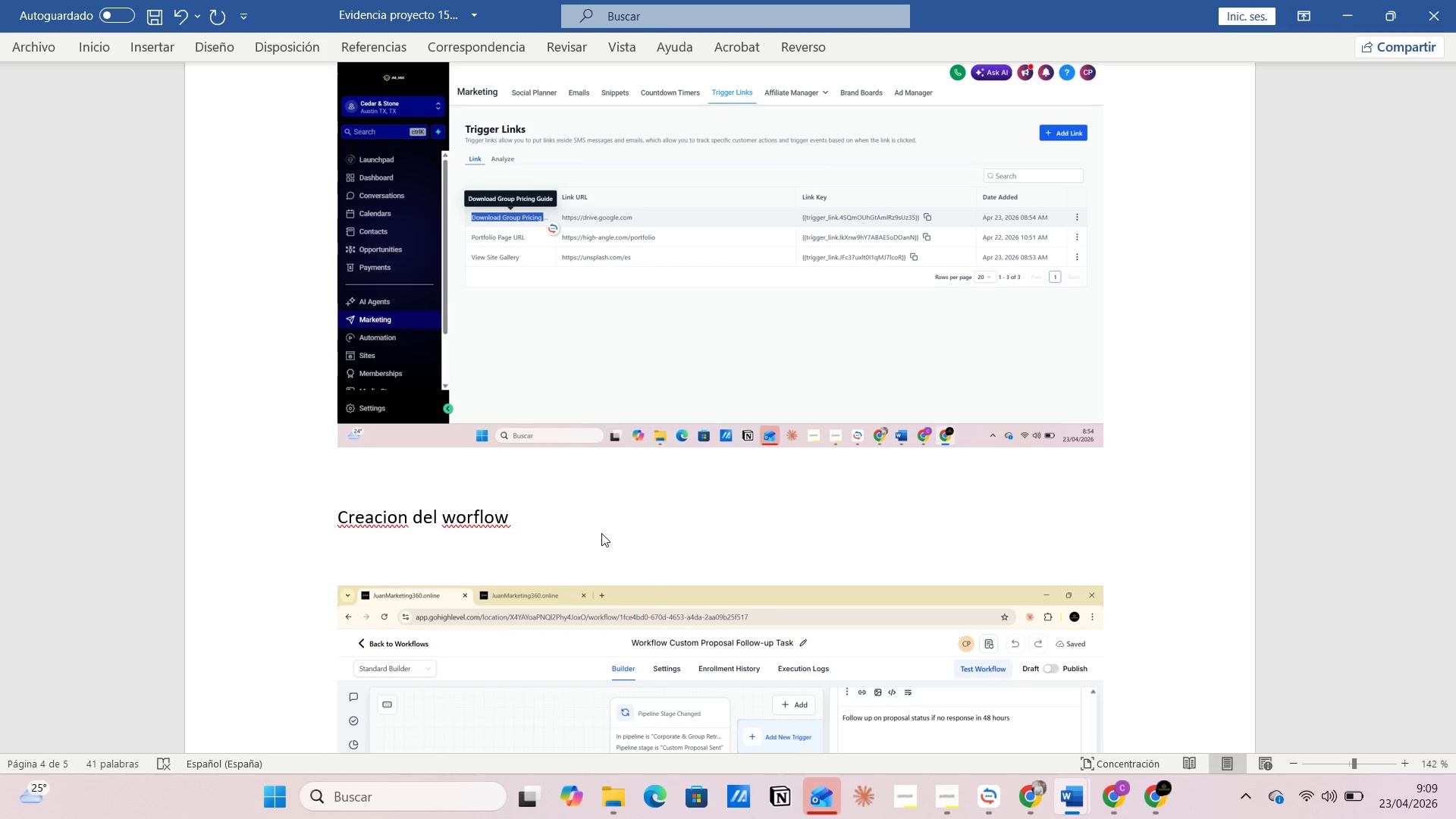 
key(Control+V)
 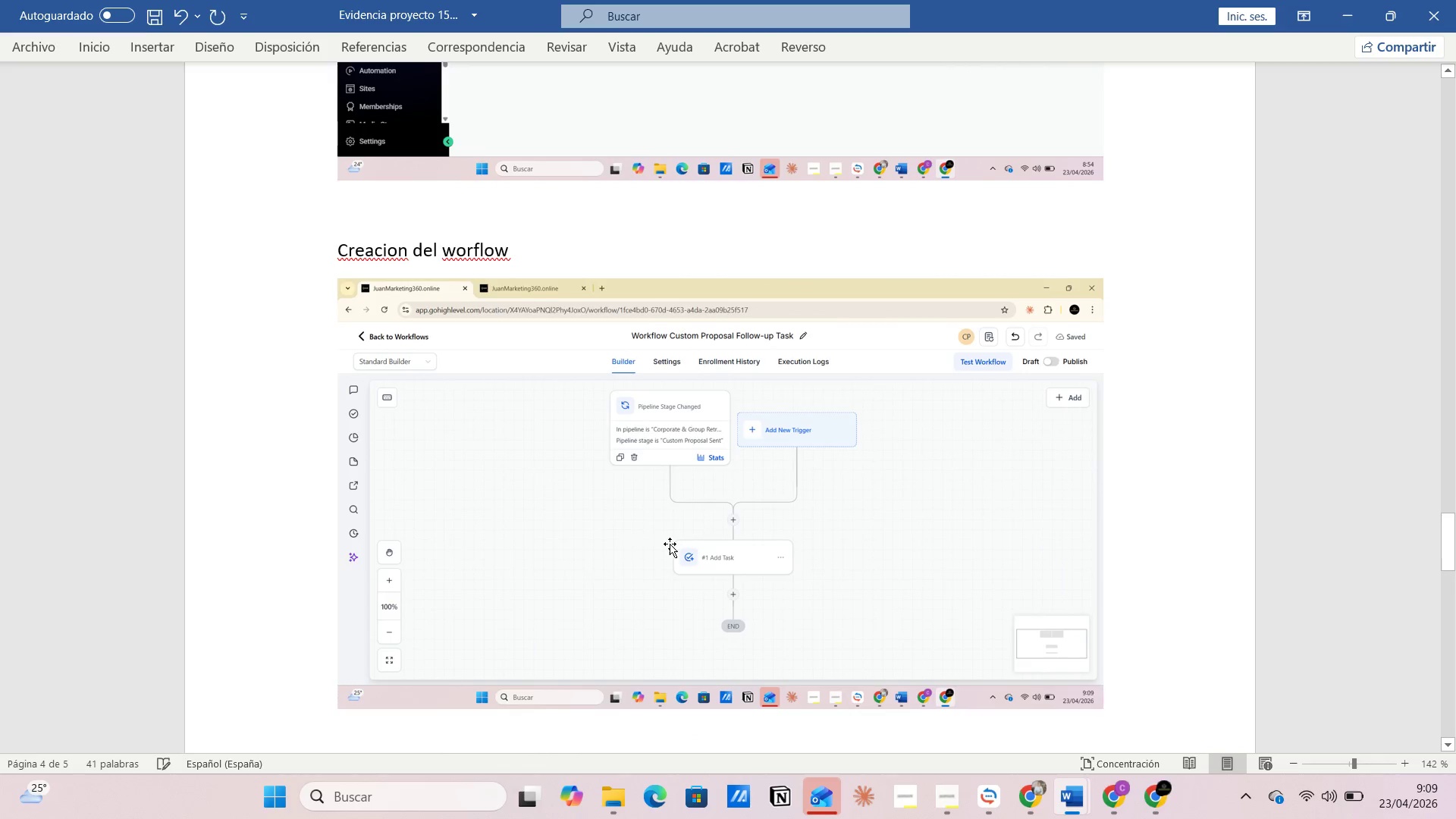 
scroll: coordinate [735, 577], scroll_direction: down, amount: 26.0
 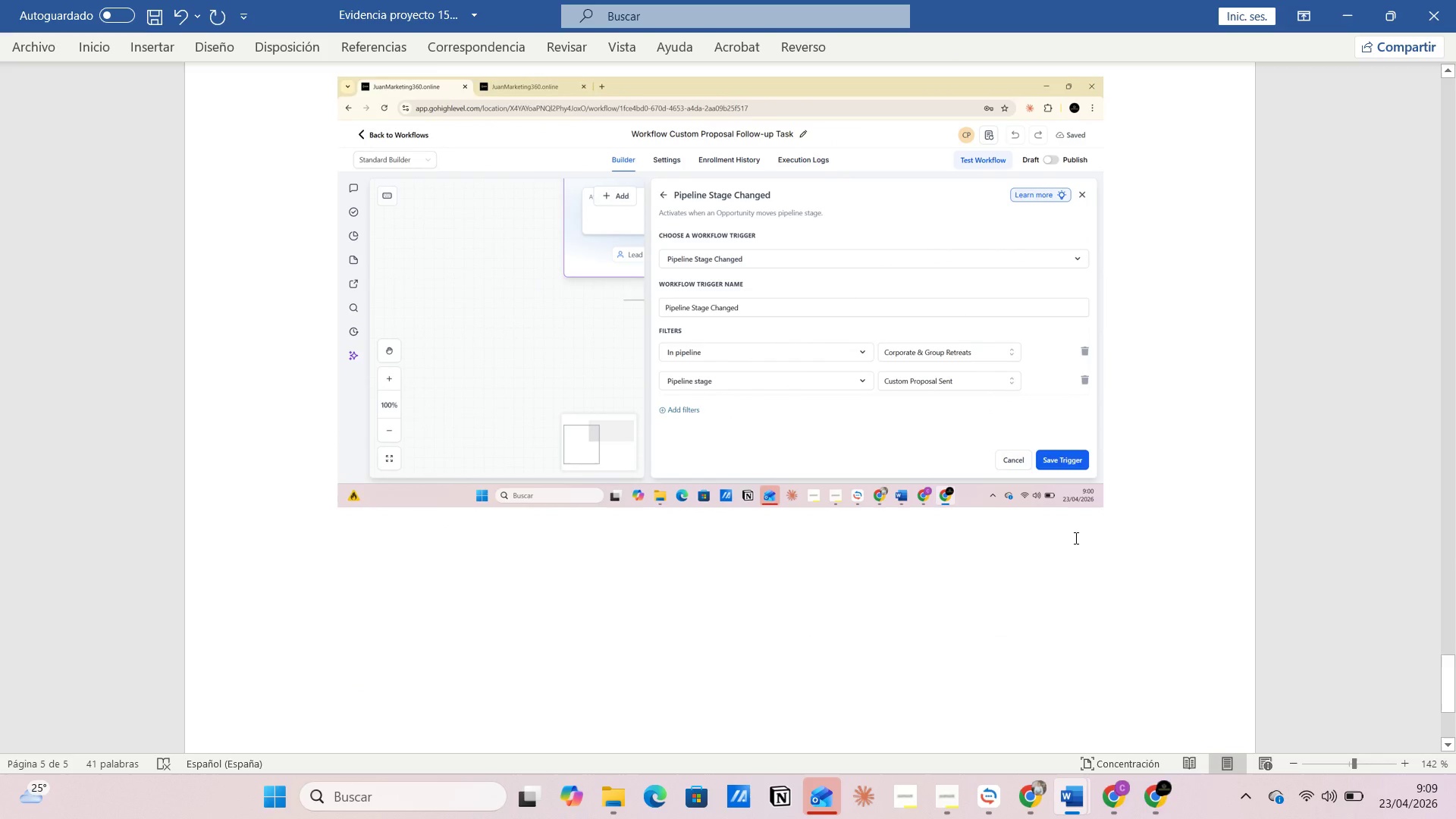 
key(Control+G)
 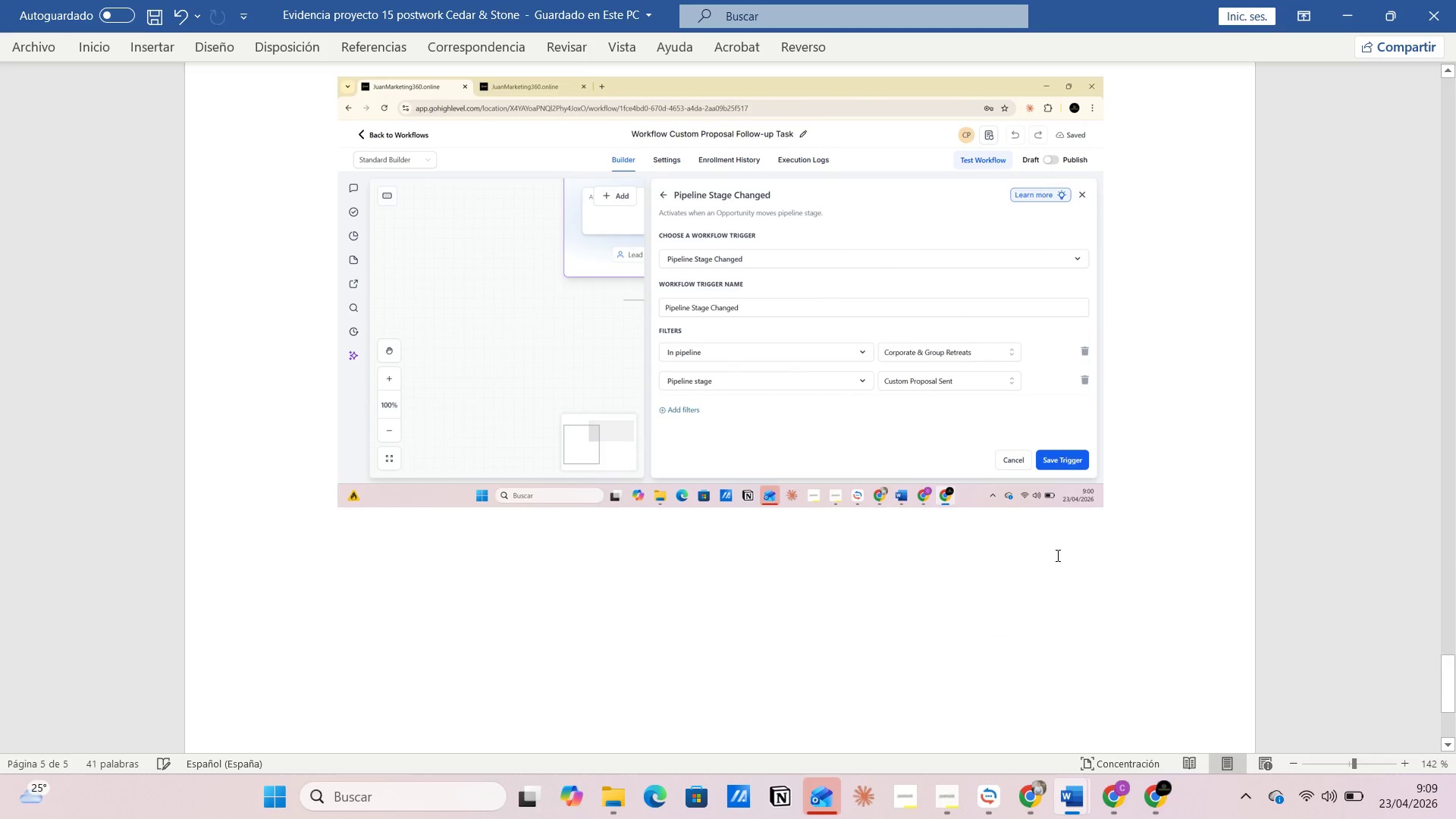 
key(Enter)
 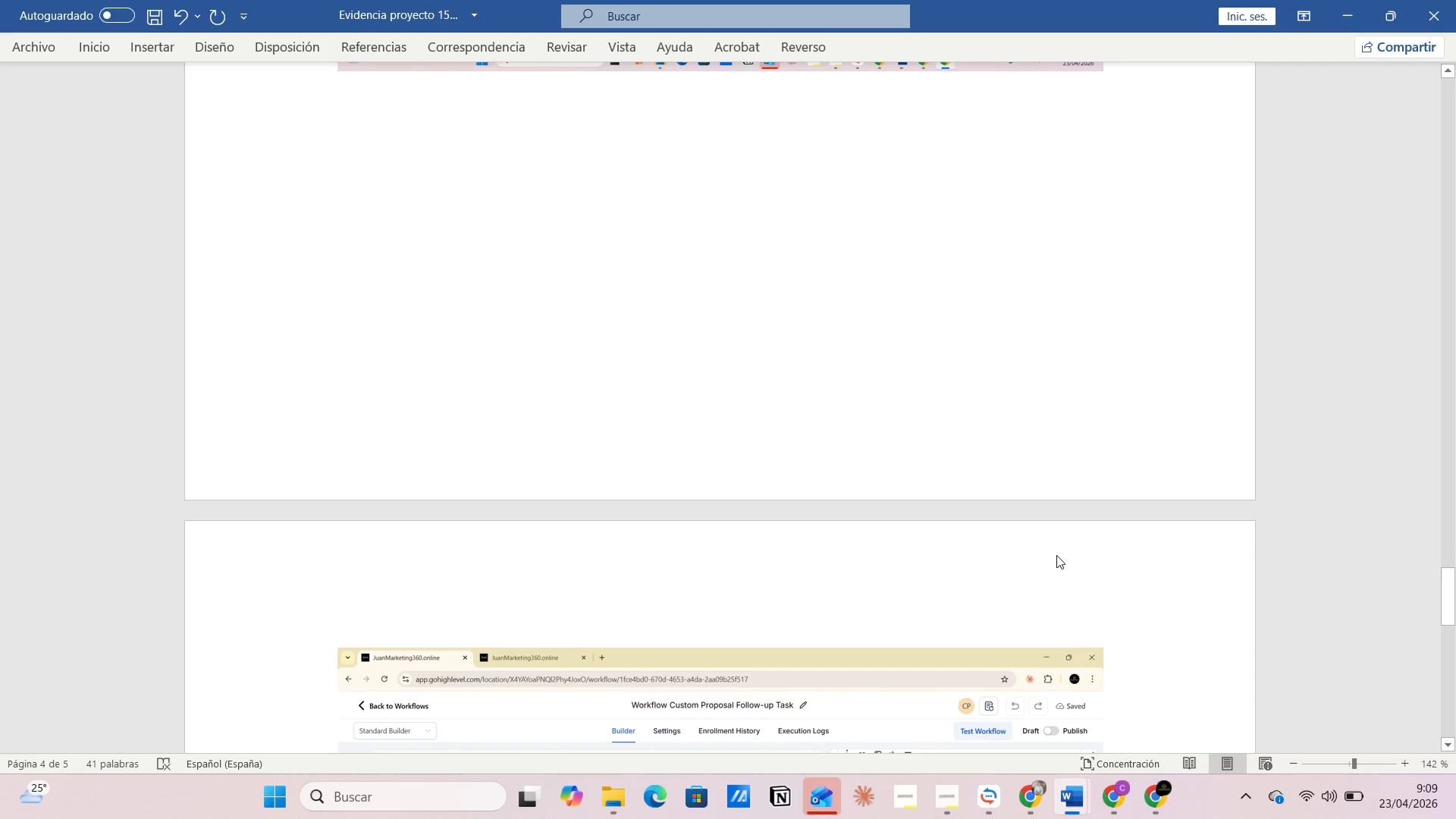 
scroll: coordinate [1147, 672], scroll_direction: down, amount: 16.0
 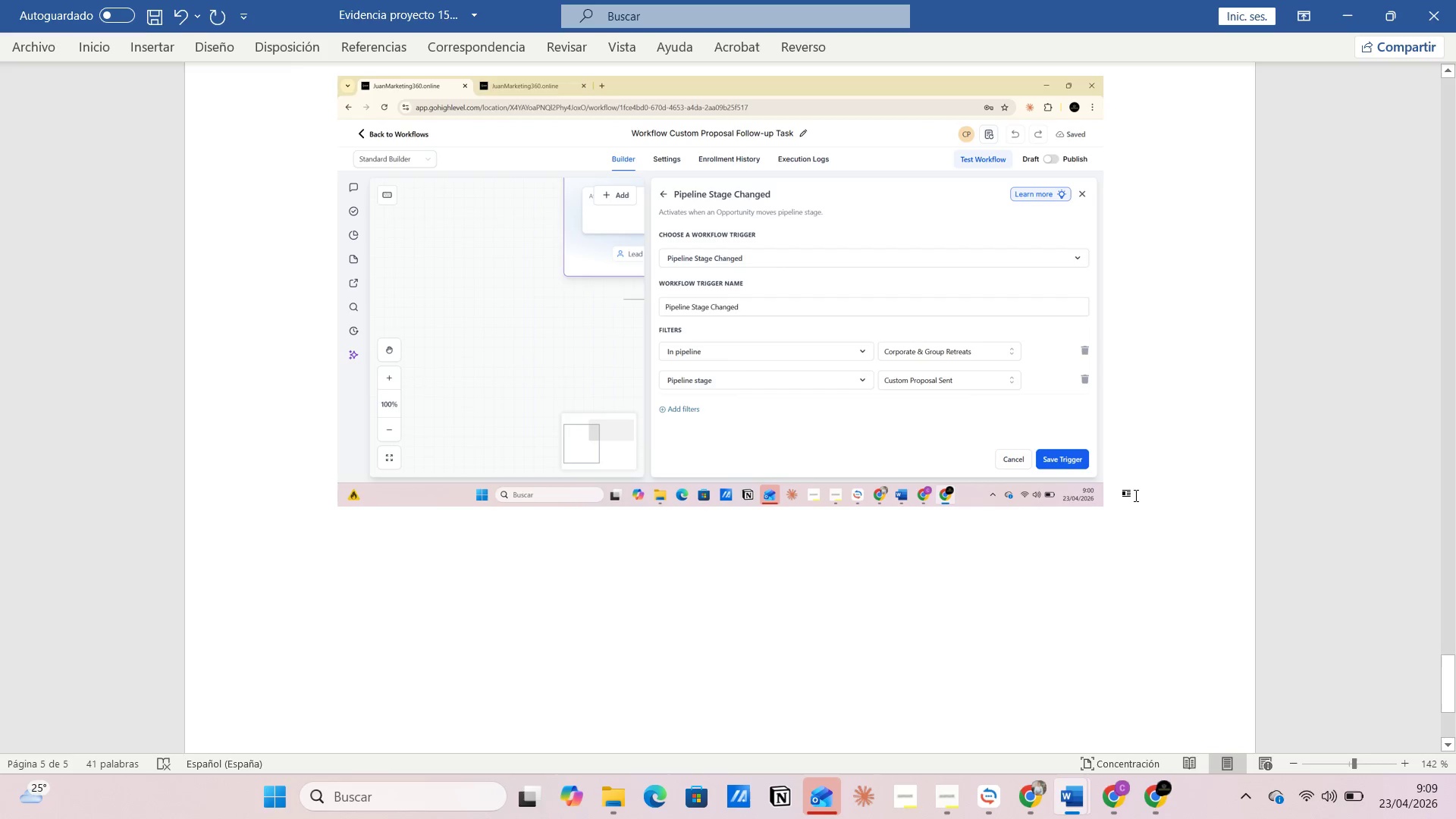 
key(Enter)
 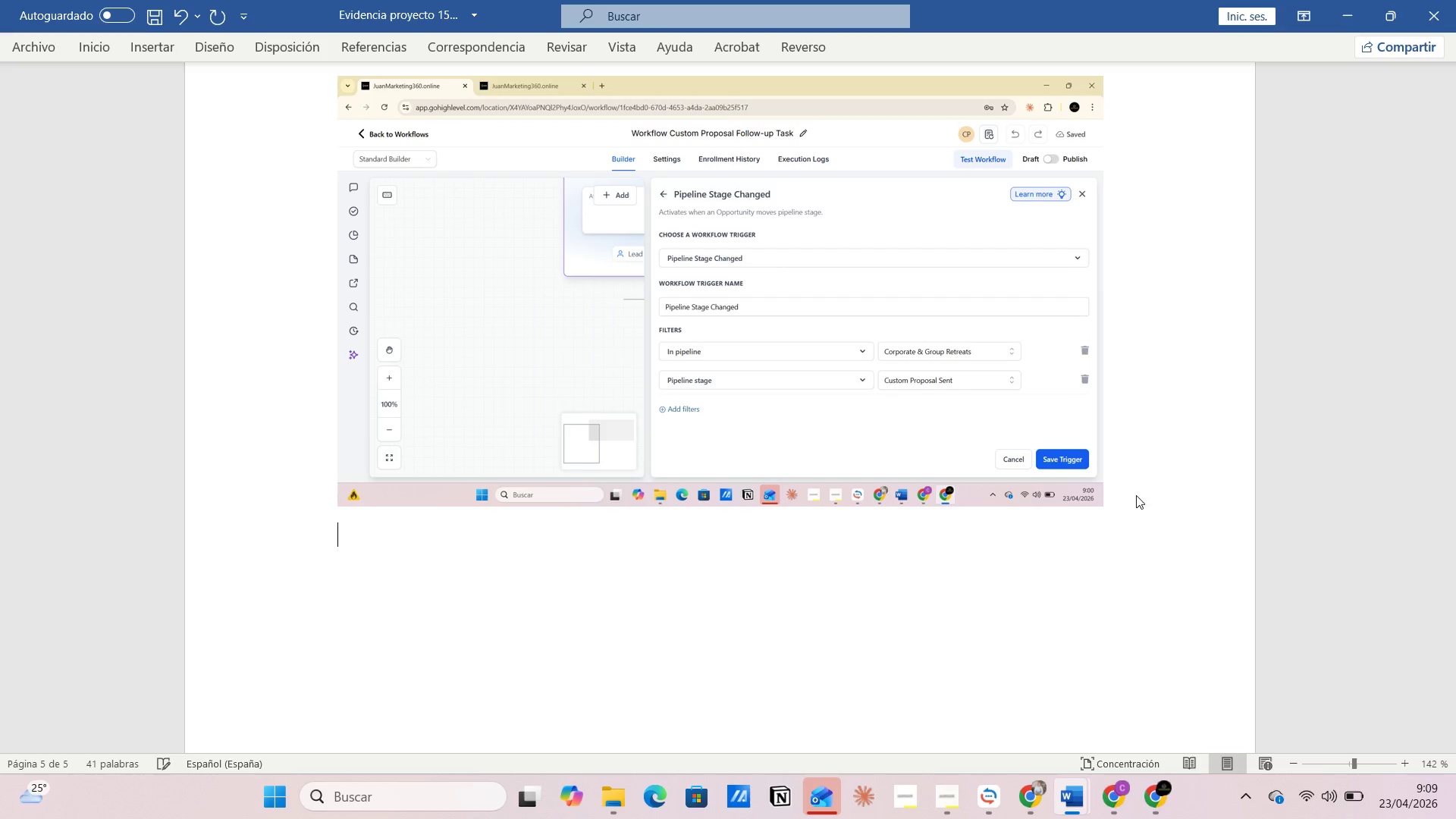 
type(Creacion de tres Oportunidadees )
key(Backspace)
key(Backspace)
key(Backspace)
type(s )
 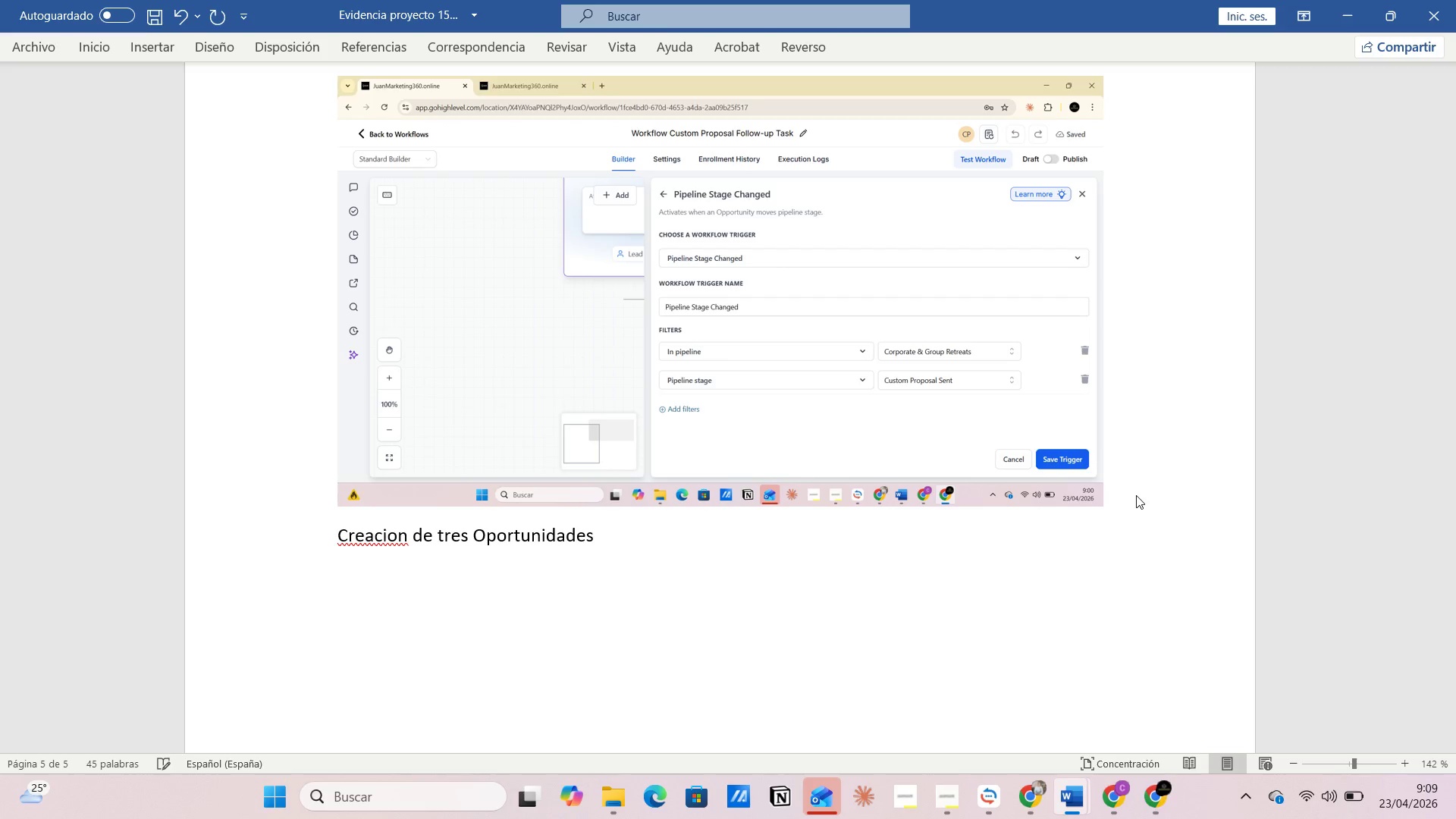 
key(Enter)
 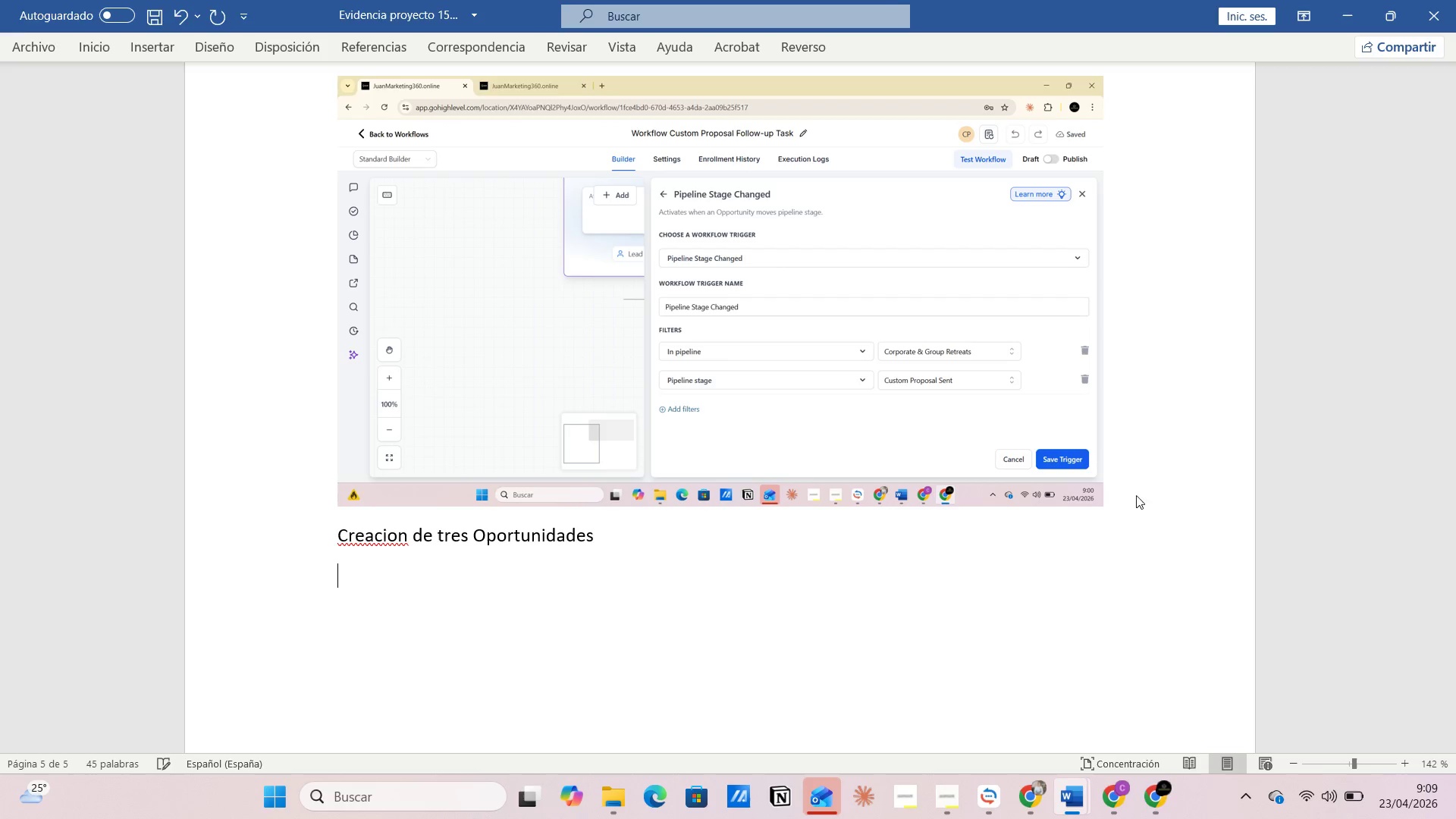 
key(Alt+AltLeft)
 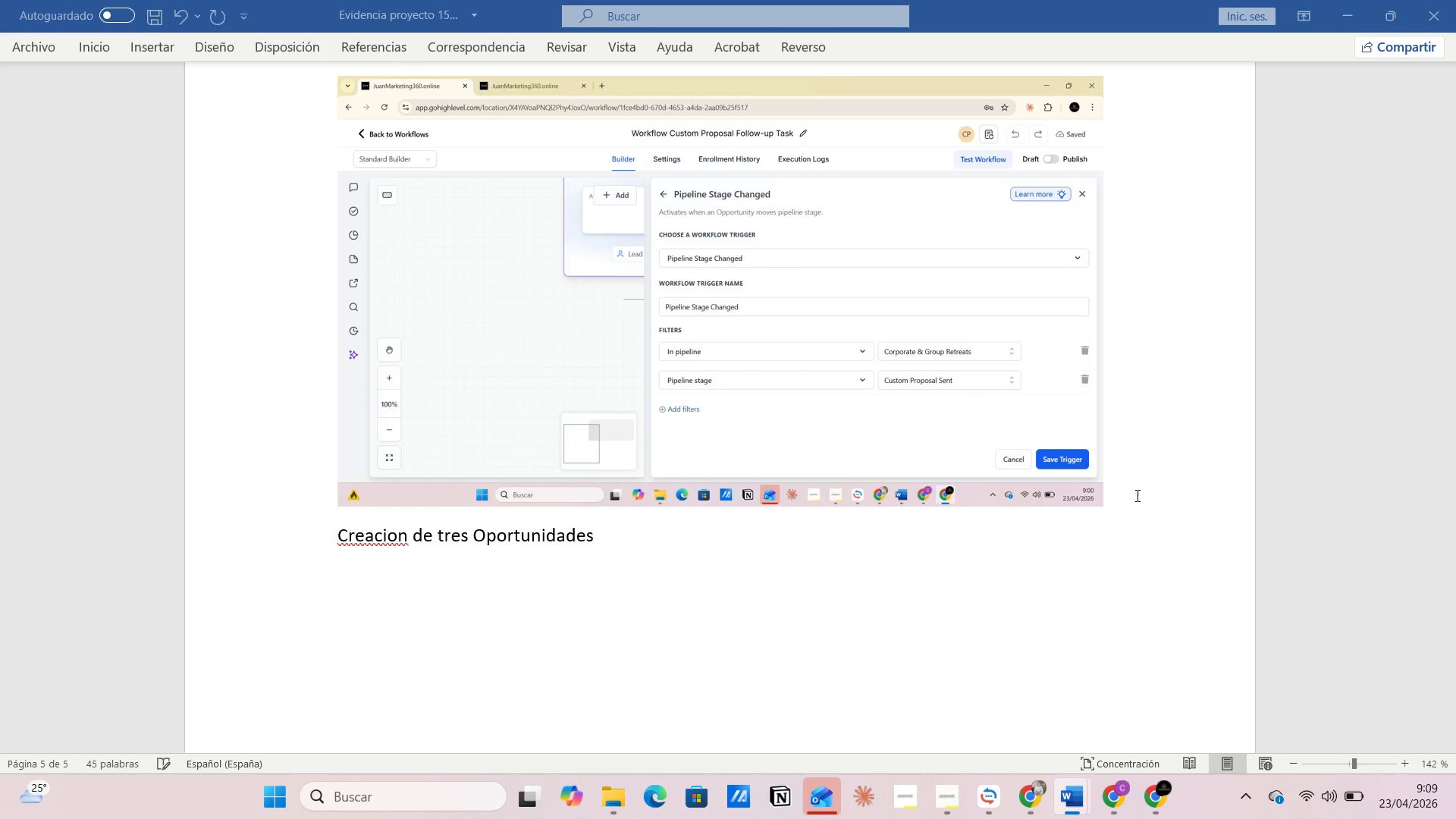 
key(Alt+Tab)
 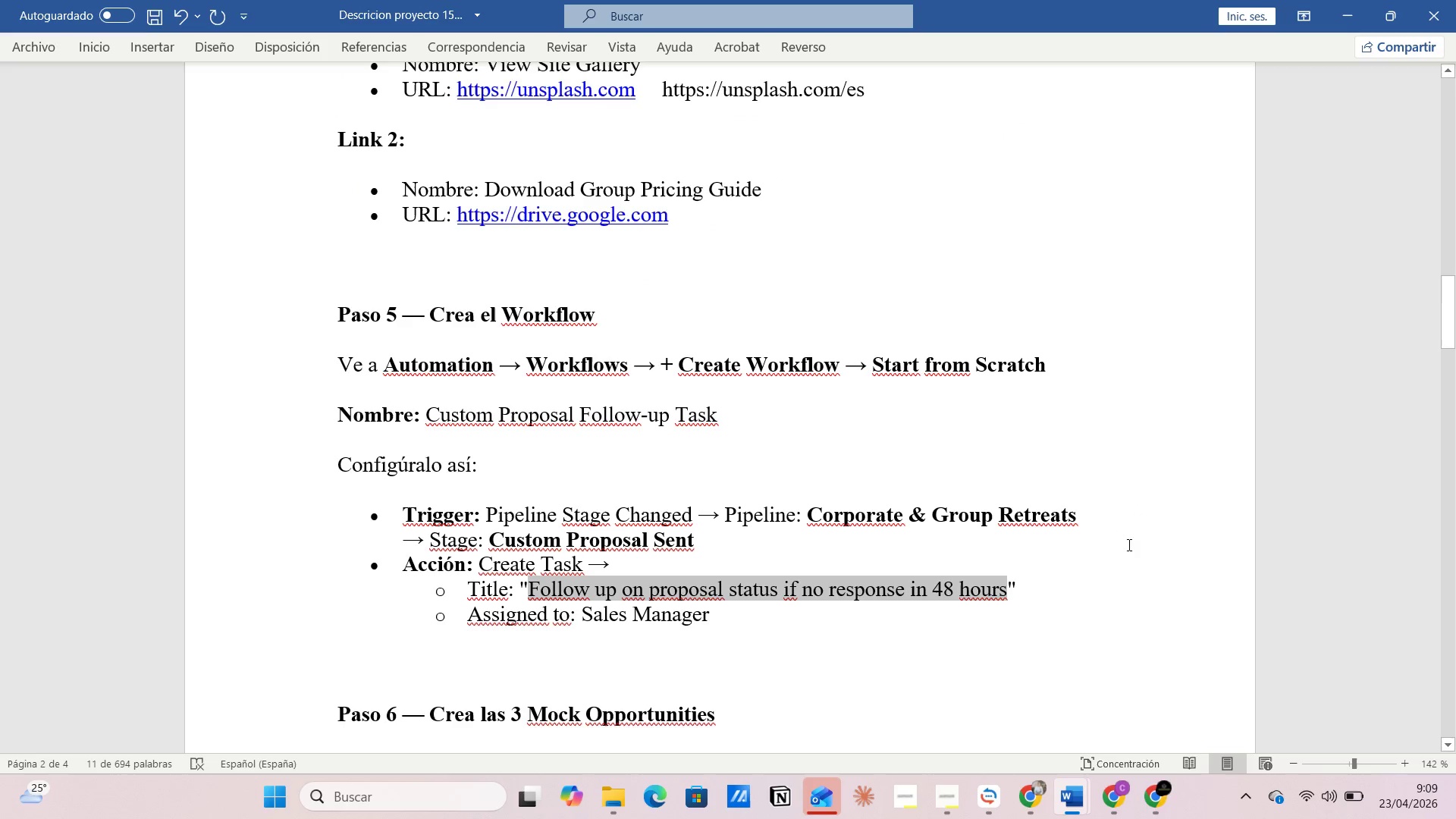 
scroll: coordinate [1096, 513], scroll_direction: down, amount: 8.0
 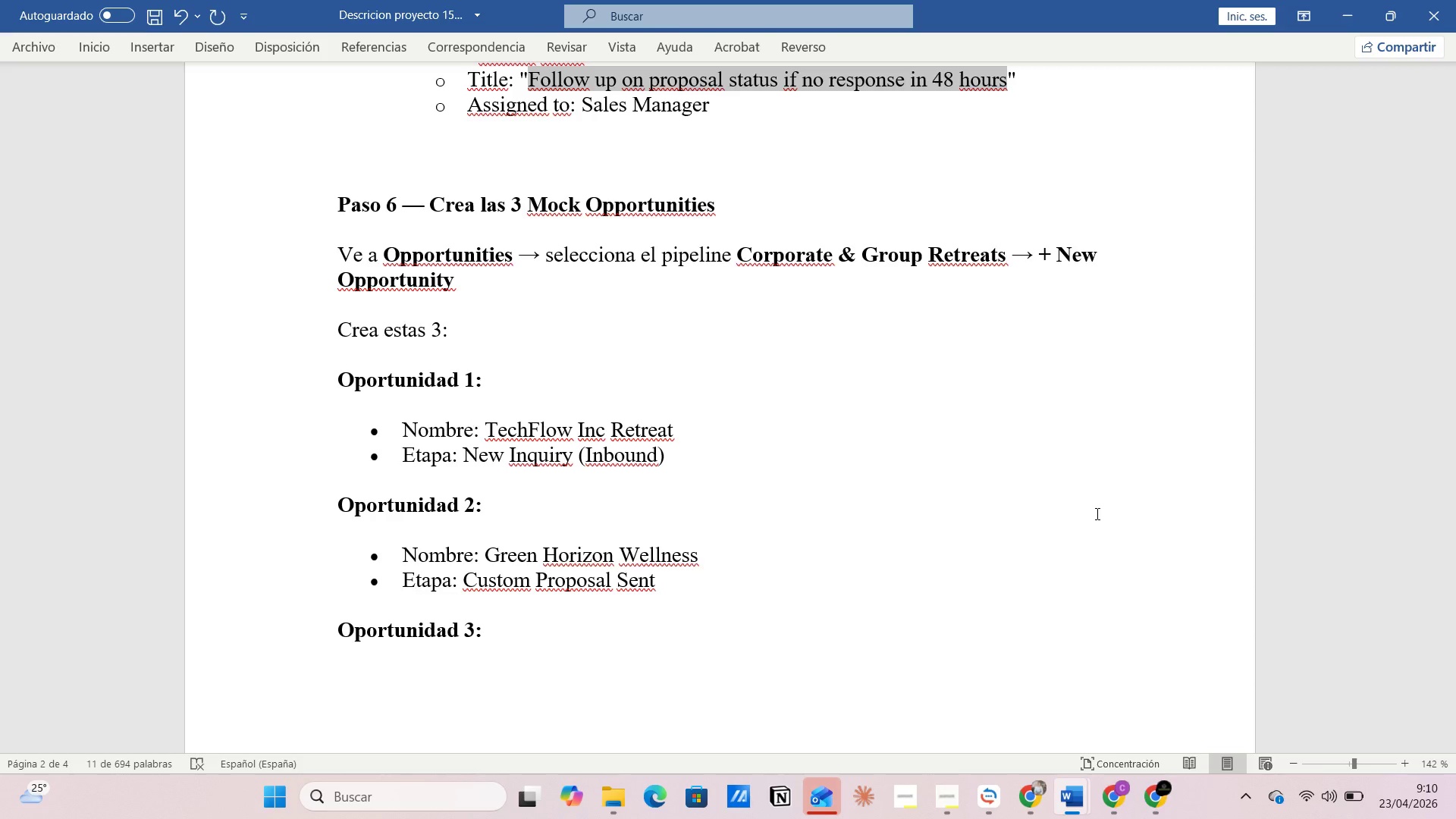 
wait(21.47)
 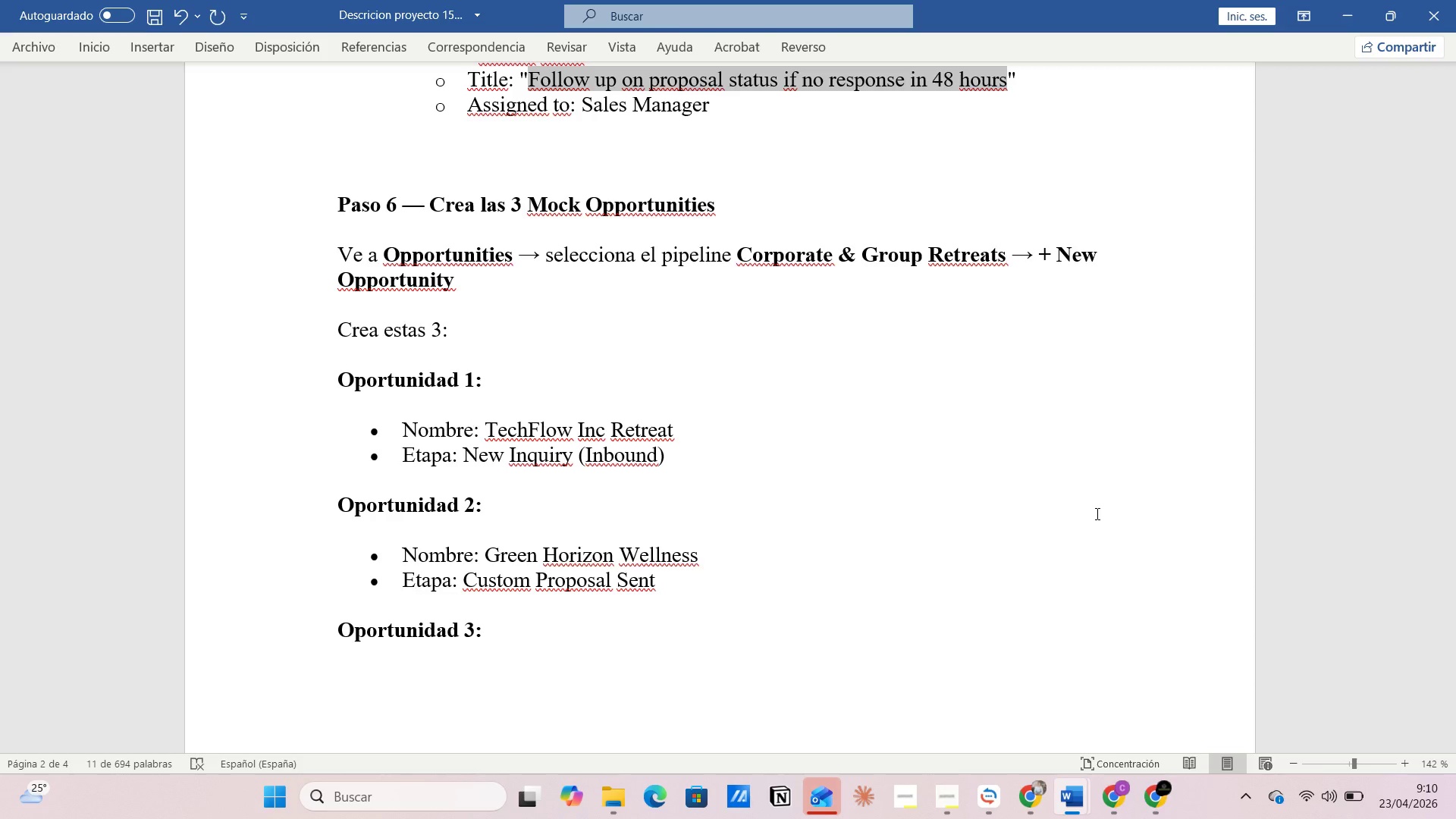 
scroll: coordinate [1189, 129], scroll_direction: down, amount: 11.0
 